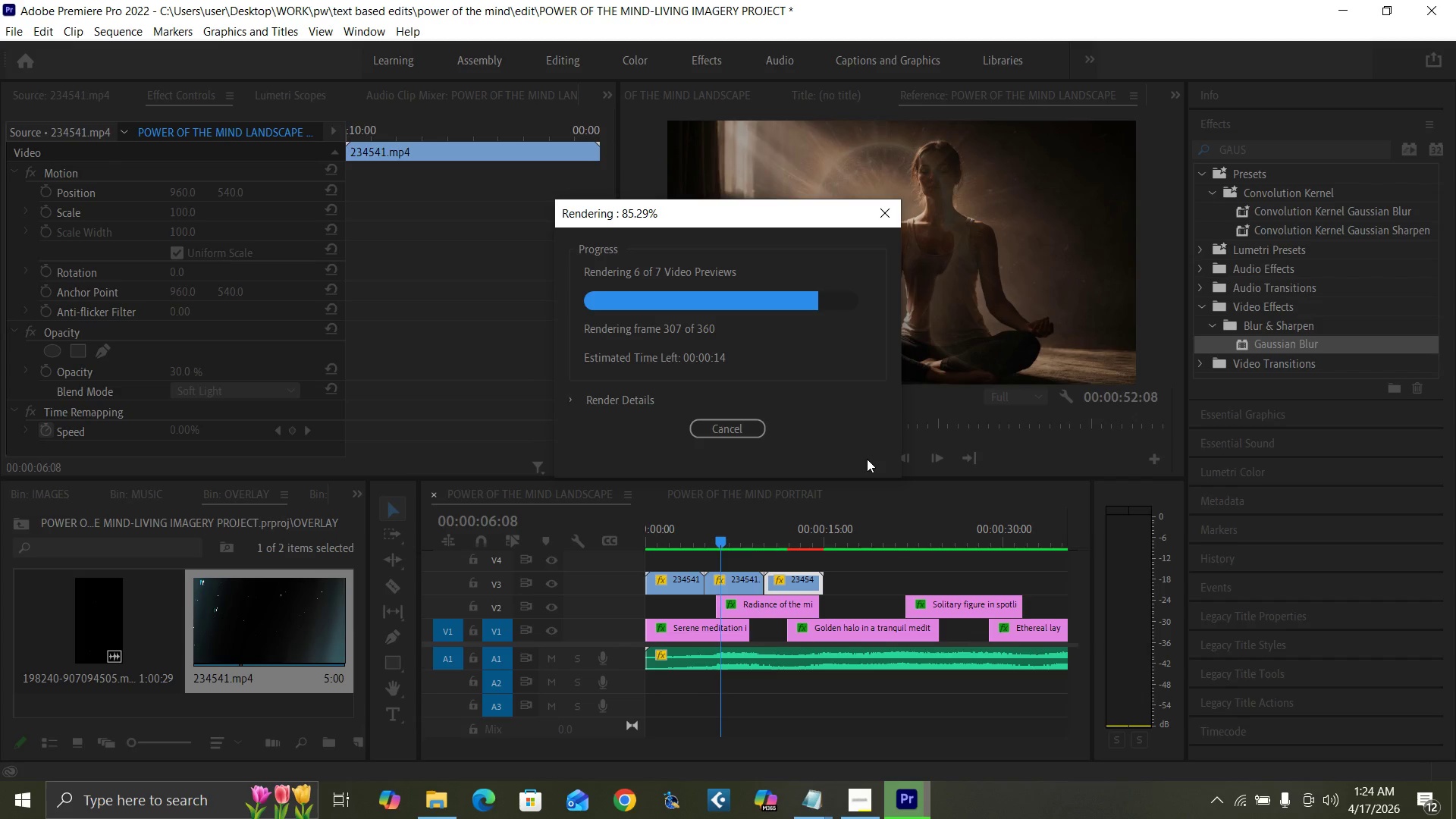 
wait(72.09)
 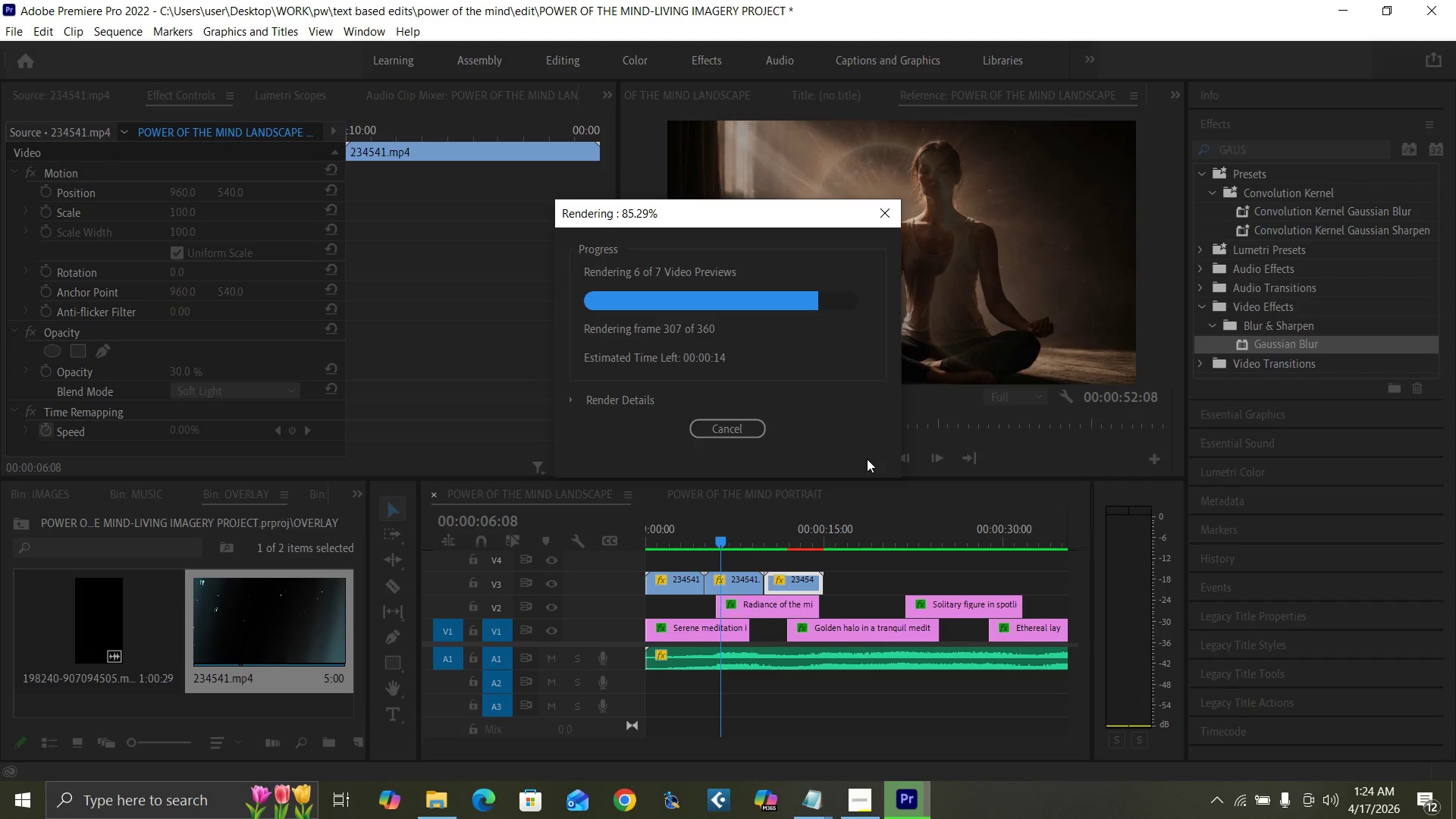 
left_click_drag(start_coordinate=[658, 535], to_coordinate=[560, 594])
 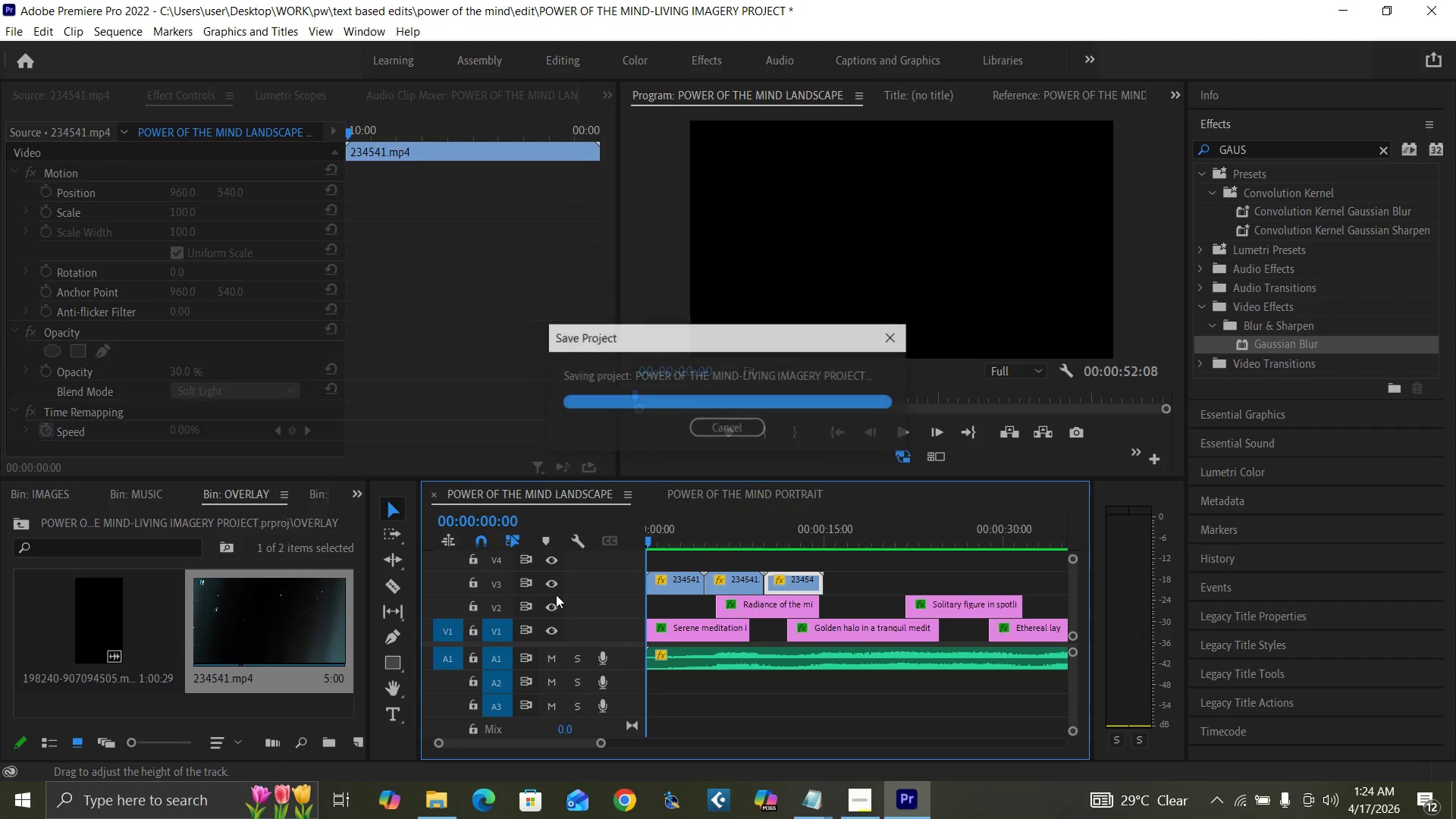 
key(Control+S)
 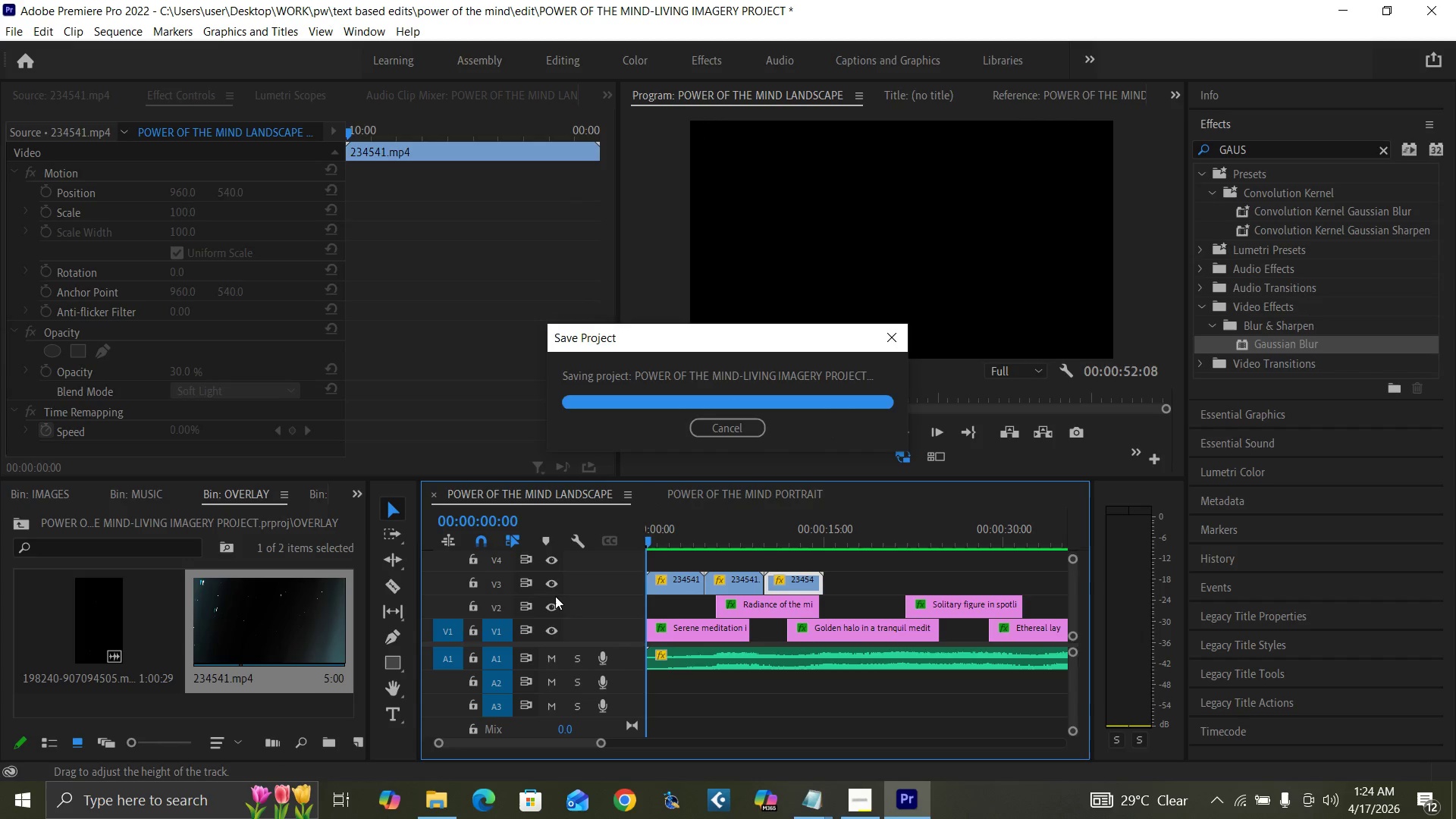 
key(Control+Backquote)
 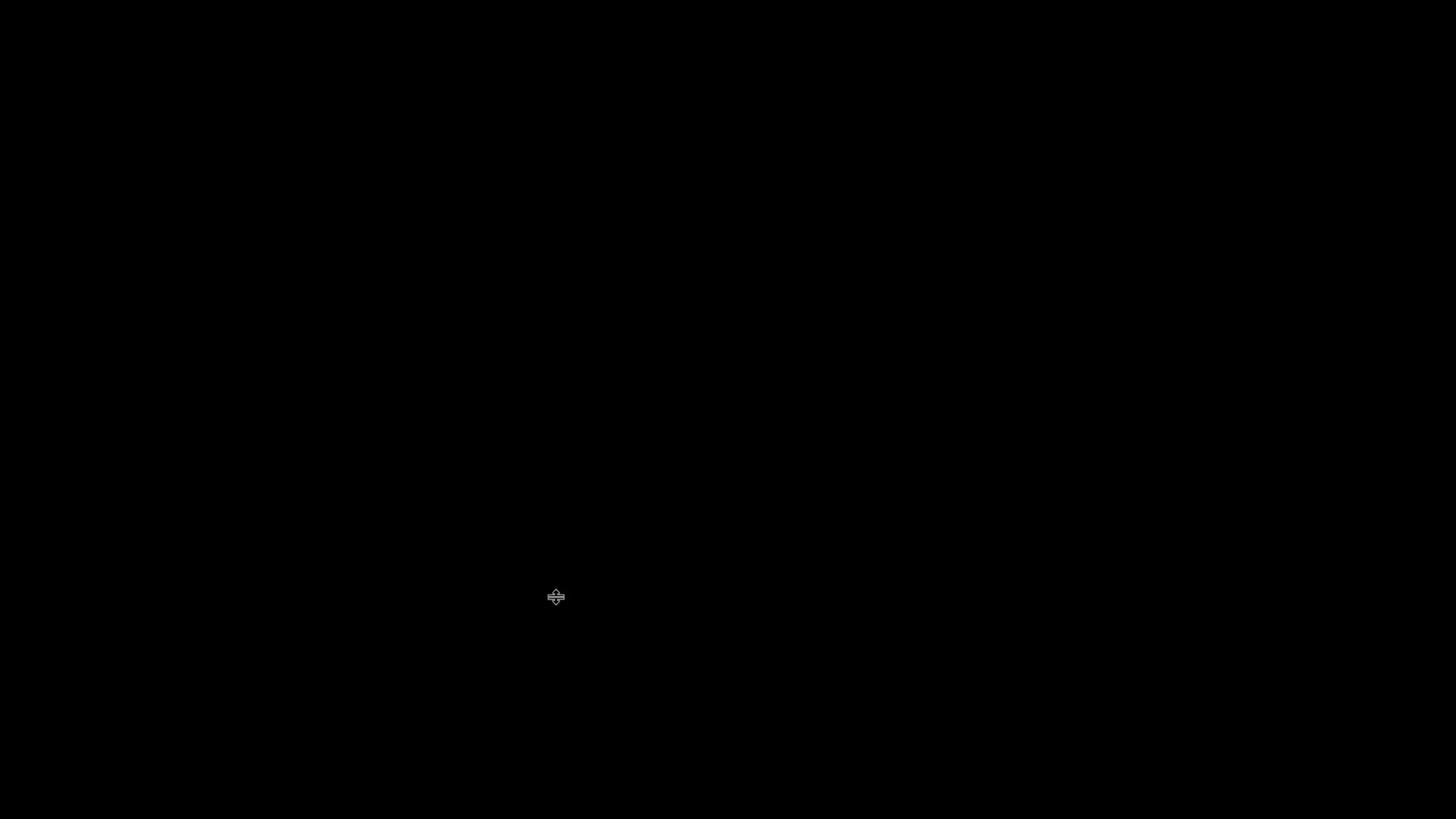 
key(Space)
 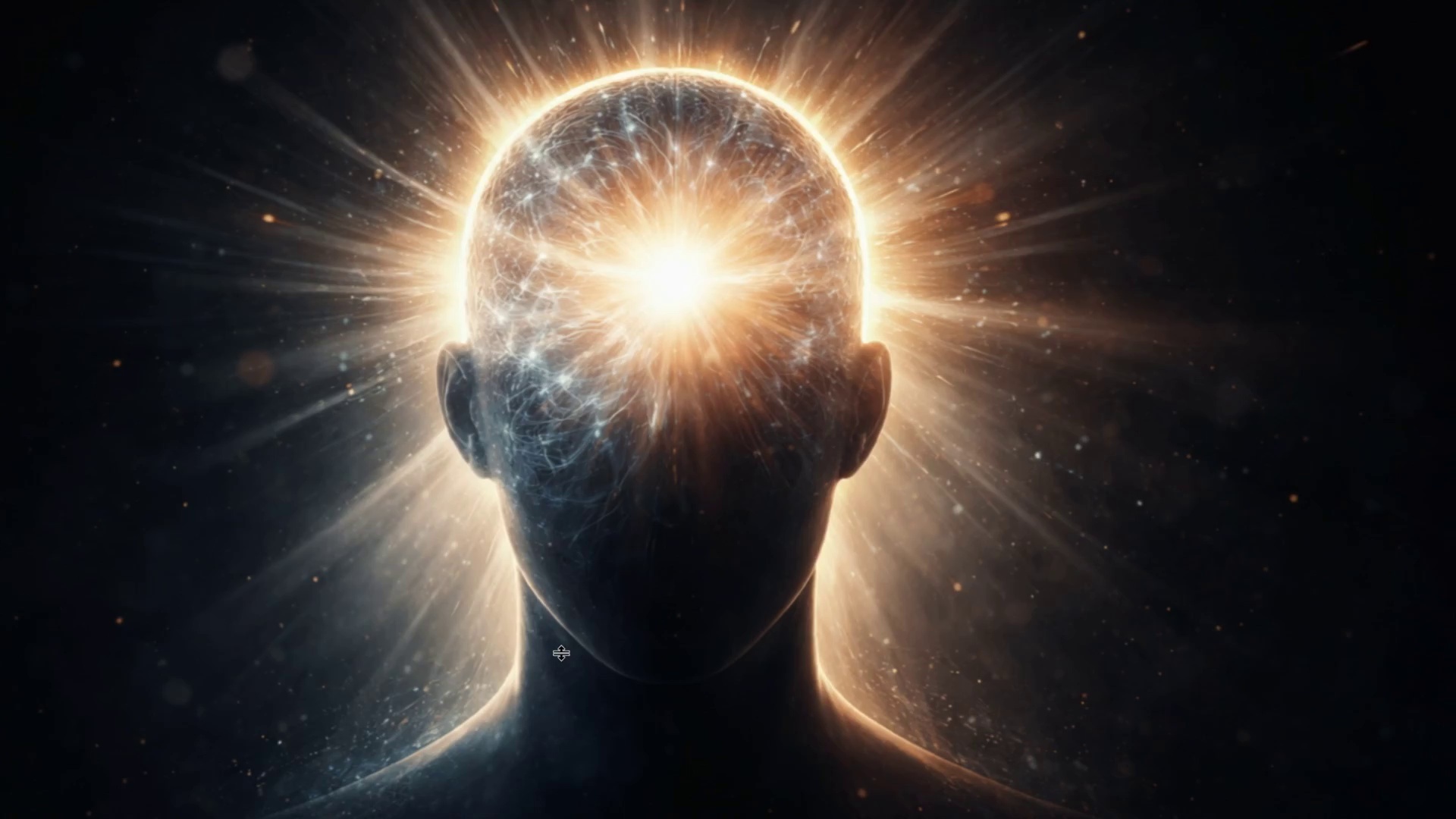 
wait(16.25)
 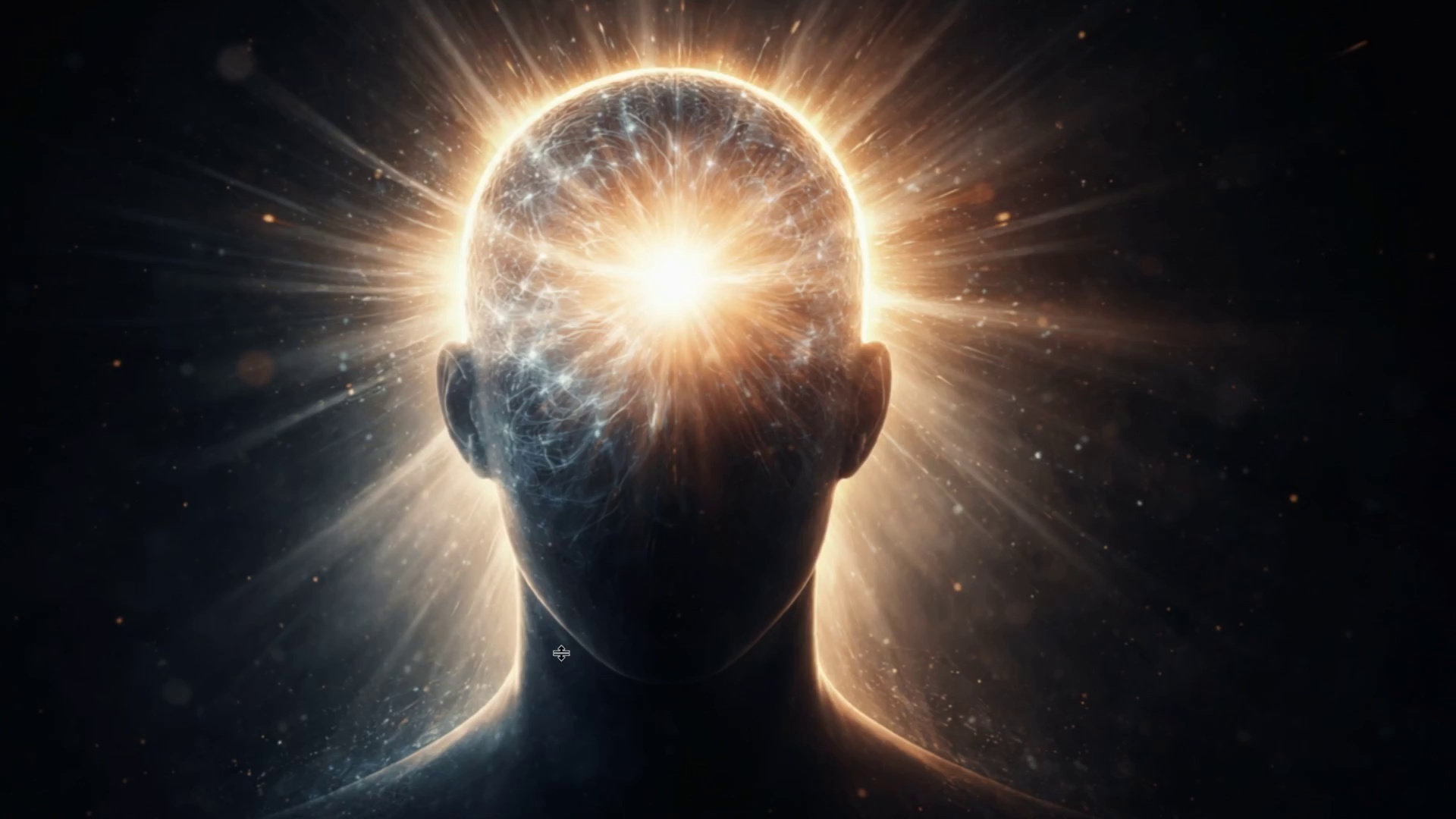 
key(Space)
 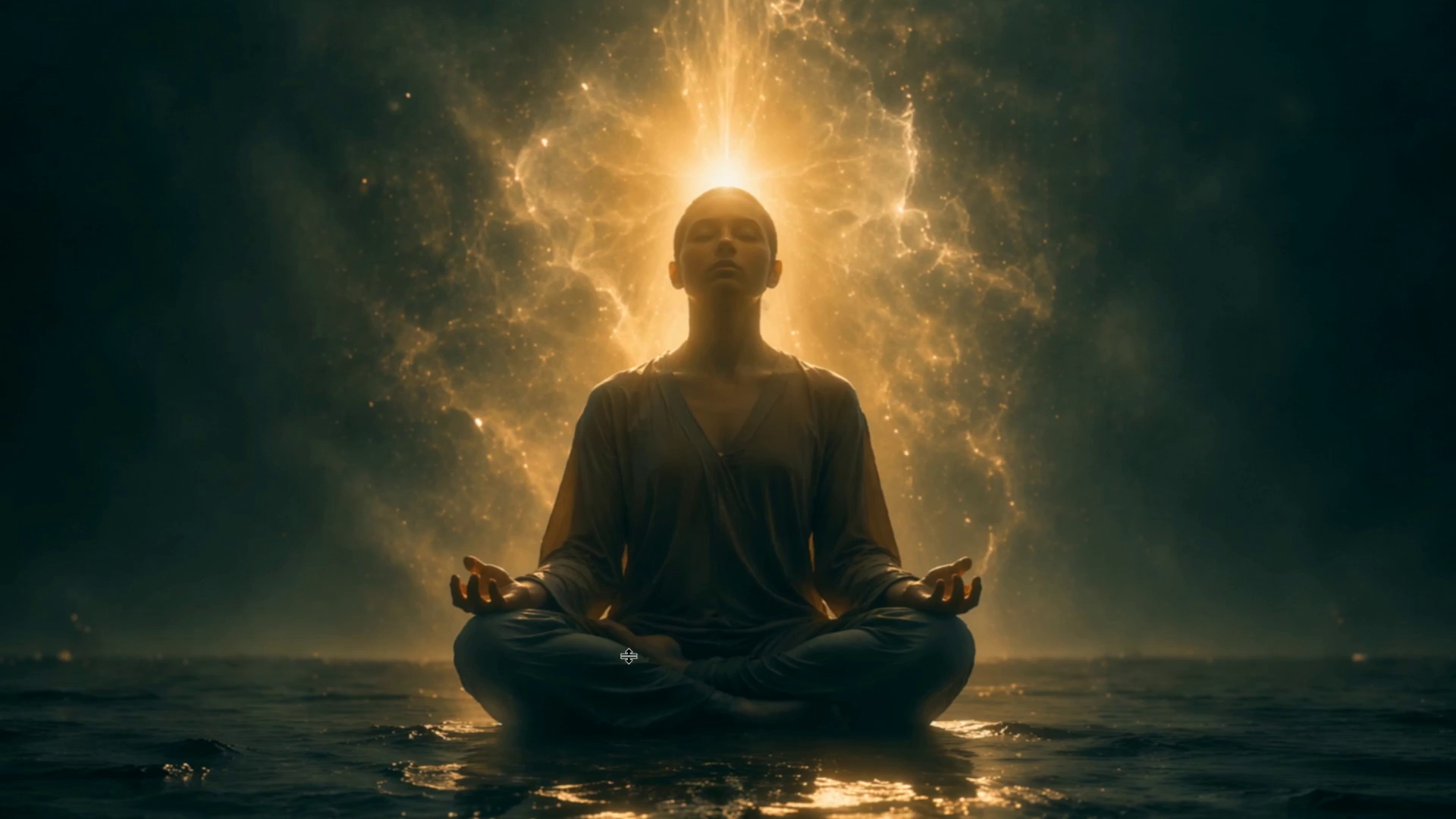 
key(Control+Backquote)
 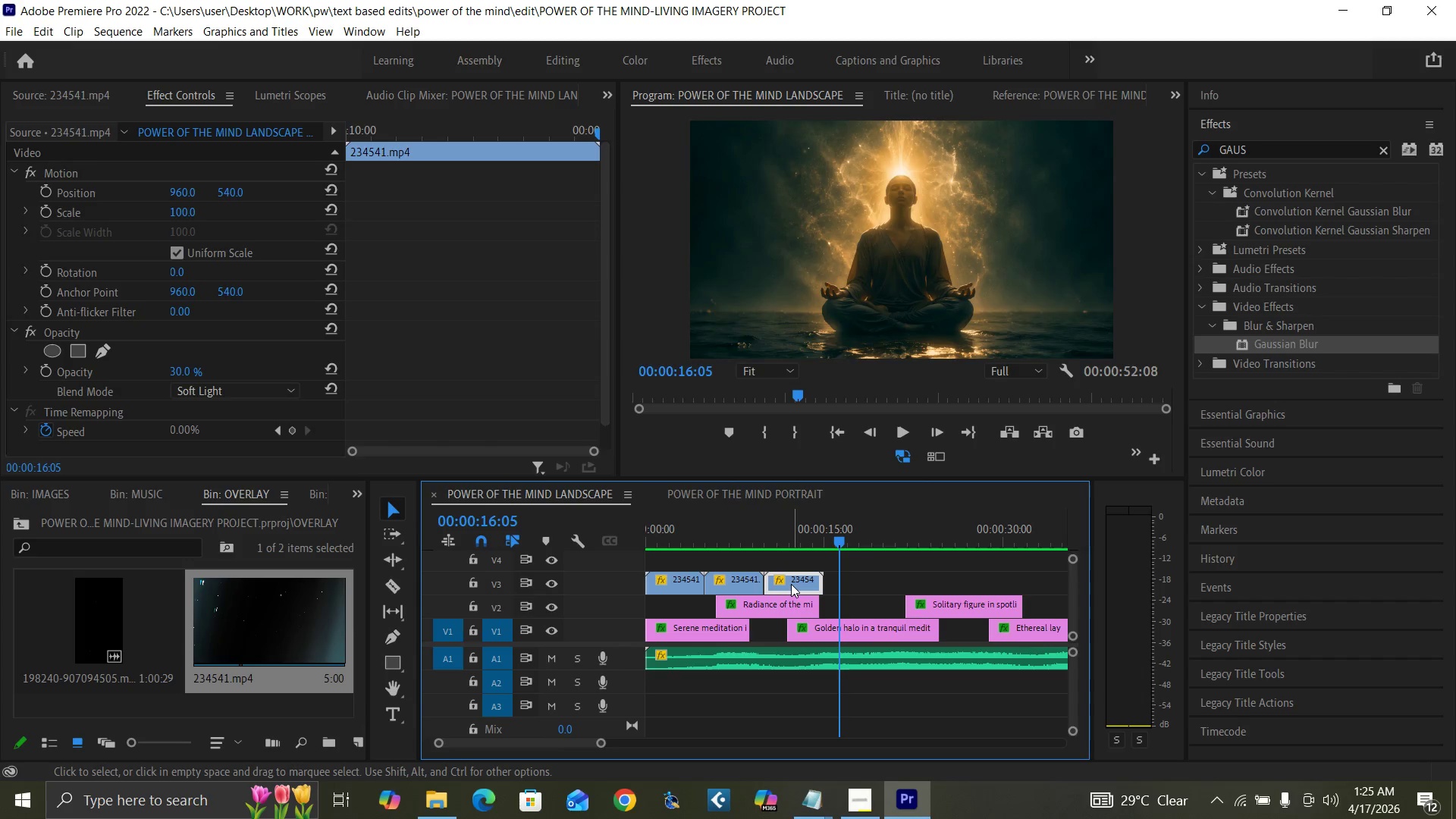 
hold_key(key=AltLeft, duration=1.52)
left_click_drag(start_coordinate=[791, 584], to_coordinate=[859, 582])
 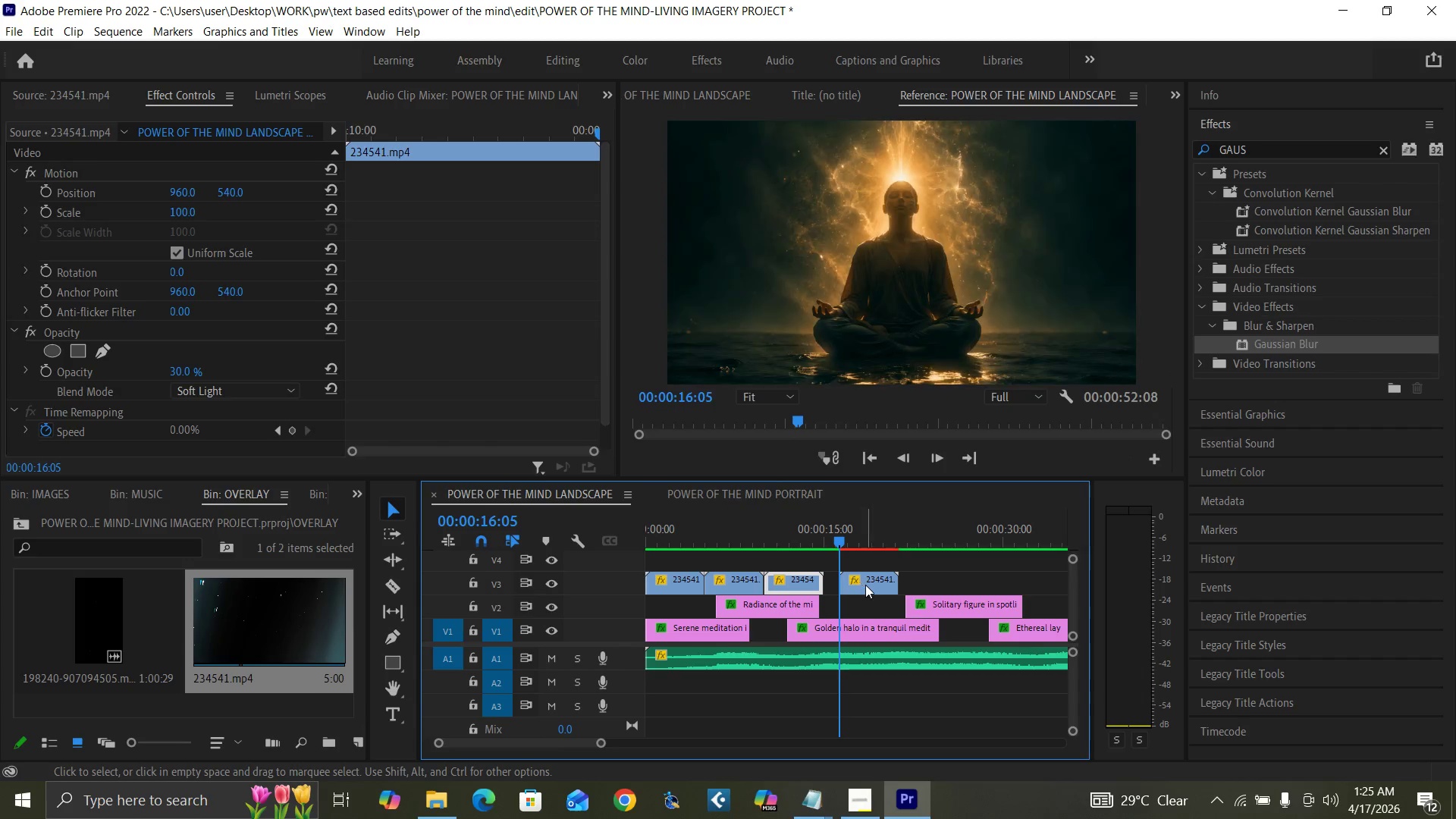 
hold_key(key=AltLeft, duration=0.62)
 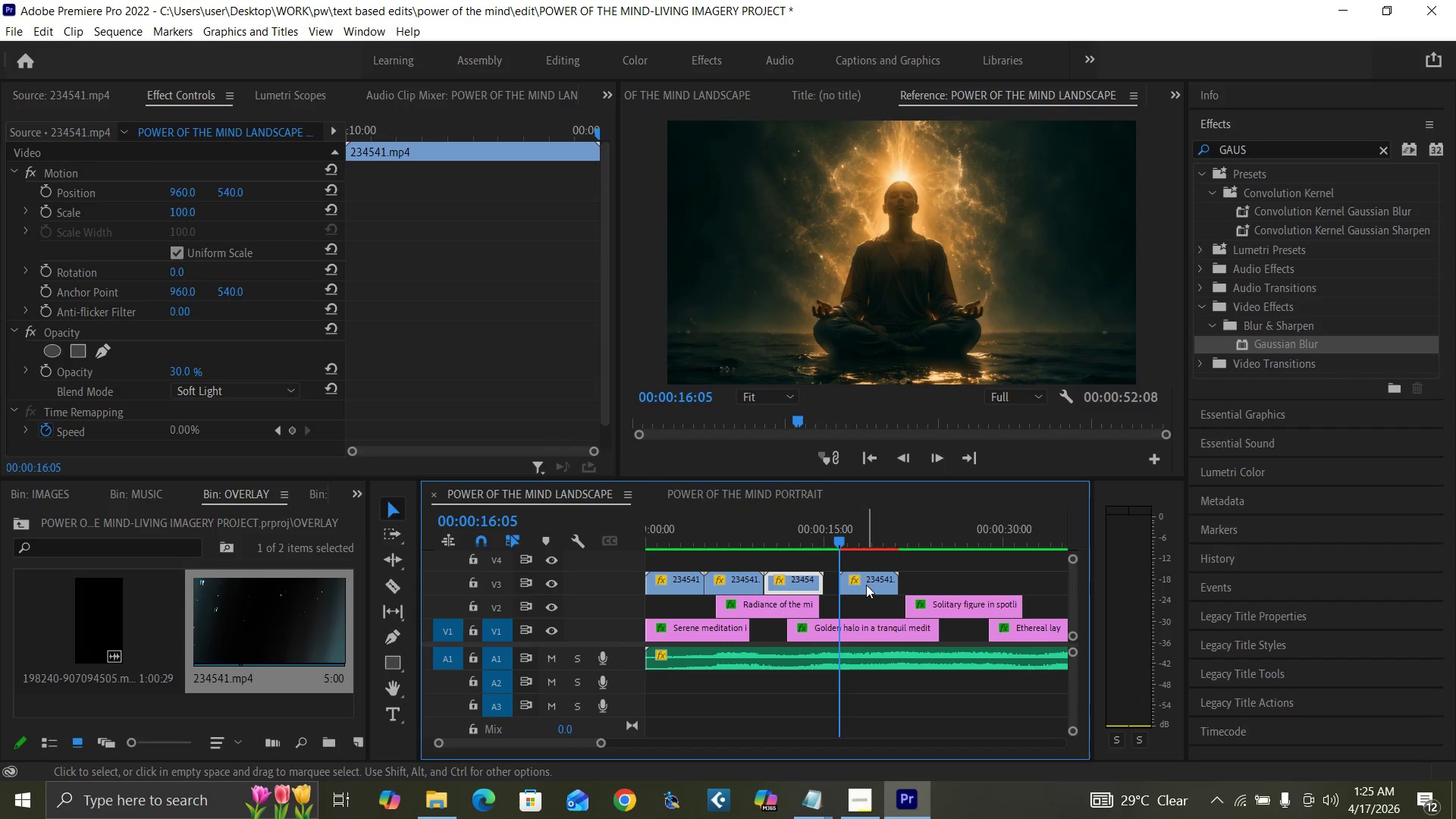 
left_click_drag(start_coordinate=[866, 585], to_coordinate=[855, 588])
 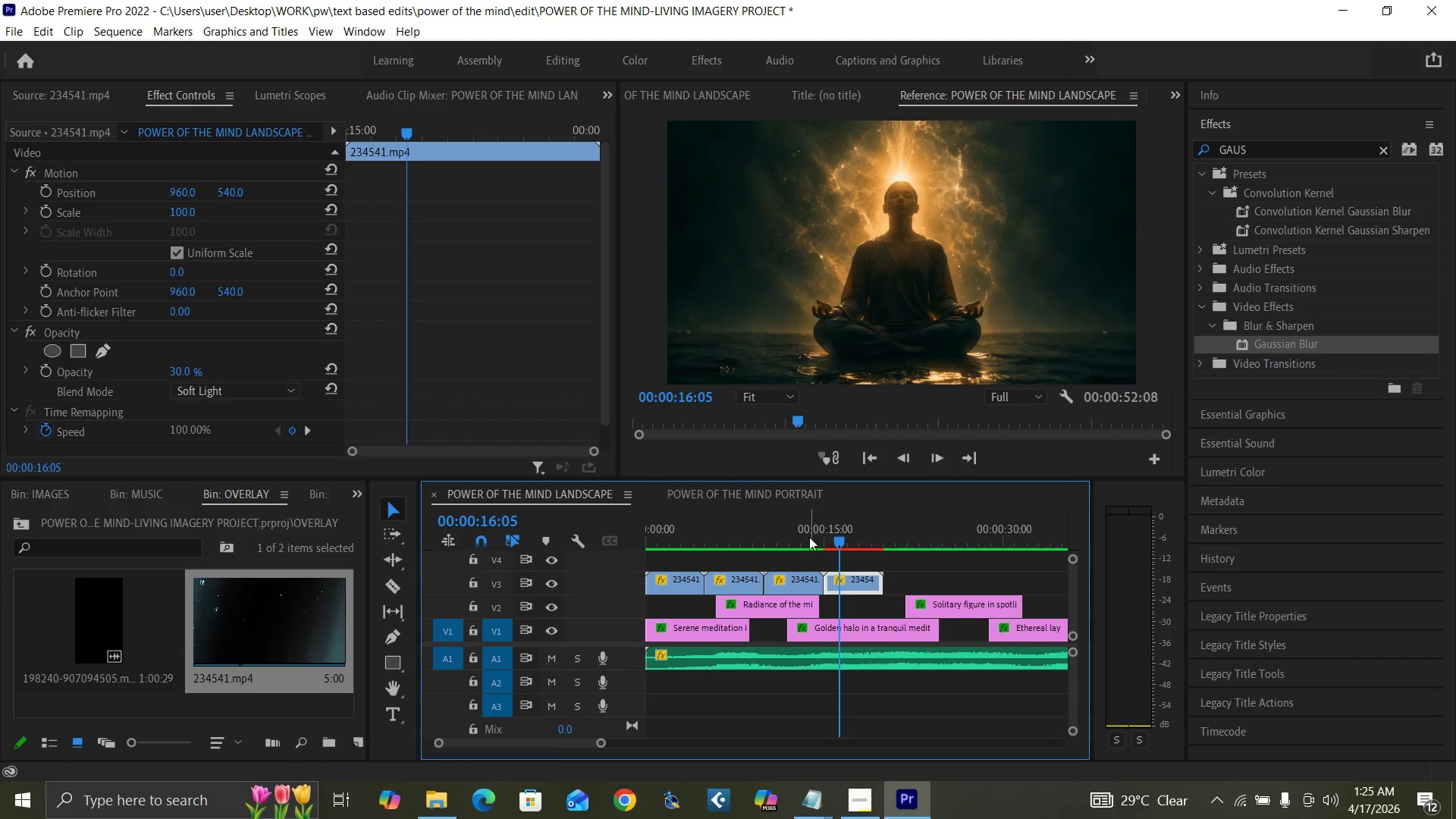 
left_click([808, 535])
 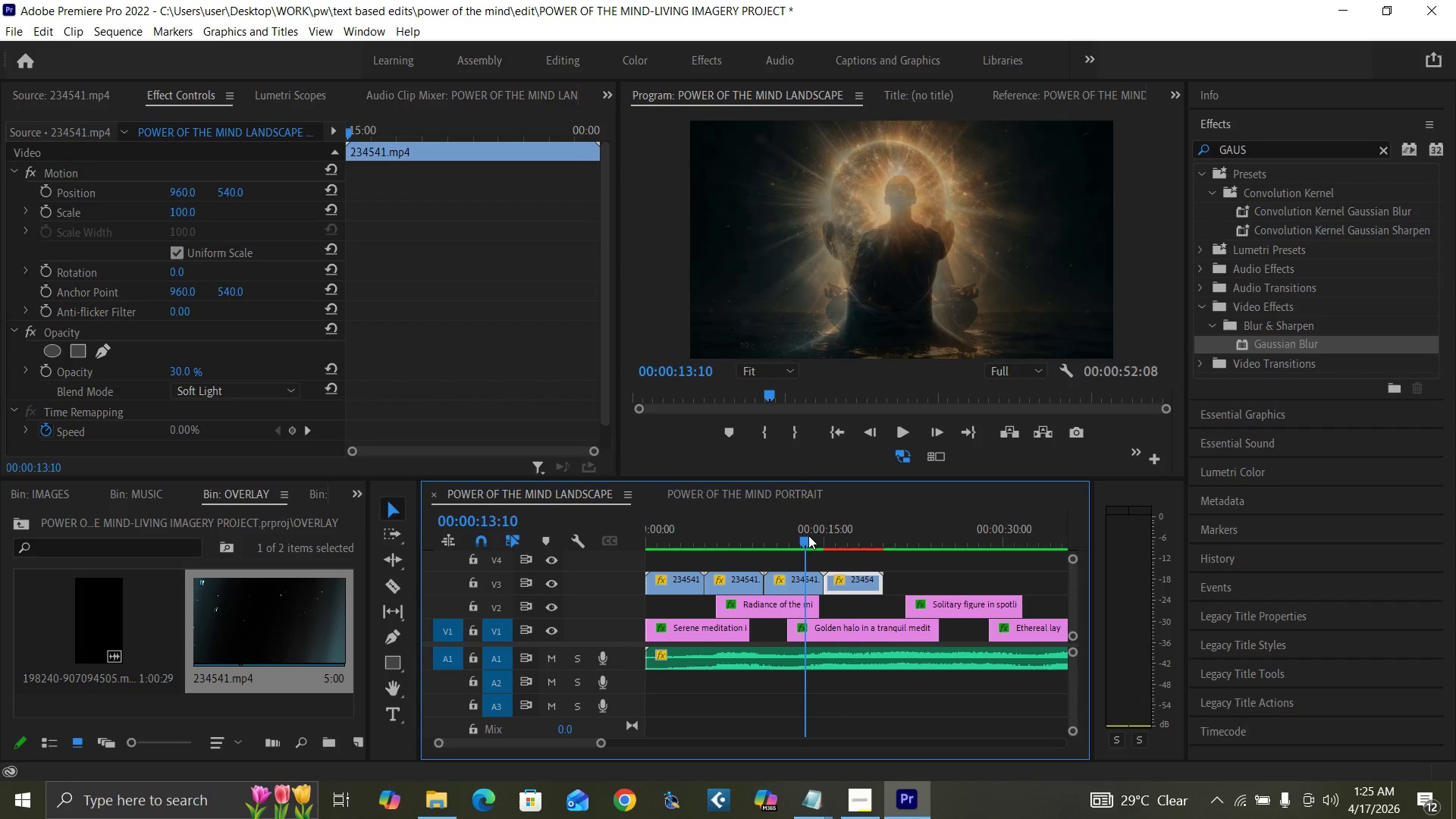 
key(Space)
 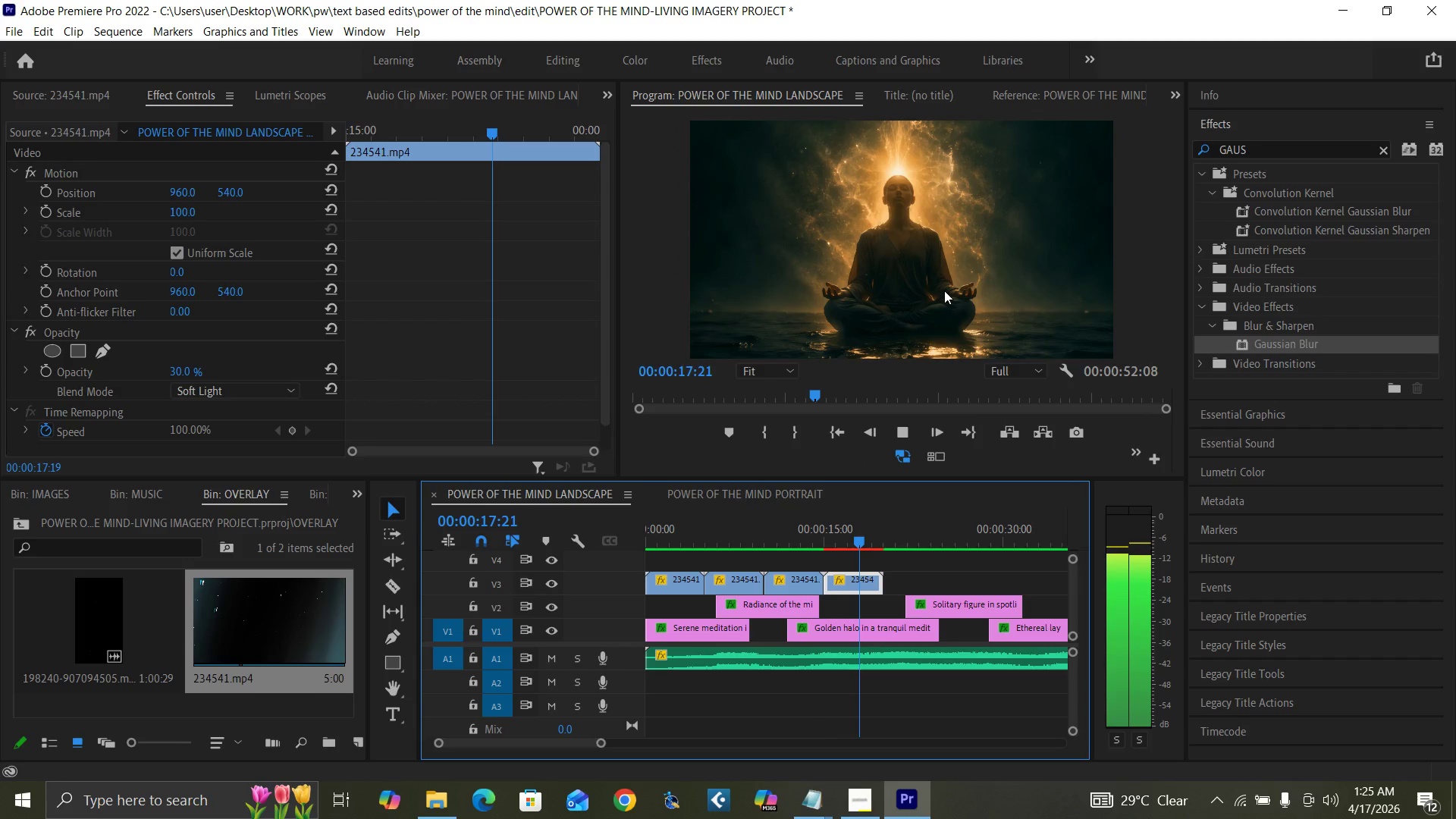 
wait(6.41)
 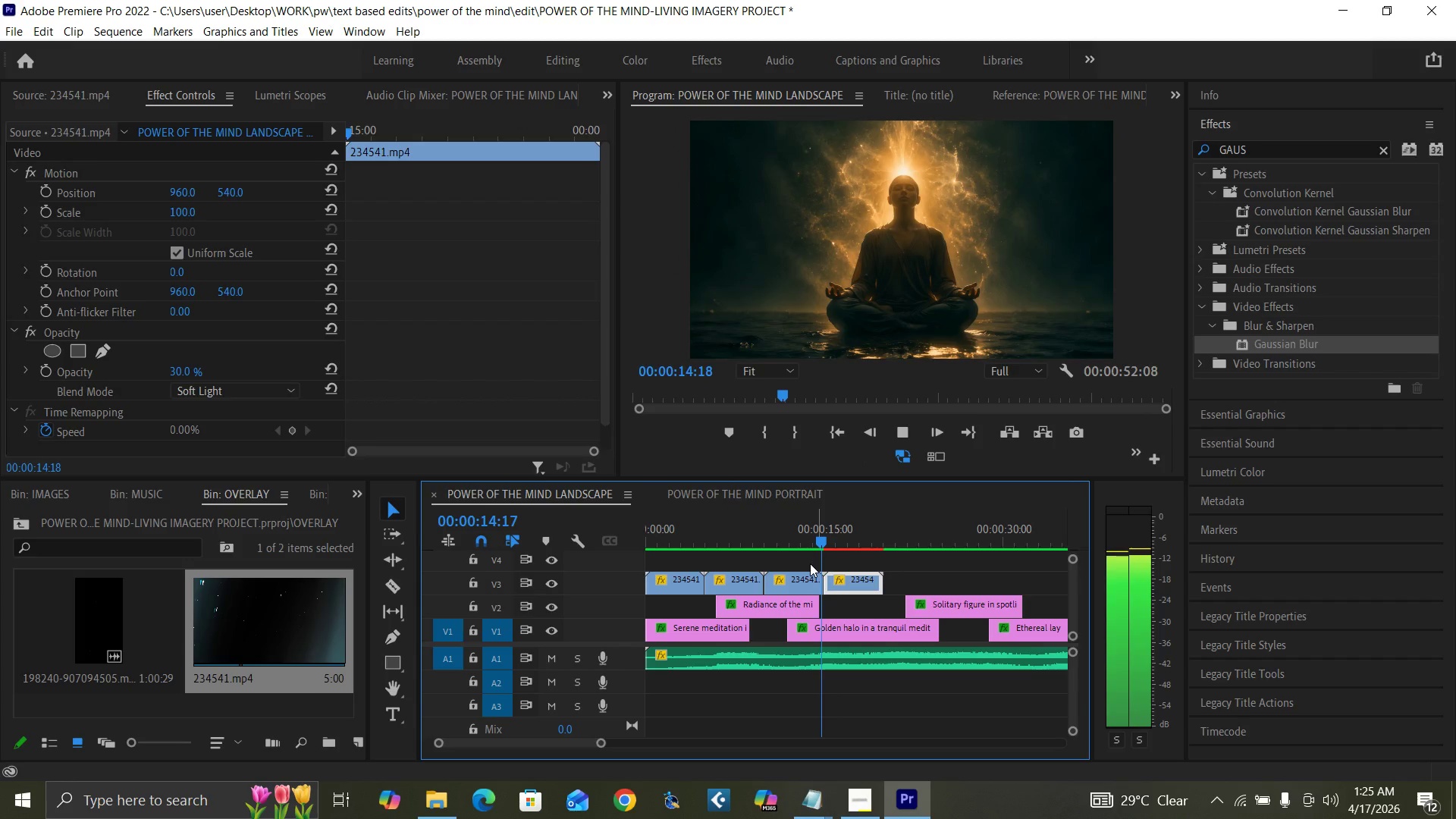 
key(Space)
 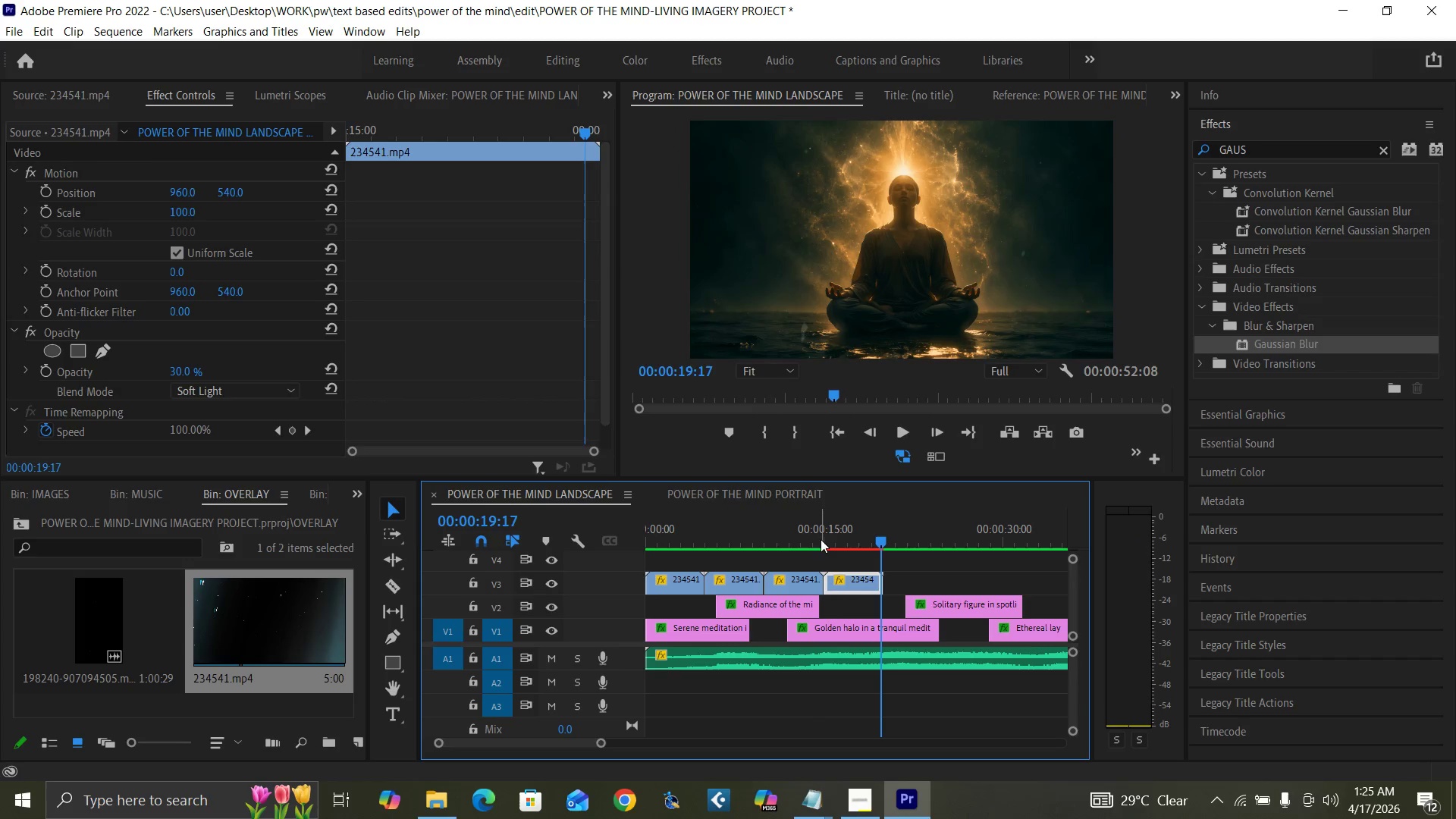 
key(Space)
 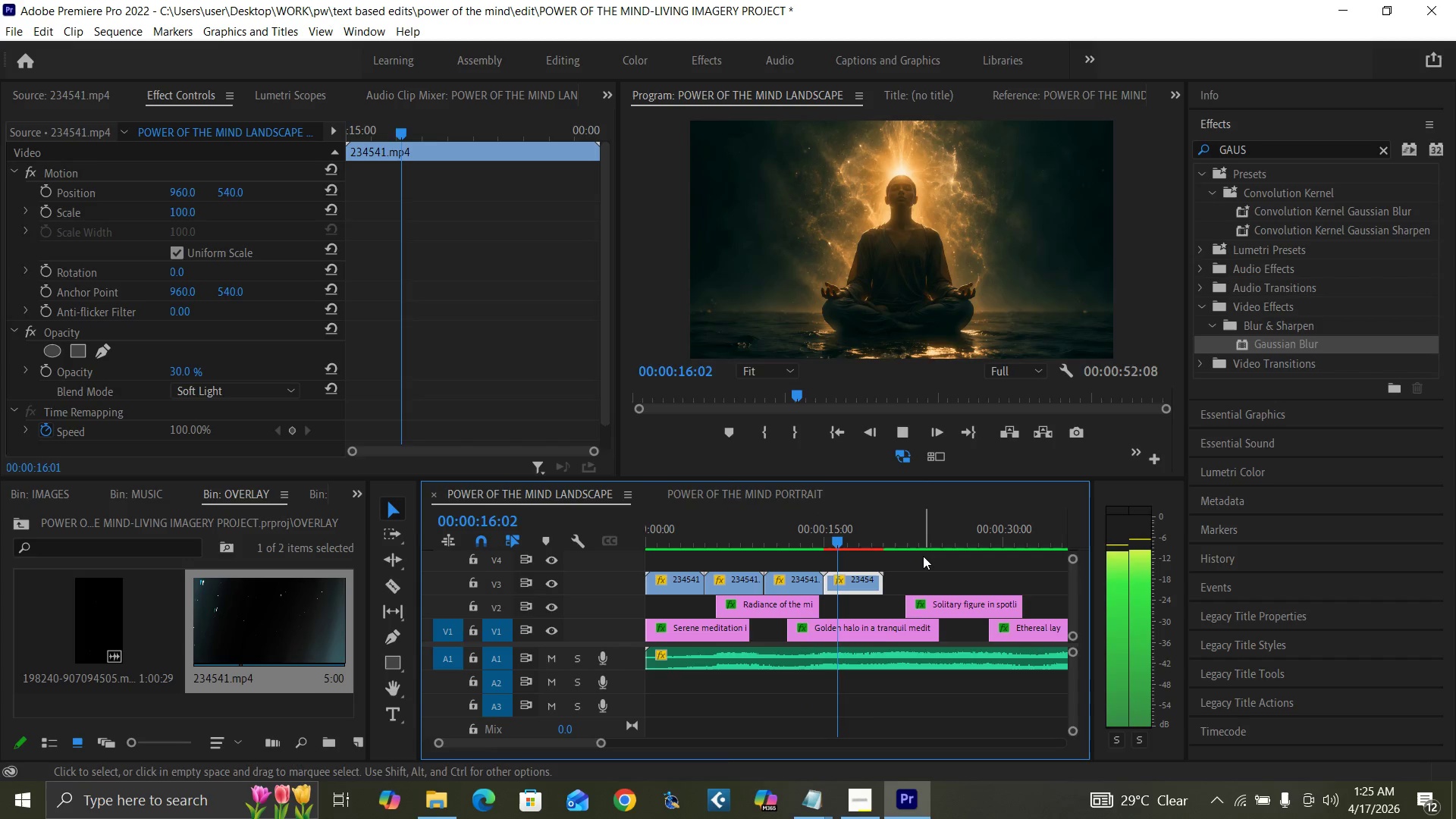 
left_click([808, 537])
 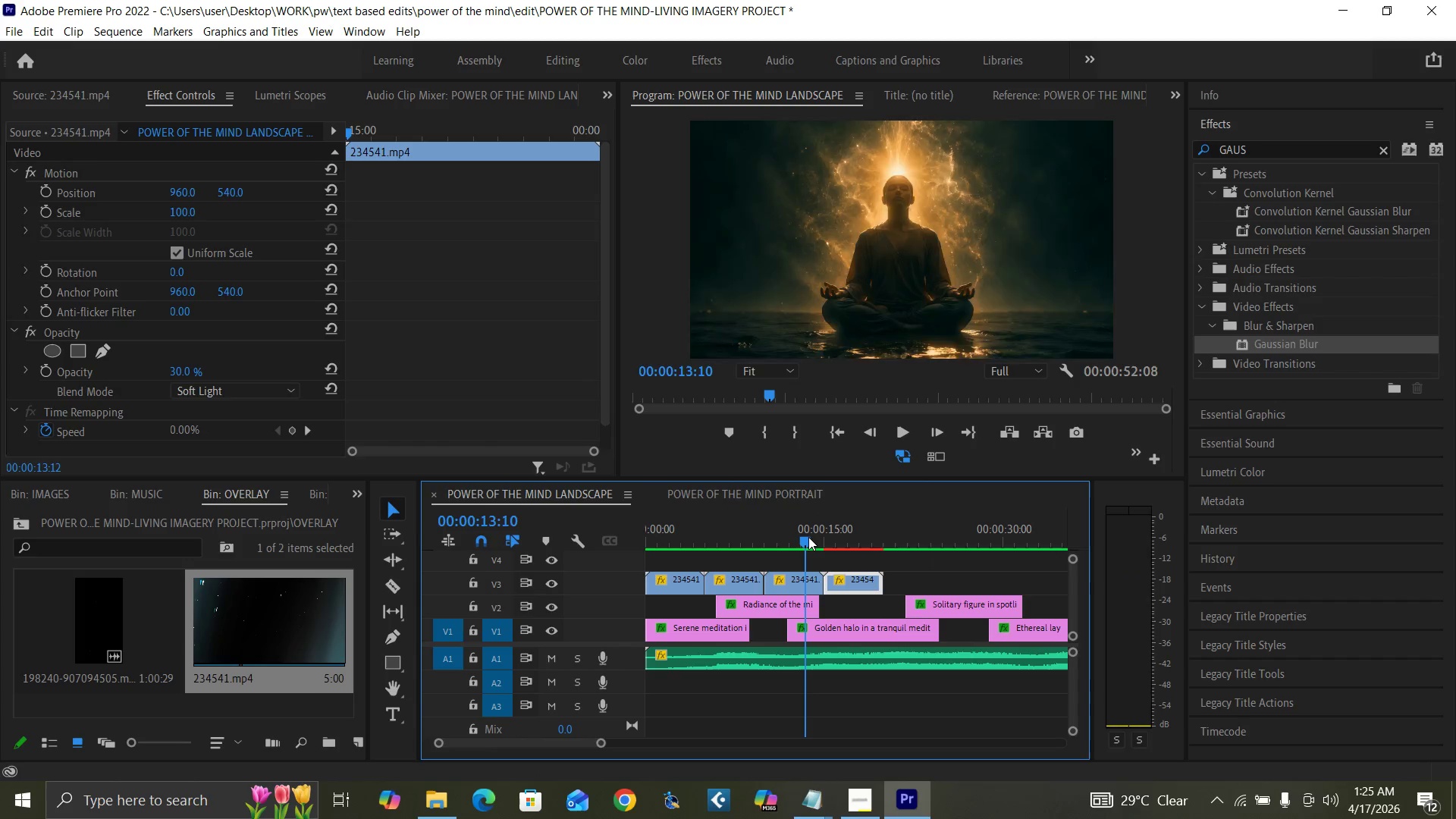 
key(Control+Backquote)
 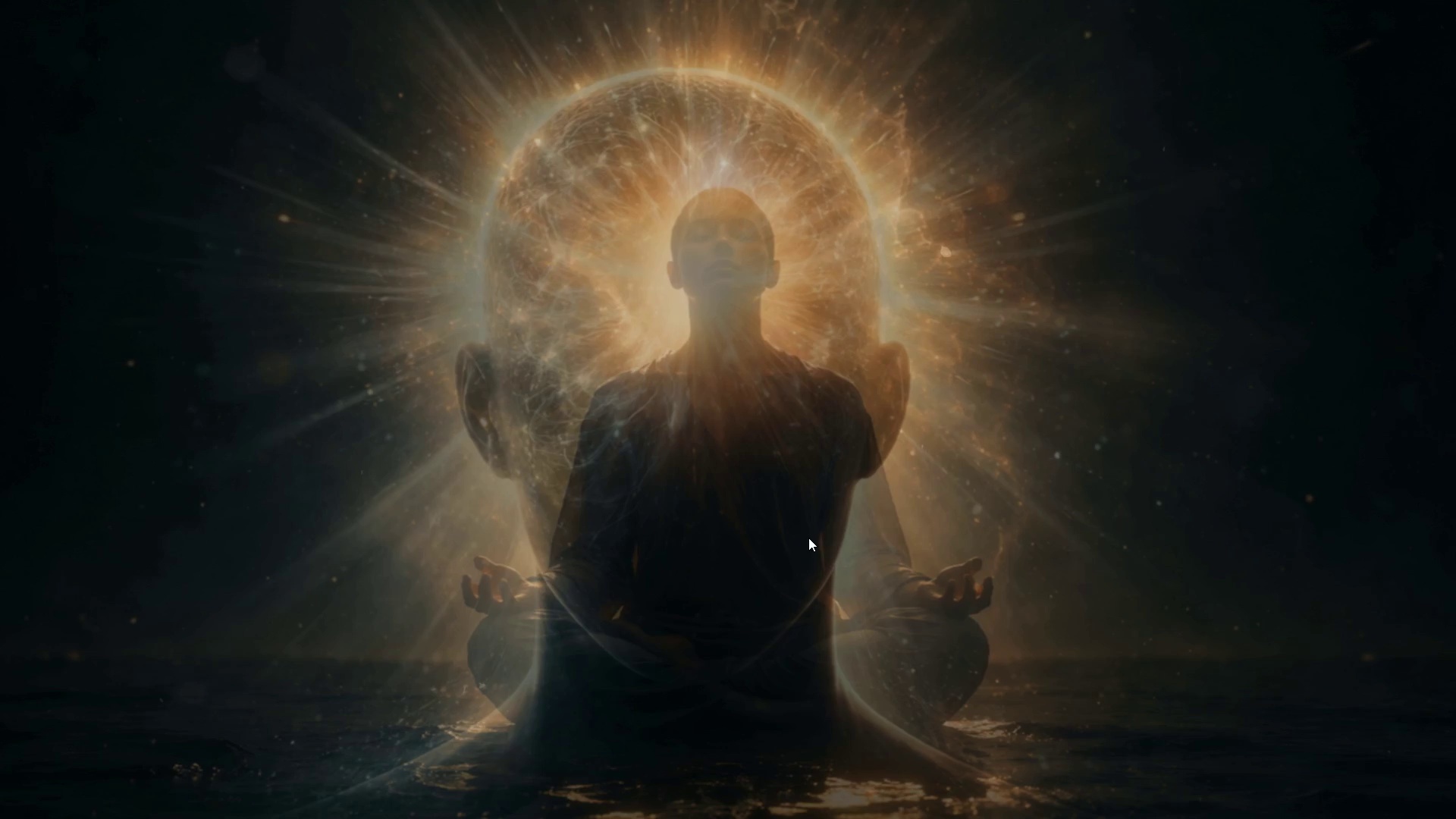 
key(Space)
 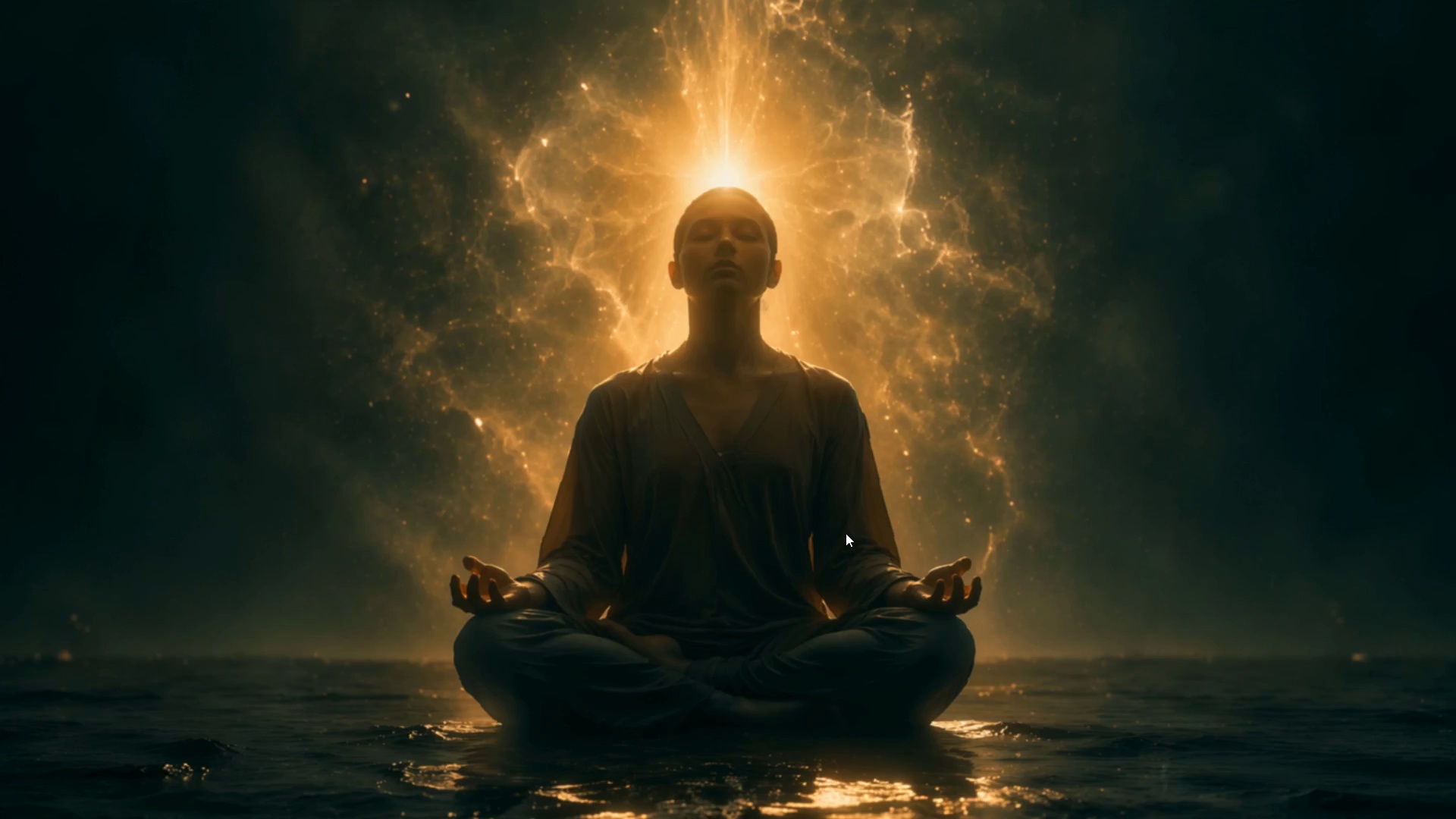 
wait(5.17)
 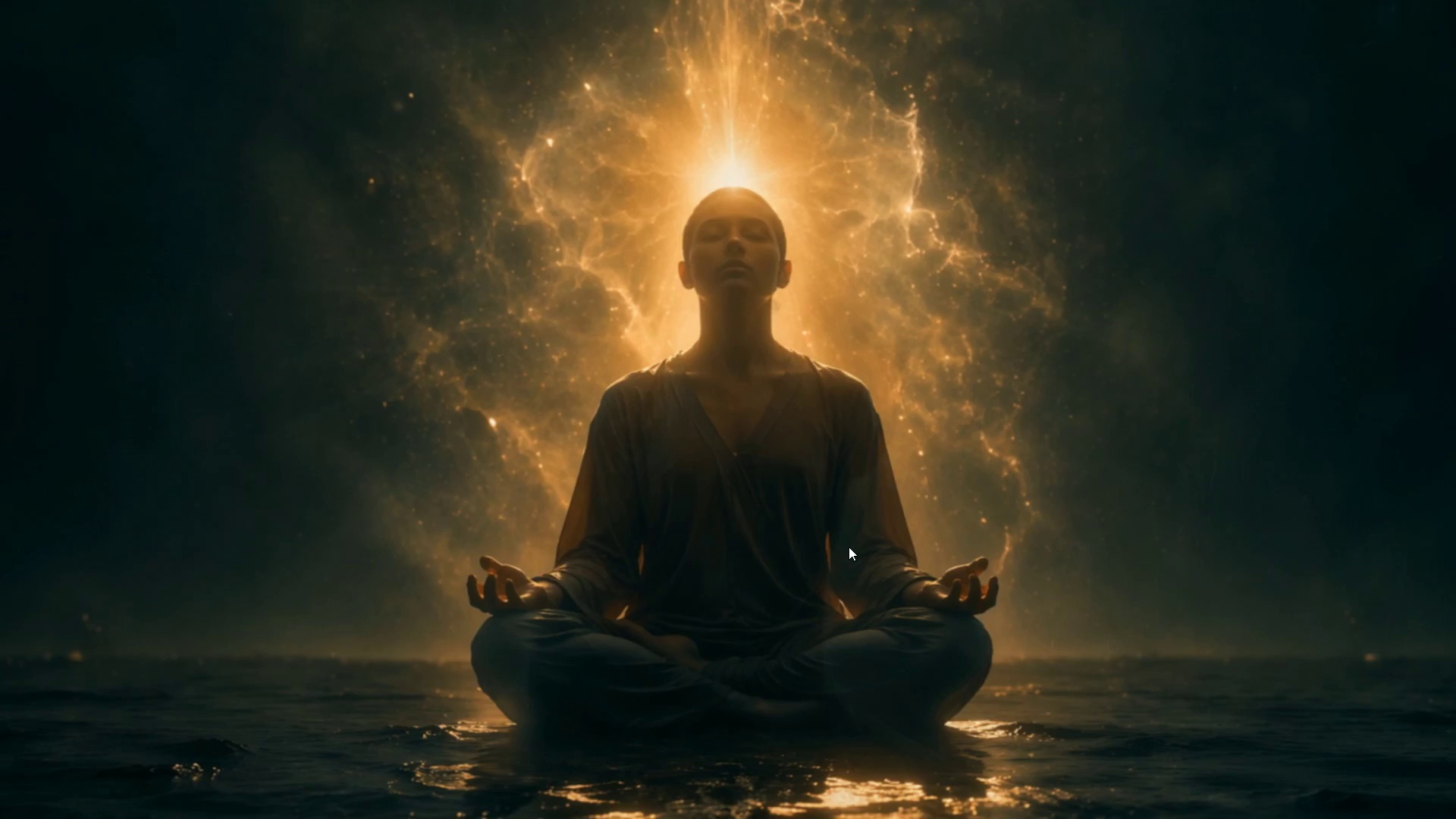 
key(Space)
 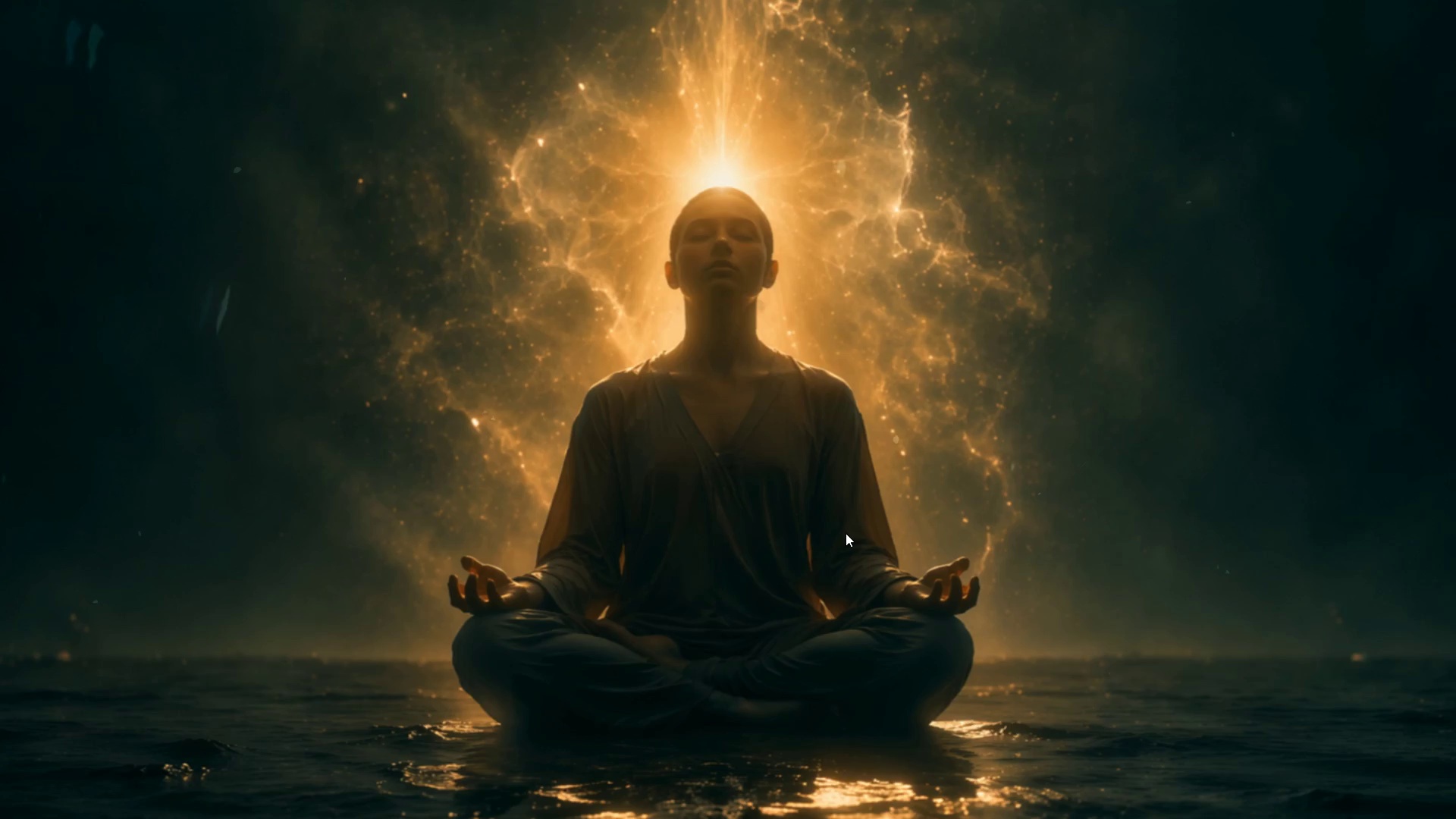 
key(Control+Backquote)
 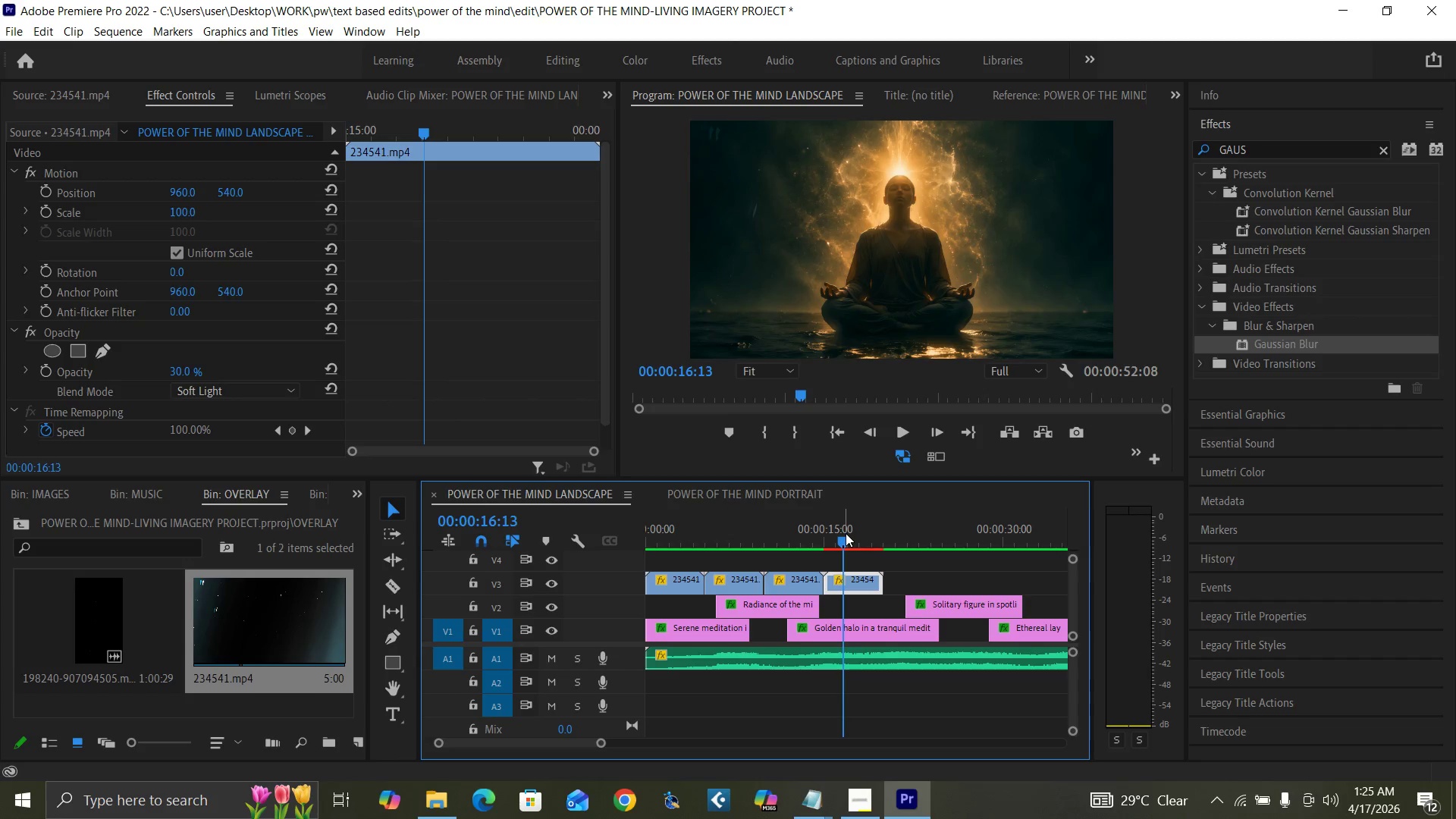 
key(Control+S)
 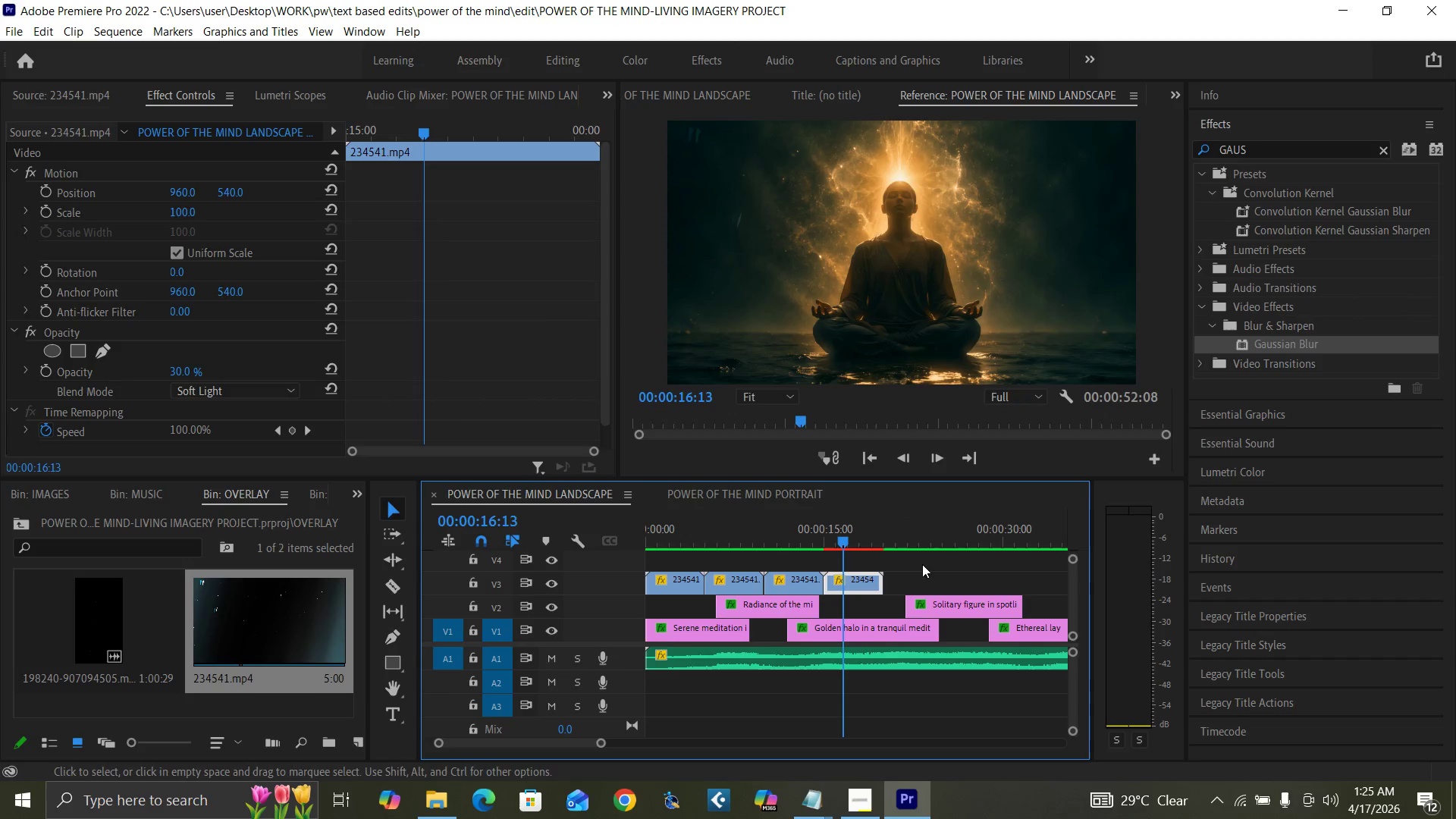 
wait(5.33)
 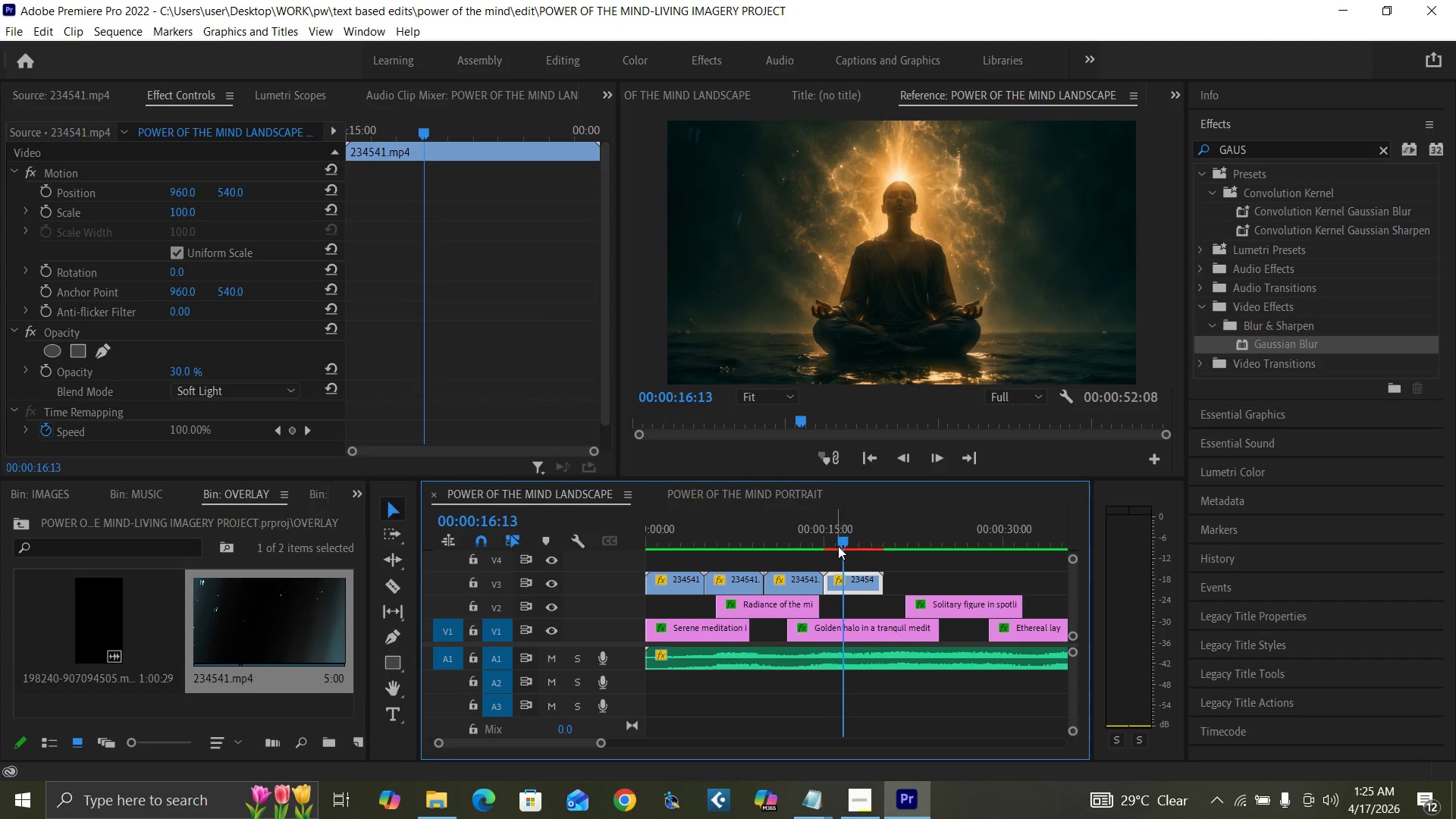 
left_click_drag(start_coordinate=[866, 541], to_coordinate=[880, 549])
 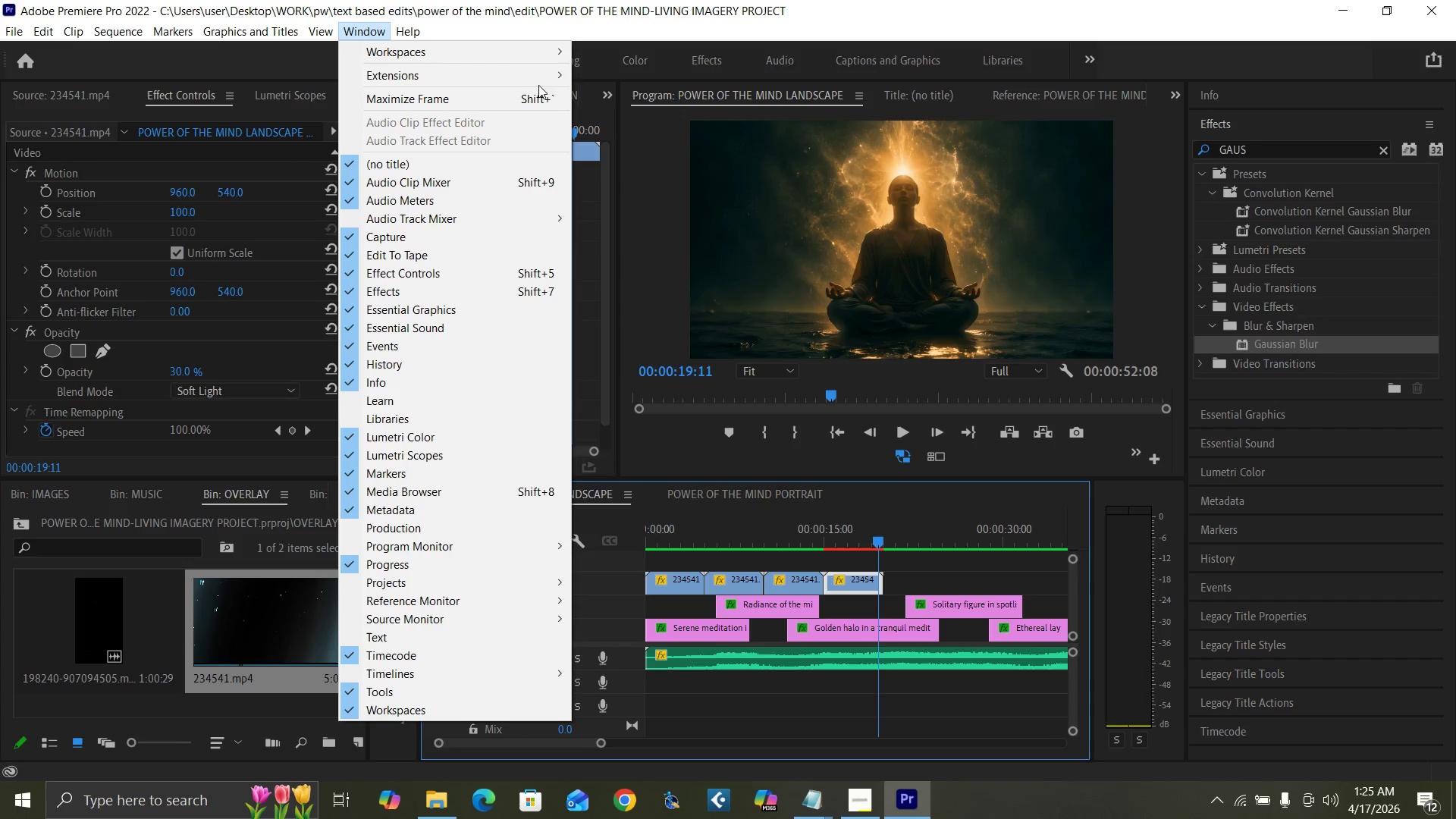 
left_click([596, 78])
 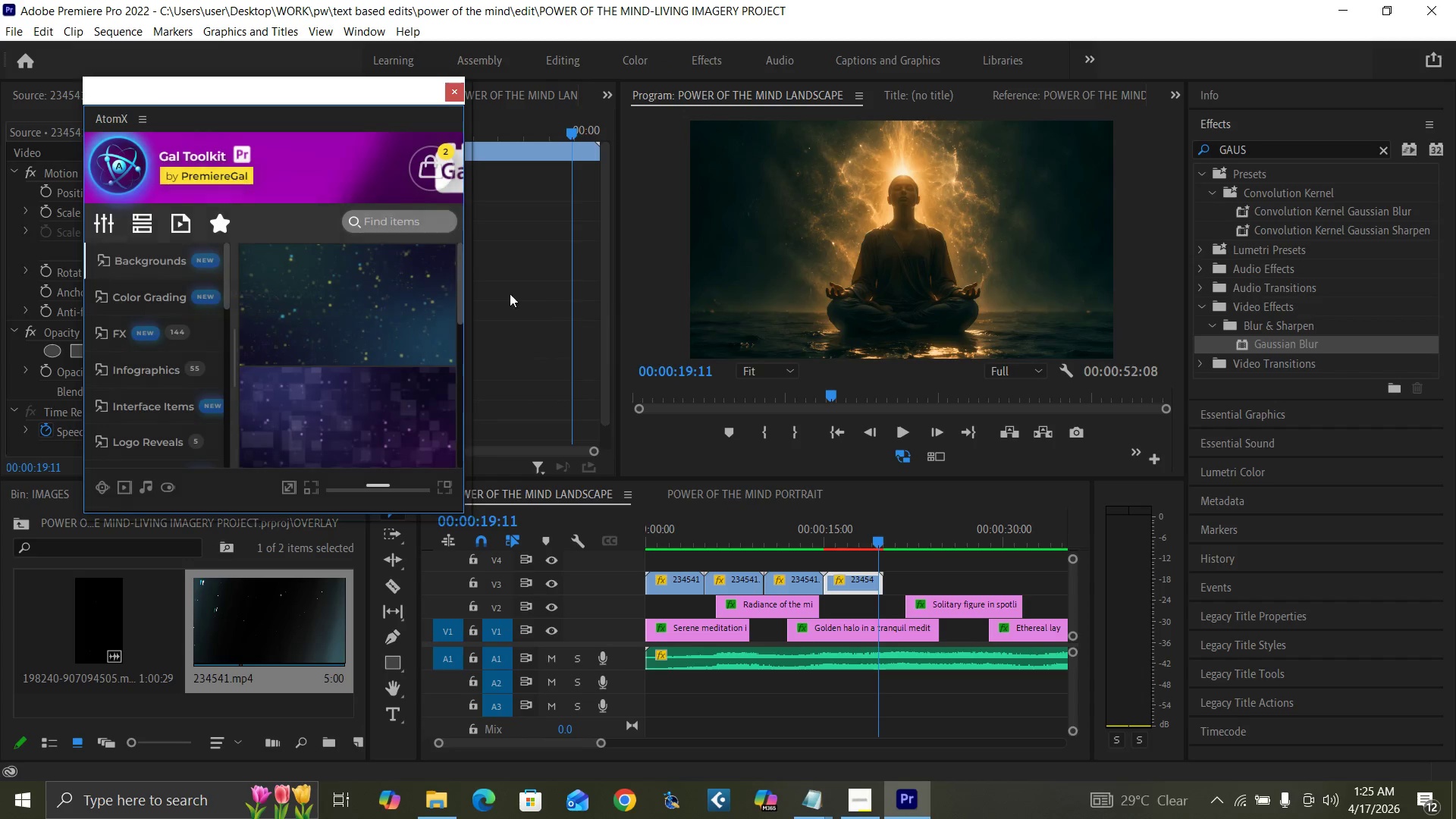 
left_click_drag(start_coordinate=[460, 312], to_coordinate=[461, 353])
 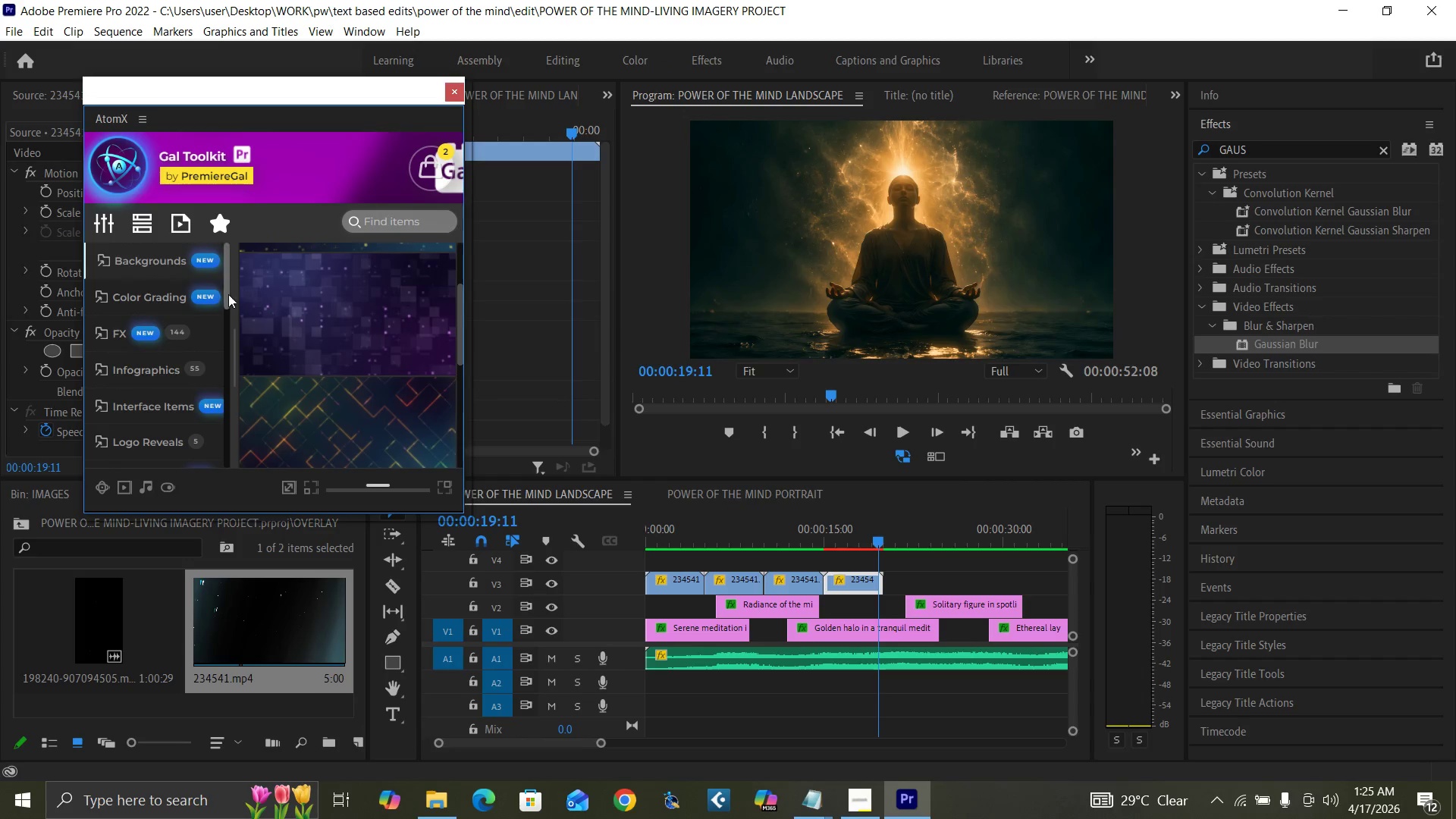 
left_click_drag(start_coordinate=[228, 293], to_coordinate=[228, 353])
 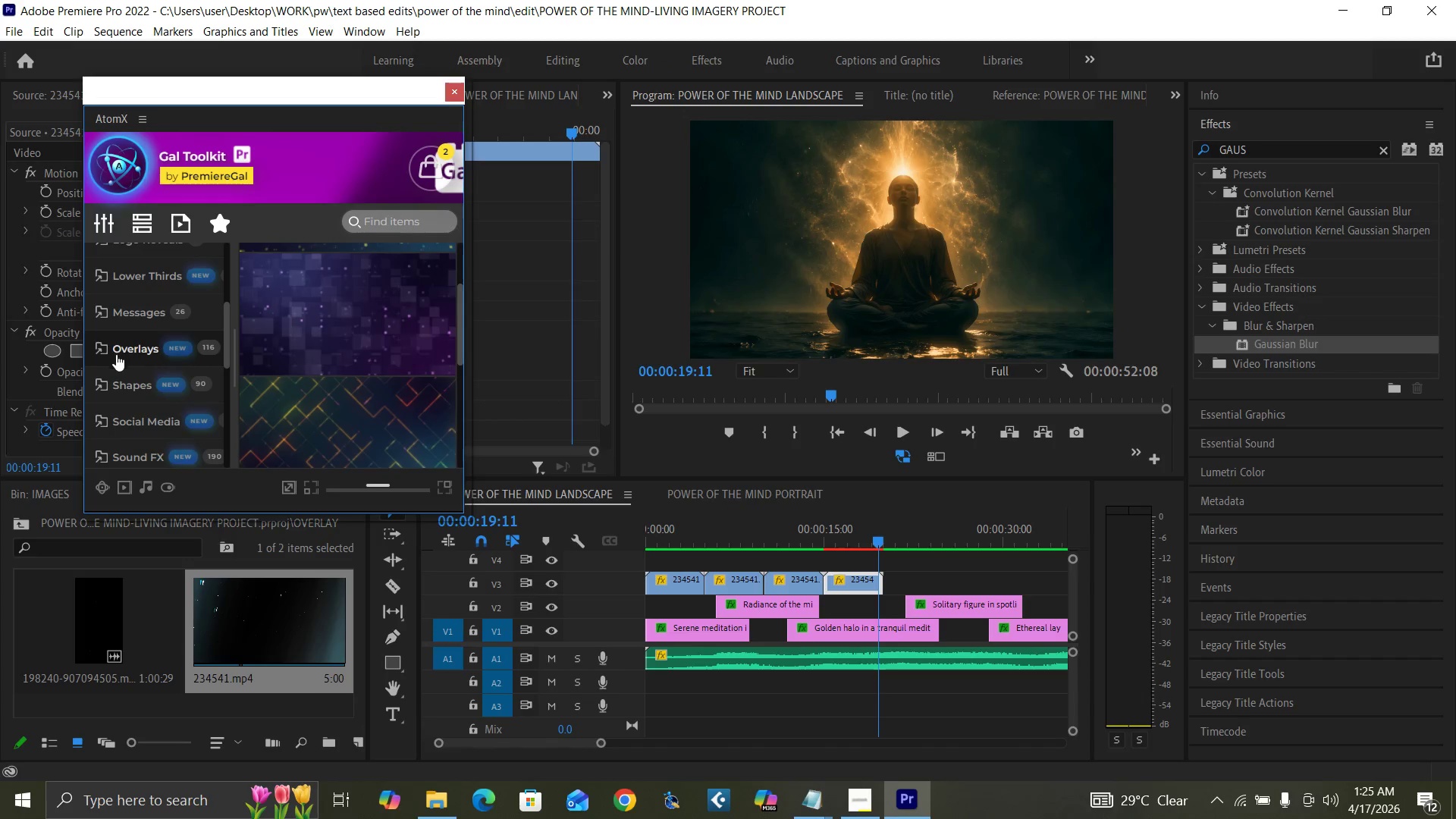 
left_click([122, 353])
 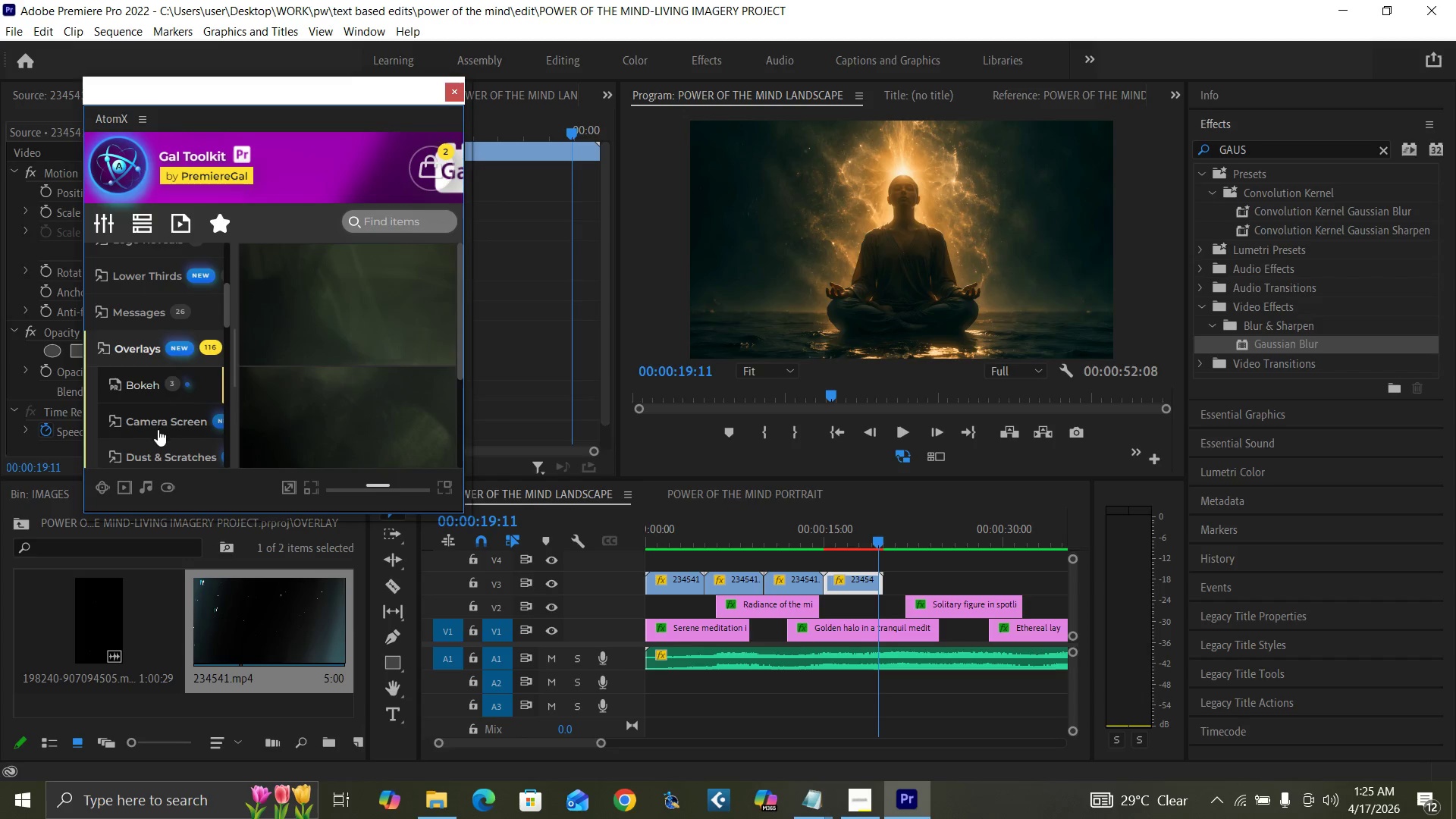 
left_click([166, 455])
 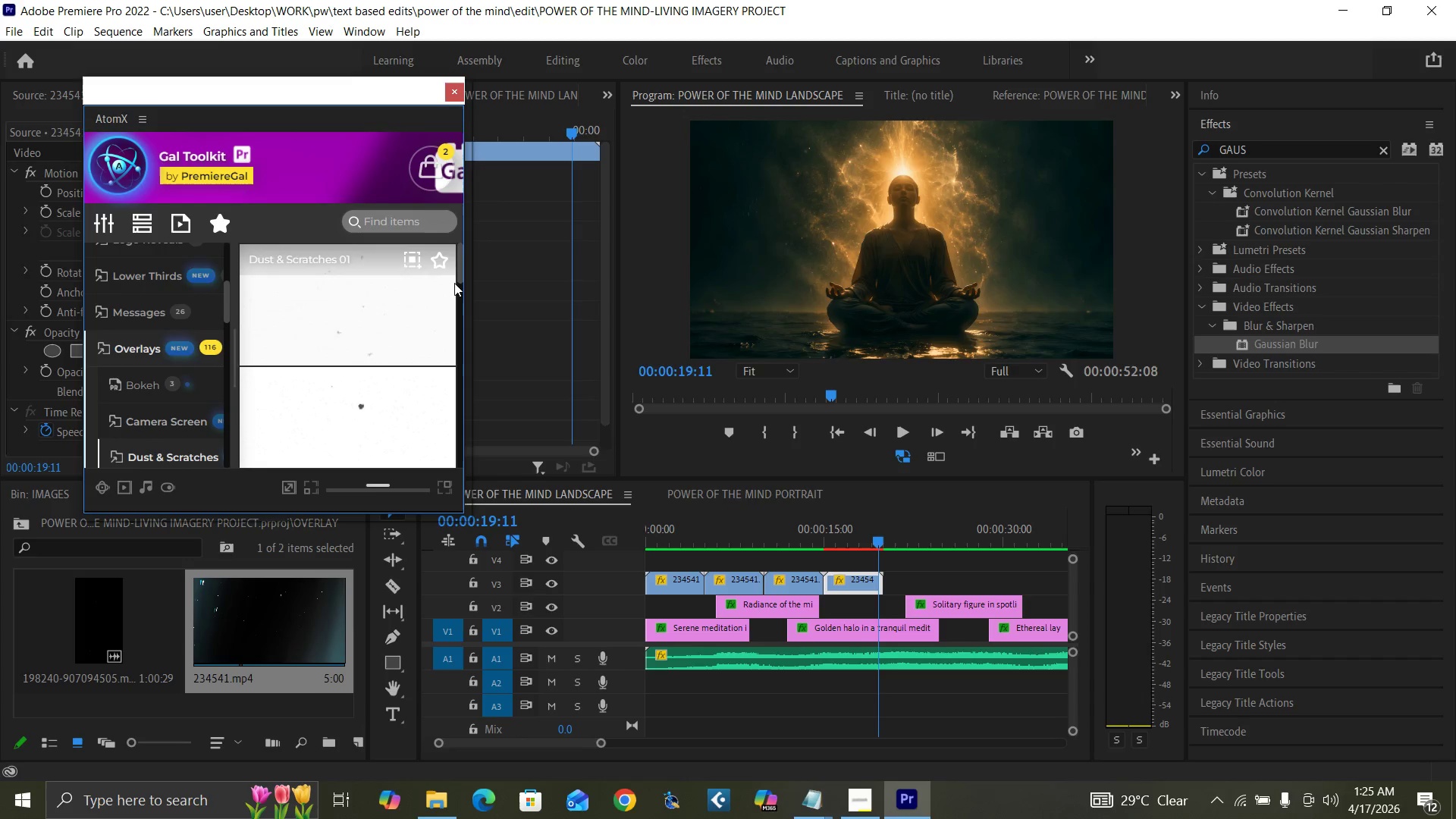 
left_click_drag(start_coordinate=[458, 268], to_coordinate=[463, 300])
 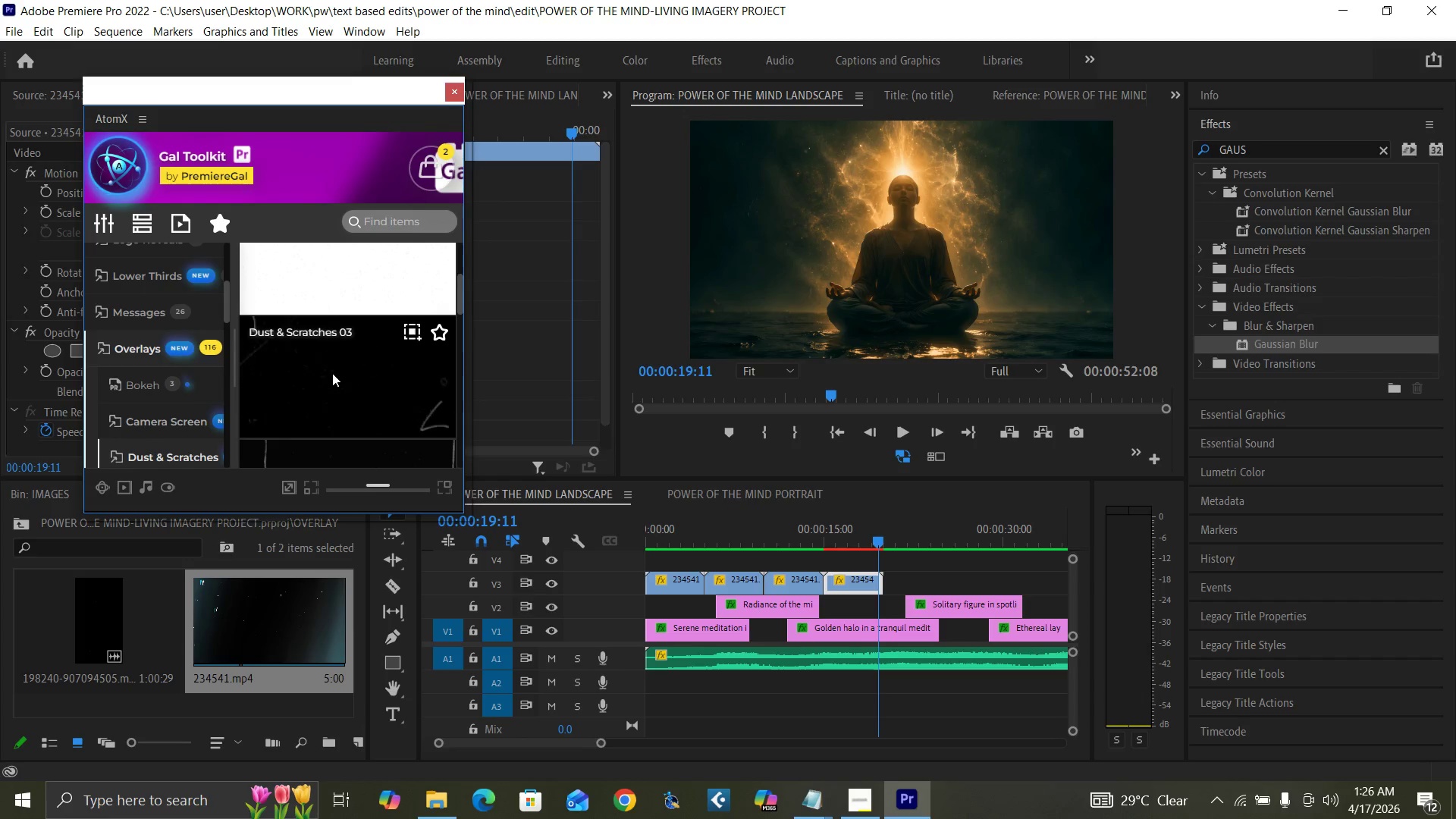 
scroll: coordinate [353, 356], scroll_direction: down, amount: 6.0
 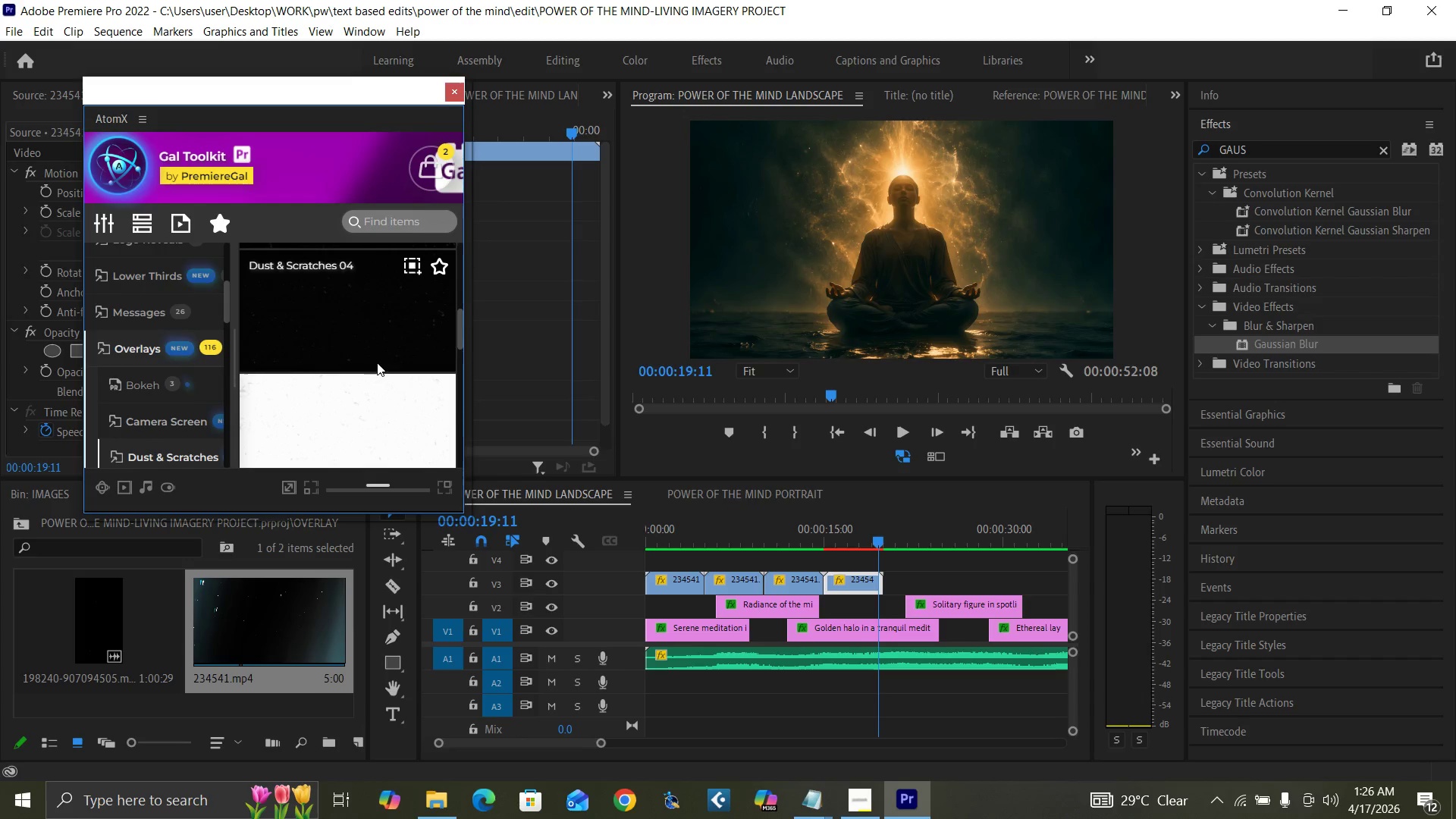 
scroll: coordinate [378, 362], scroll_direction: up, amount: 1.0
 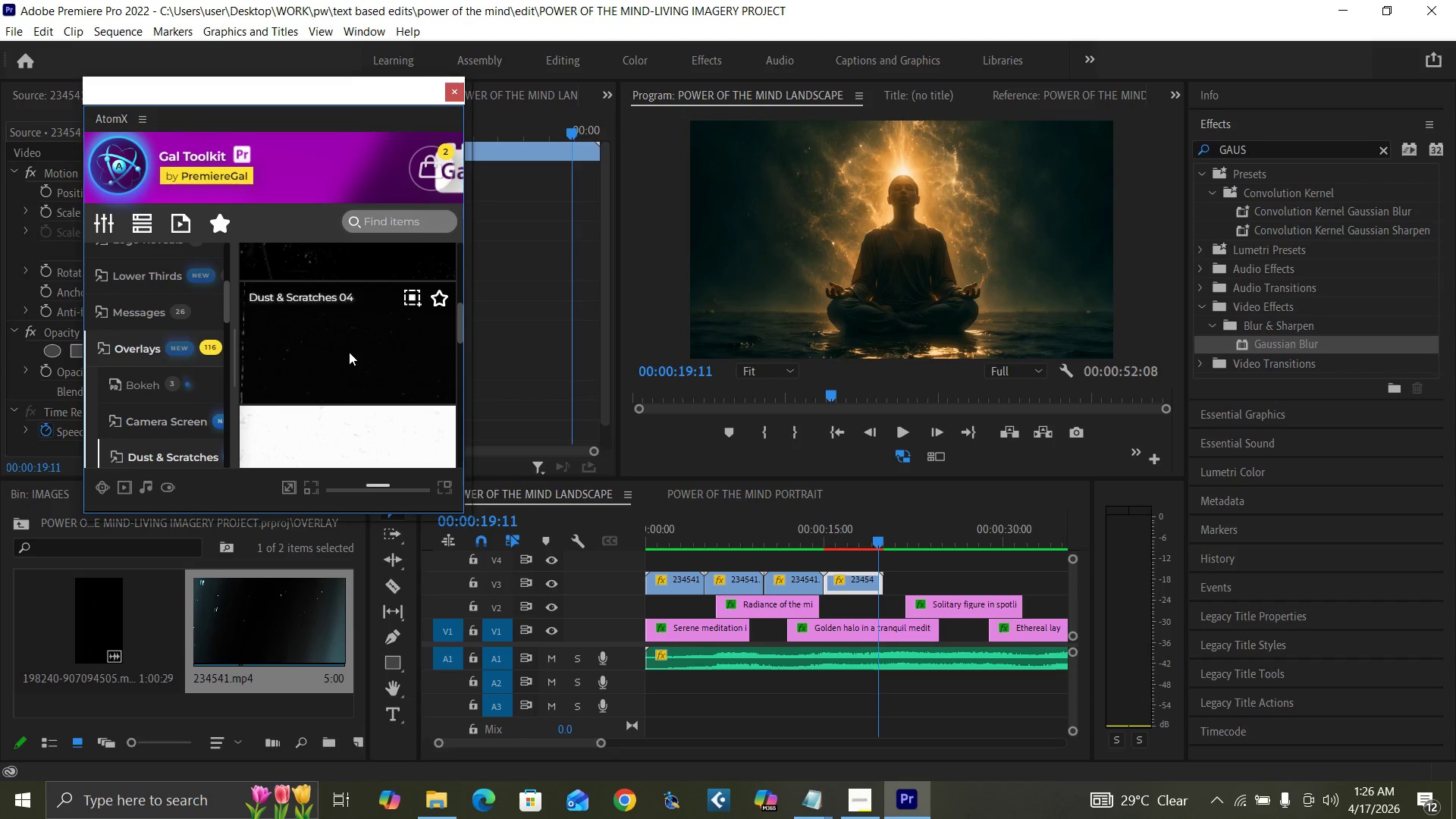 
scroll: coordinate [375, 438], scroll_direction: down, amount: 20.0
 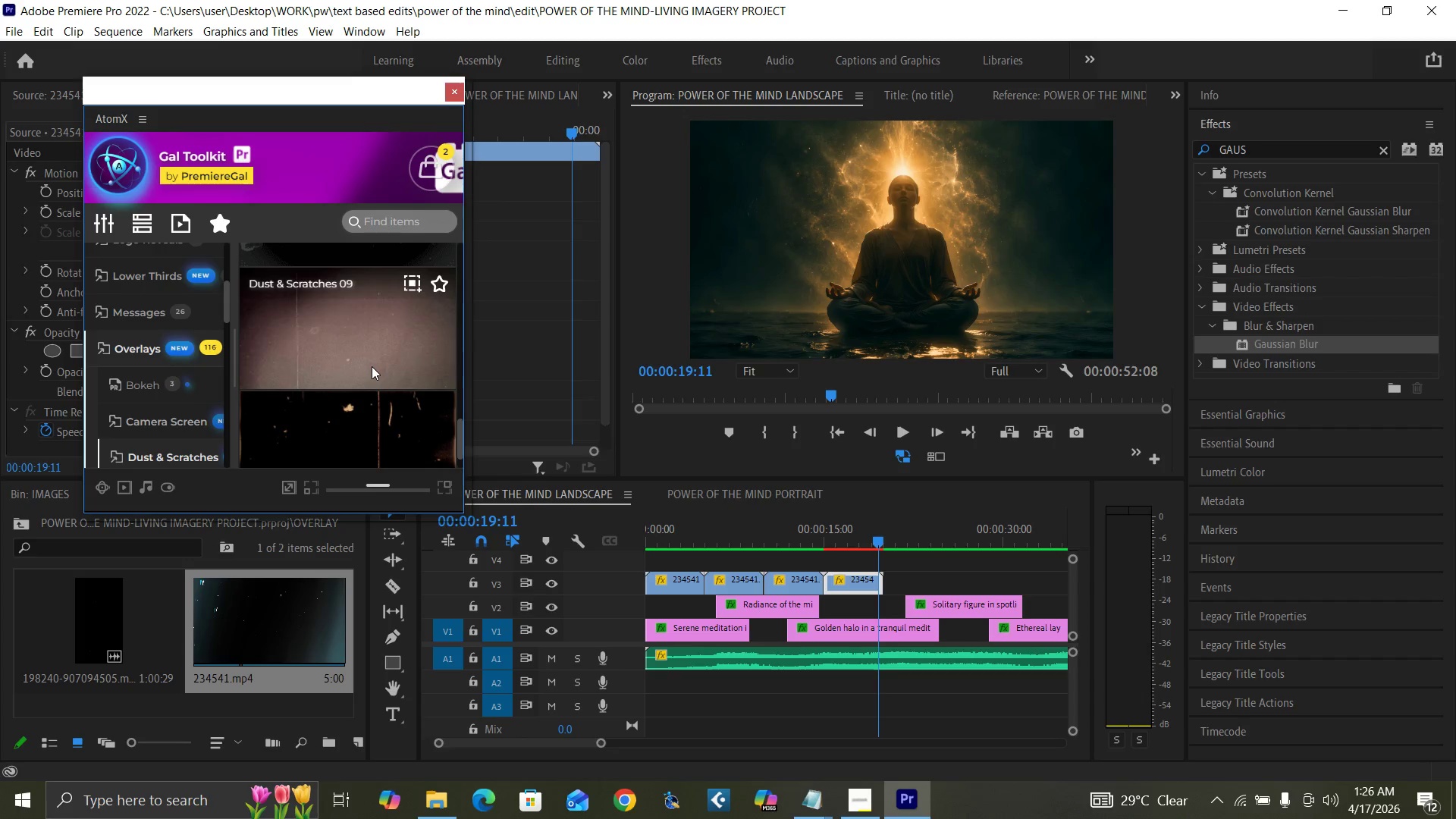 
scroll: coordinate [372, 367], scroll_direction: down, amount: 8.0
 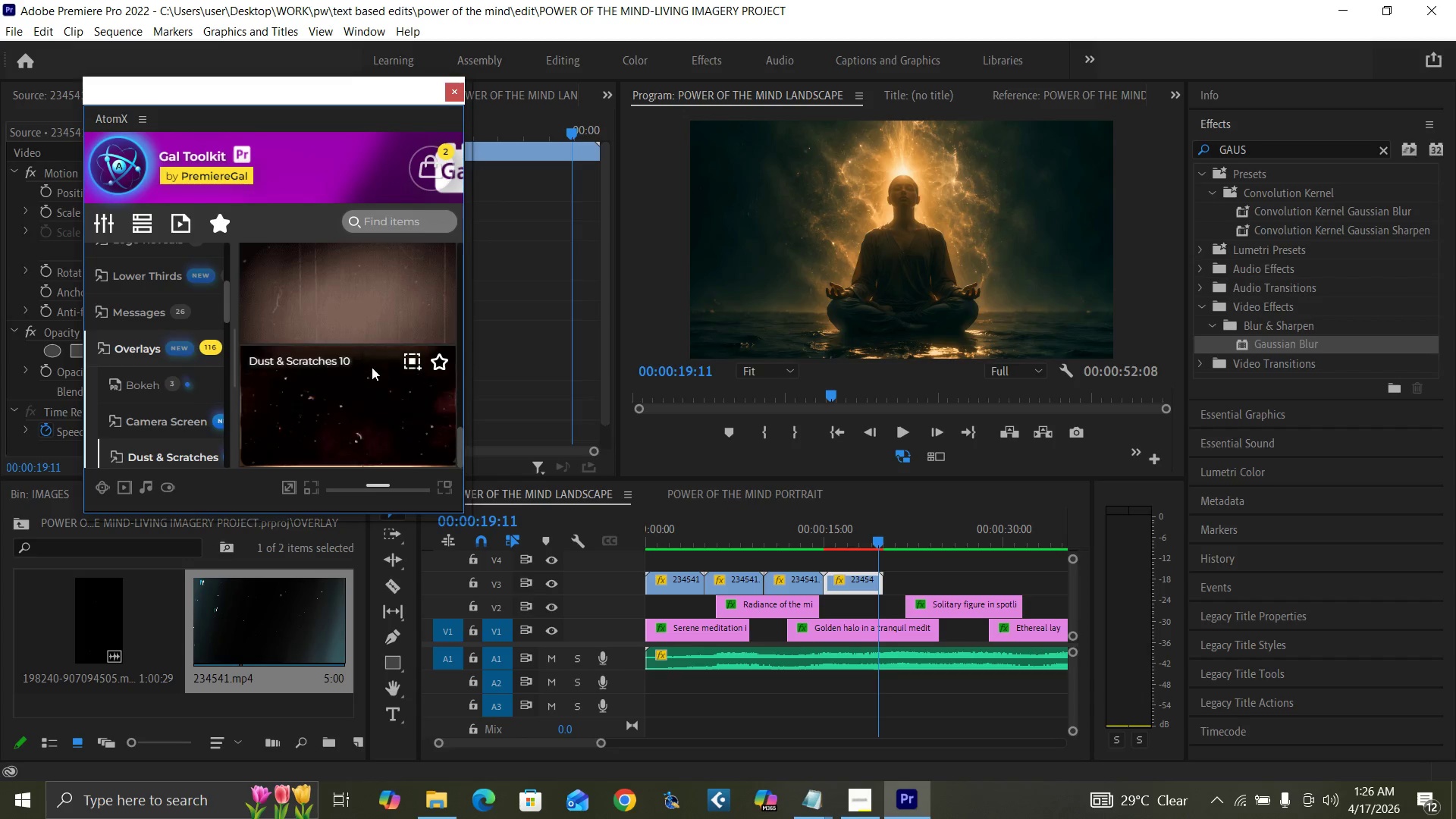 
scroll: coordinate [372, 367], scroll_direction: up, amount: 2.0
 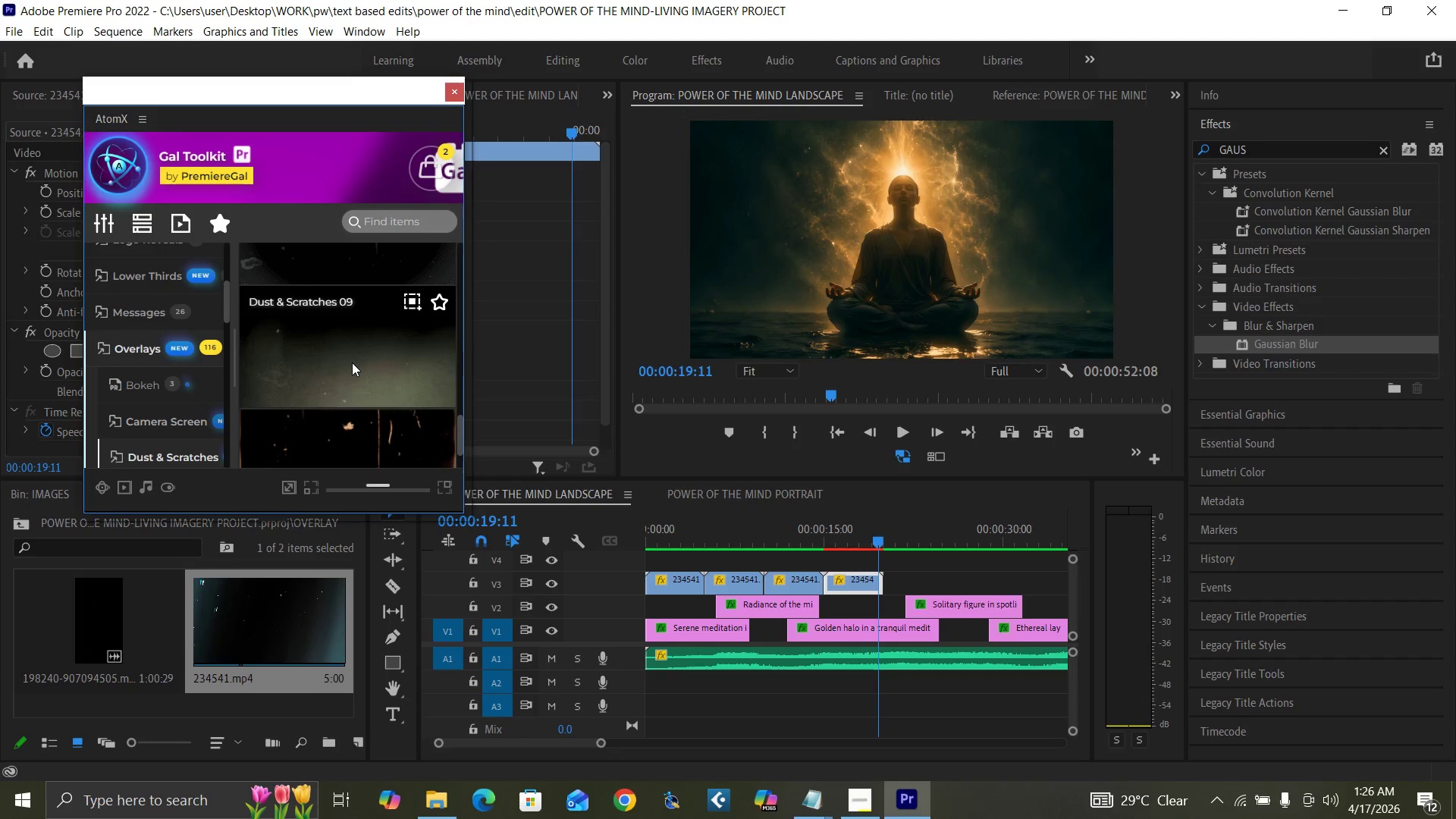 
left_click([352, 362])
 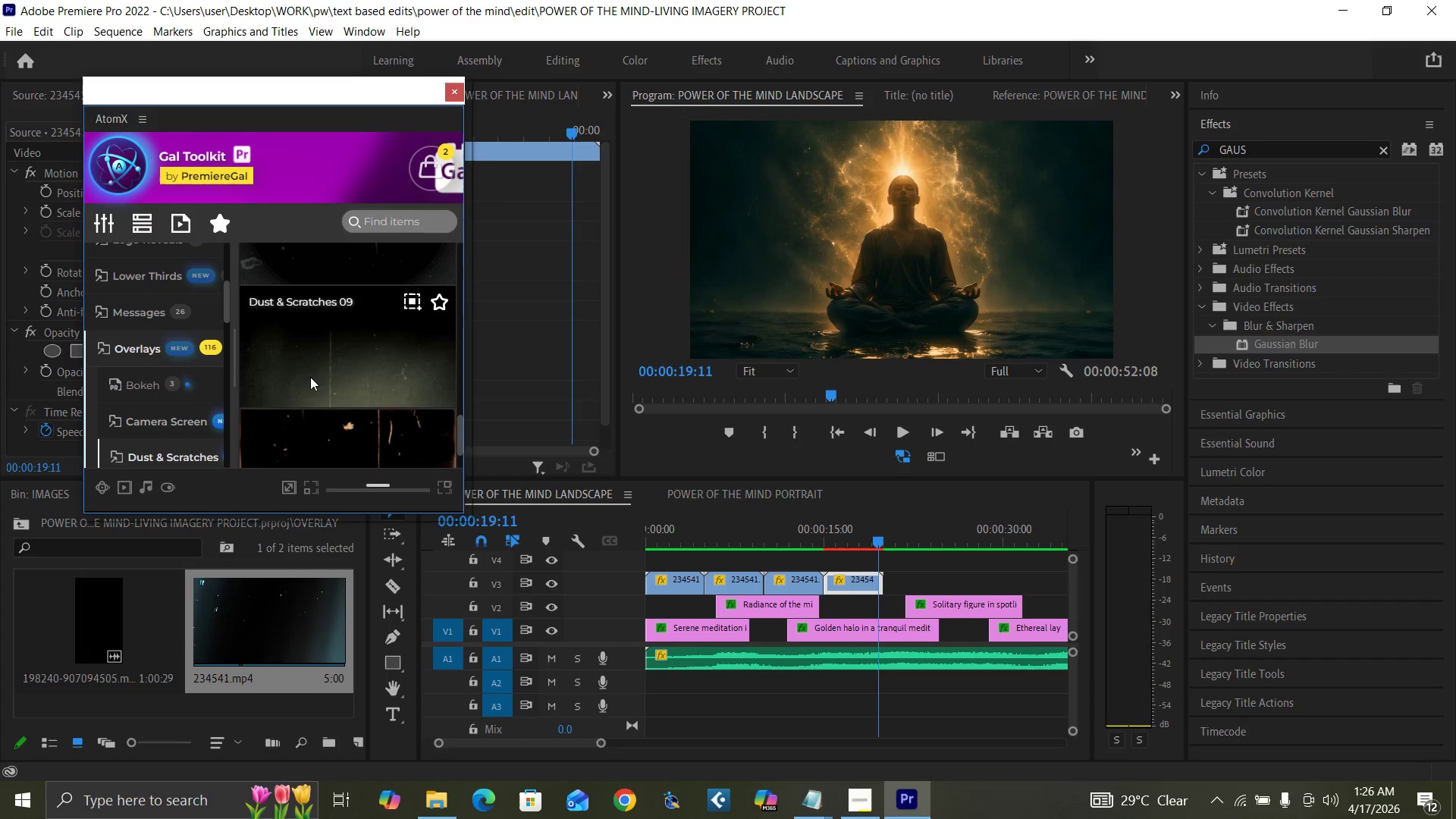 
double_click([310, 377])
 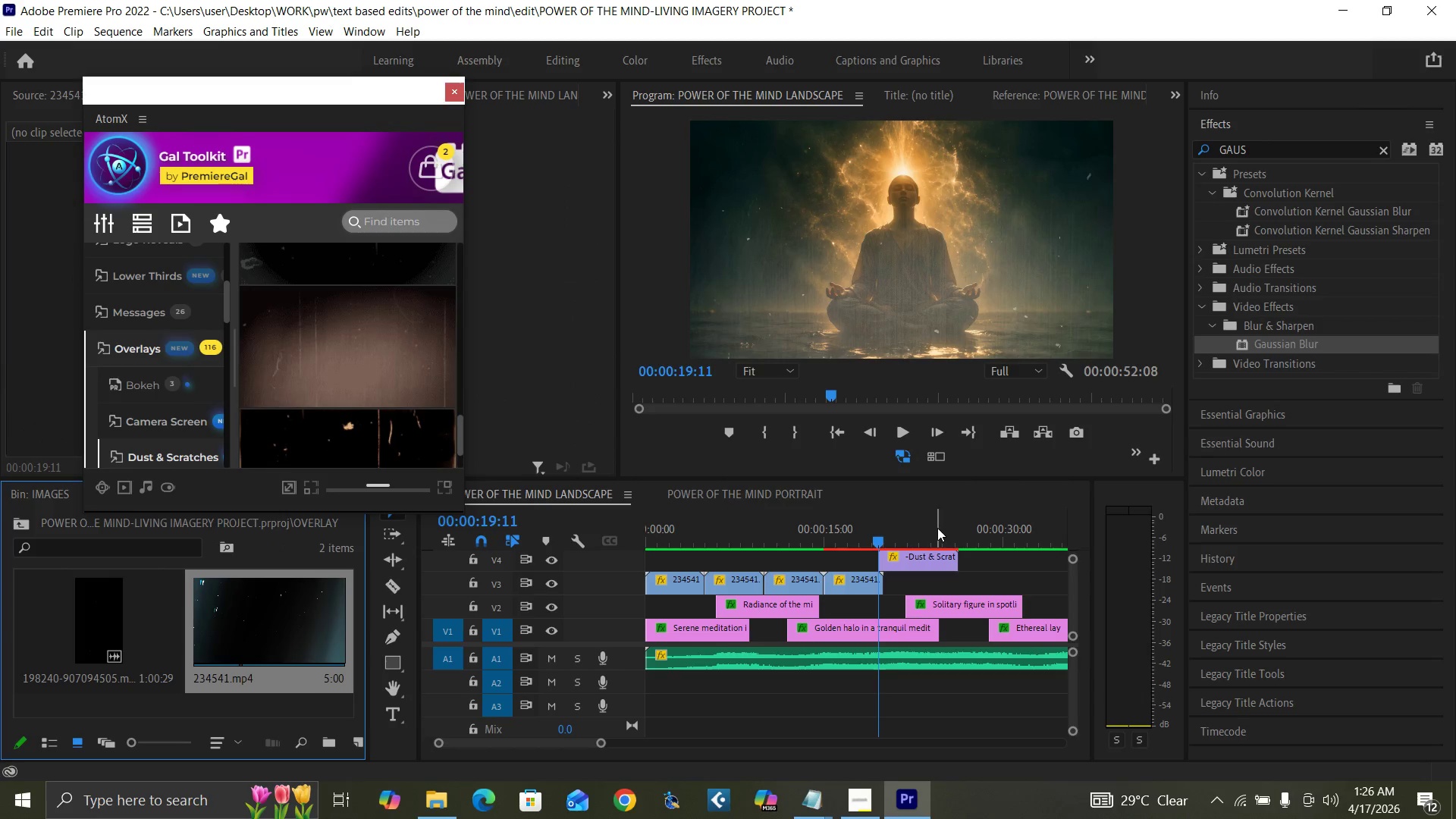 
left_click_drag(start_coordinate=[874, 535], to_coordinate=[902, 550])
 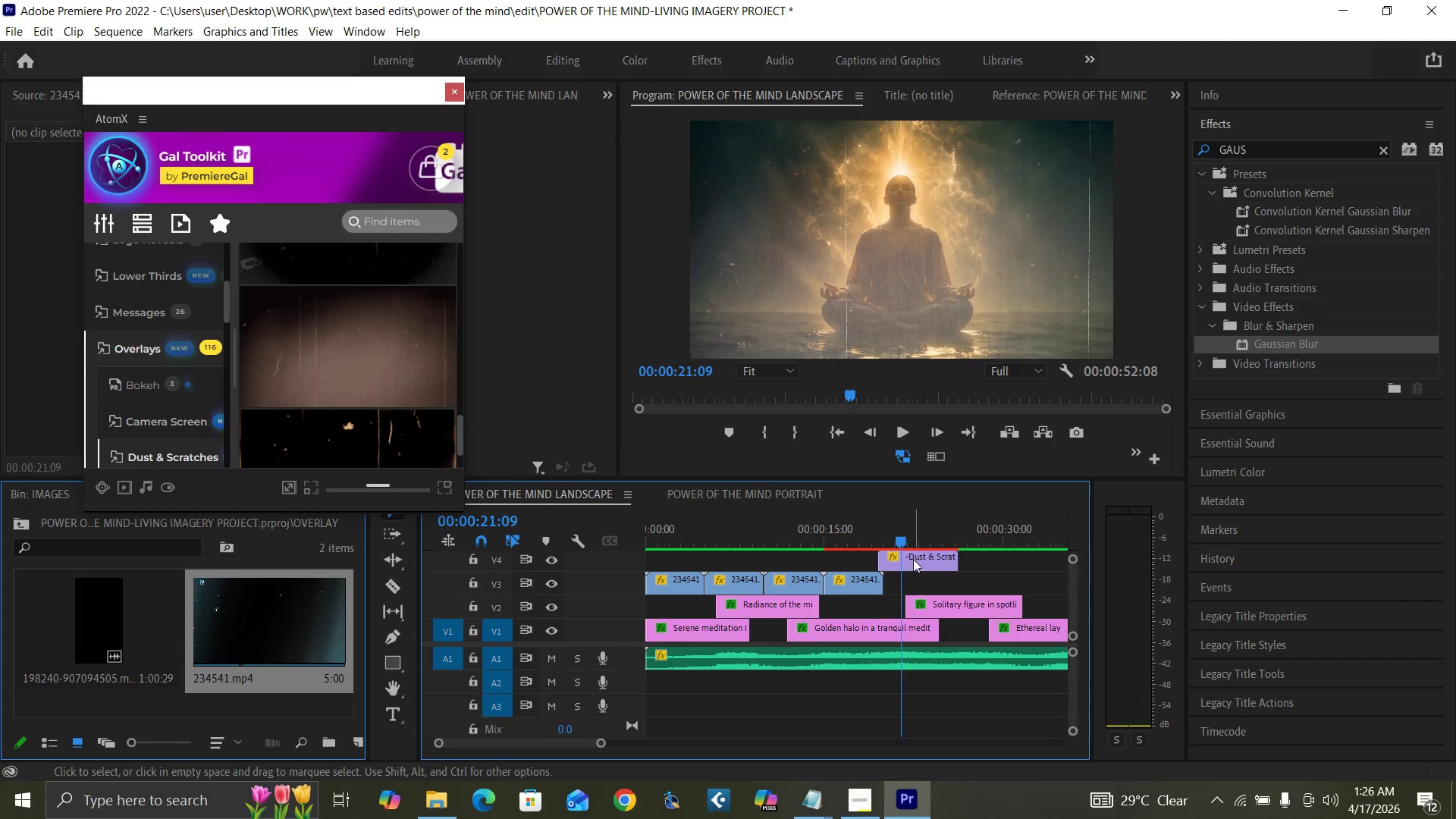 
left_click([913, 559])
 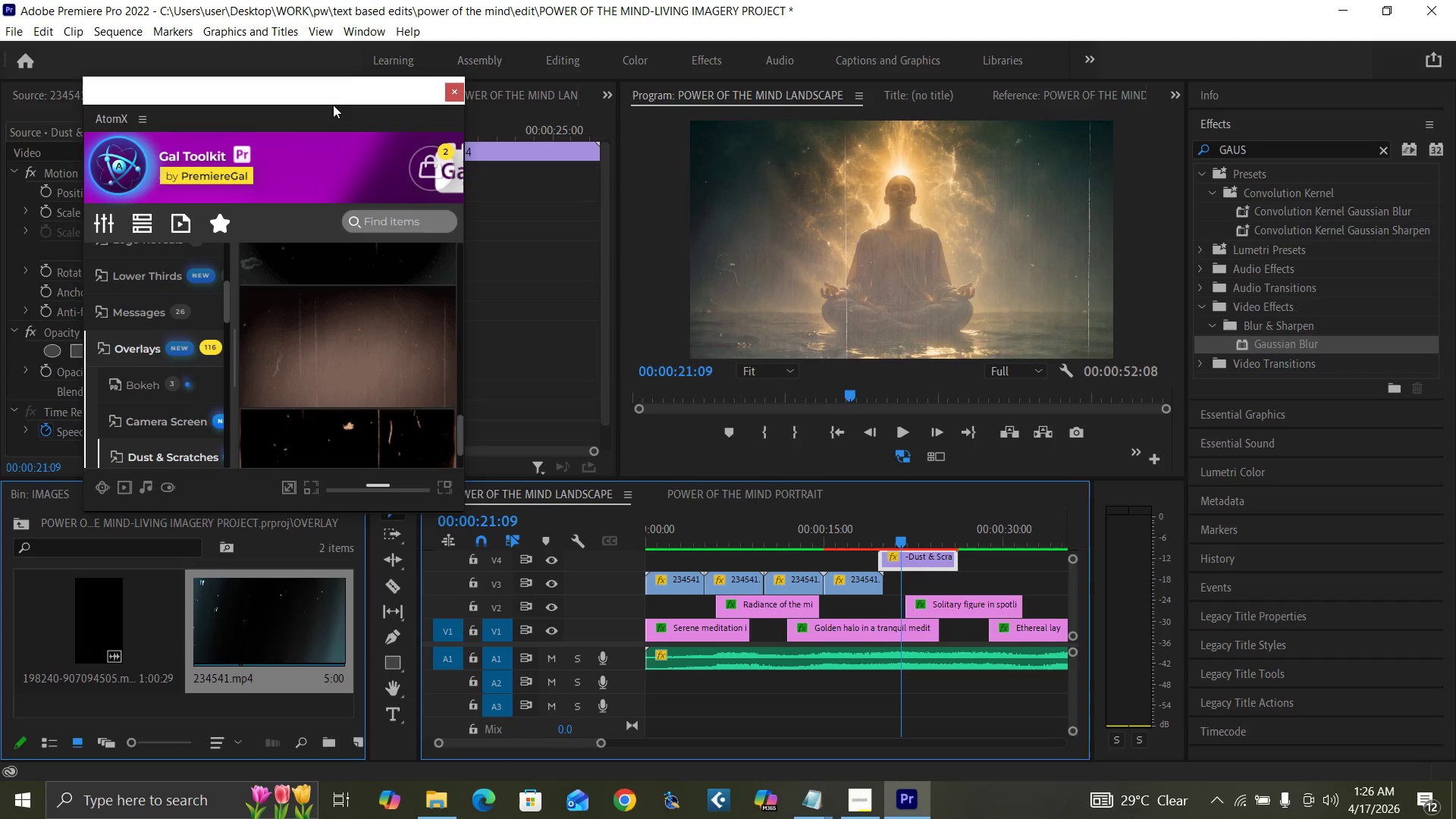 
left_click_drag(start_coordinate=[328, 96], to_coordinate=[726, 102])
 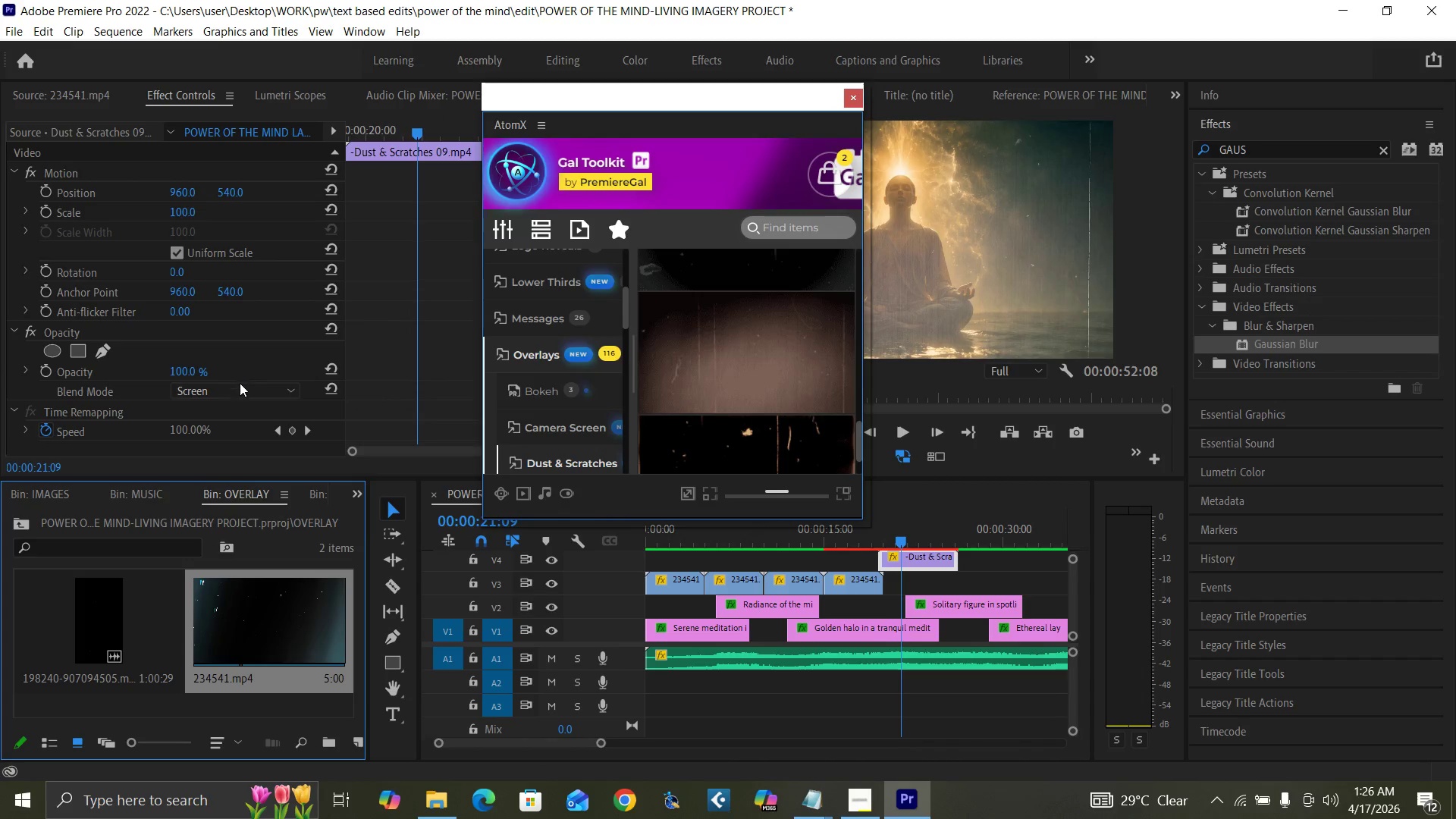 
left_click([240, 388])
 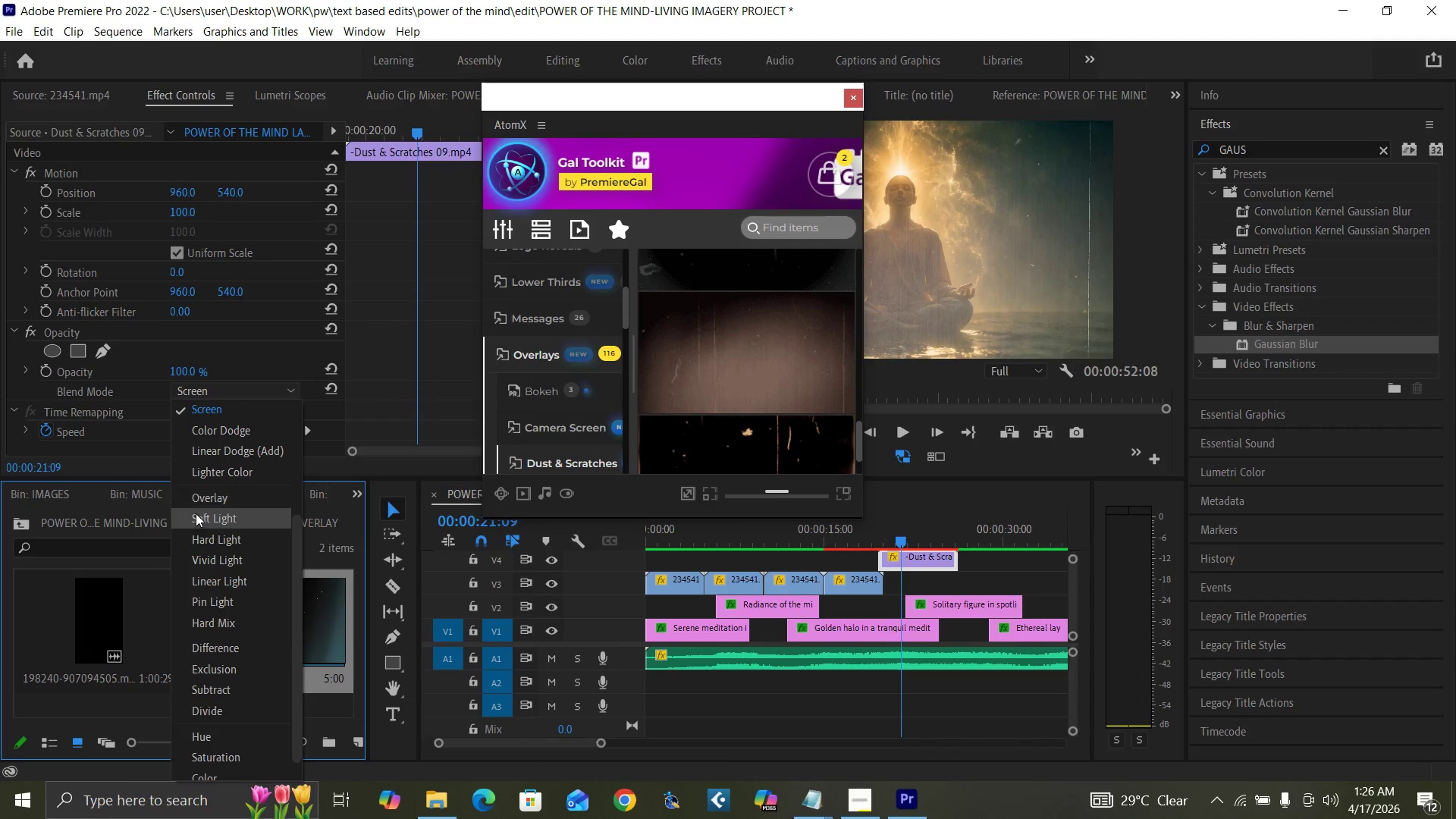 
left_click([206, 502])
 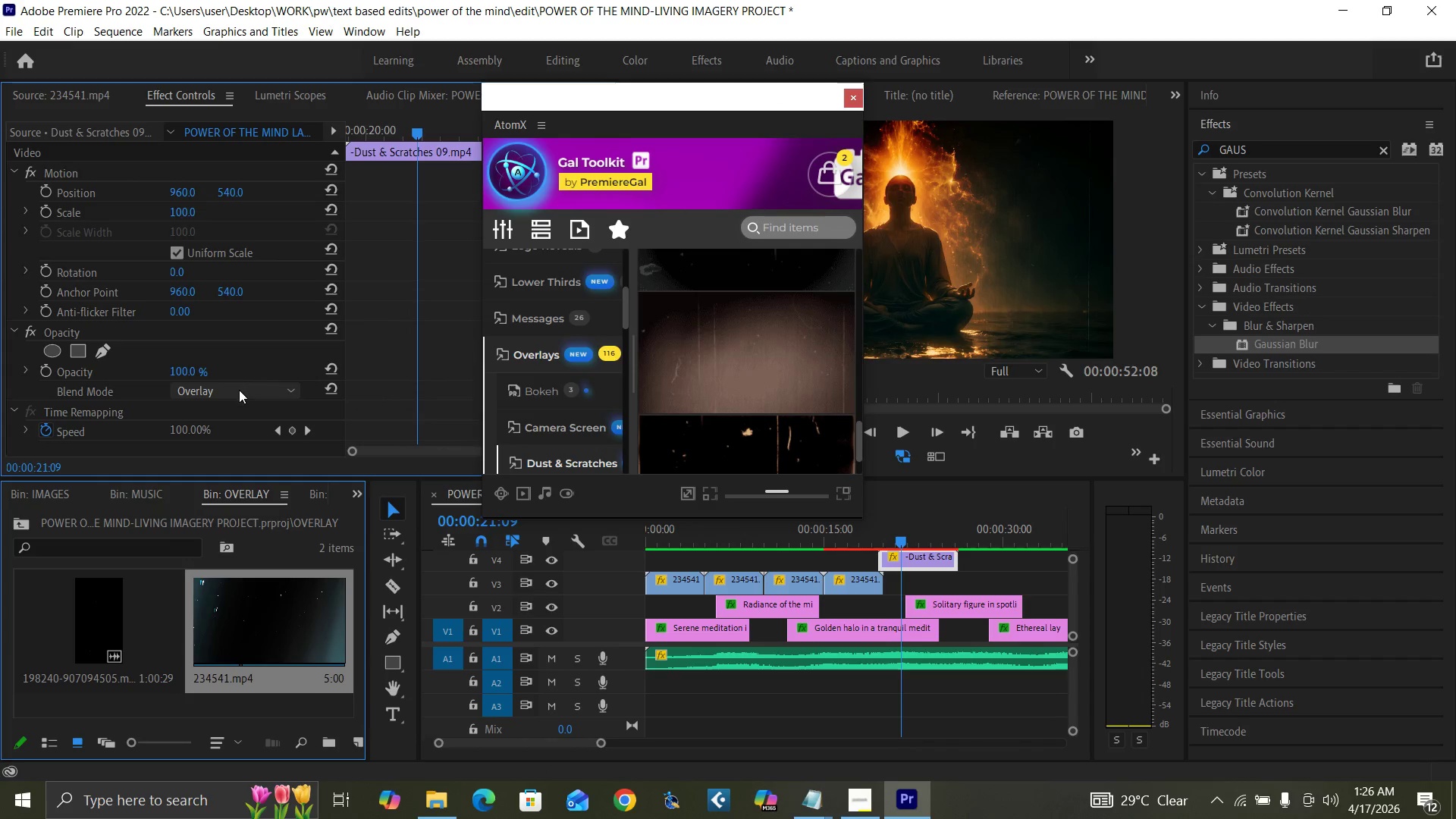 
left_click([240, 391])
 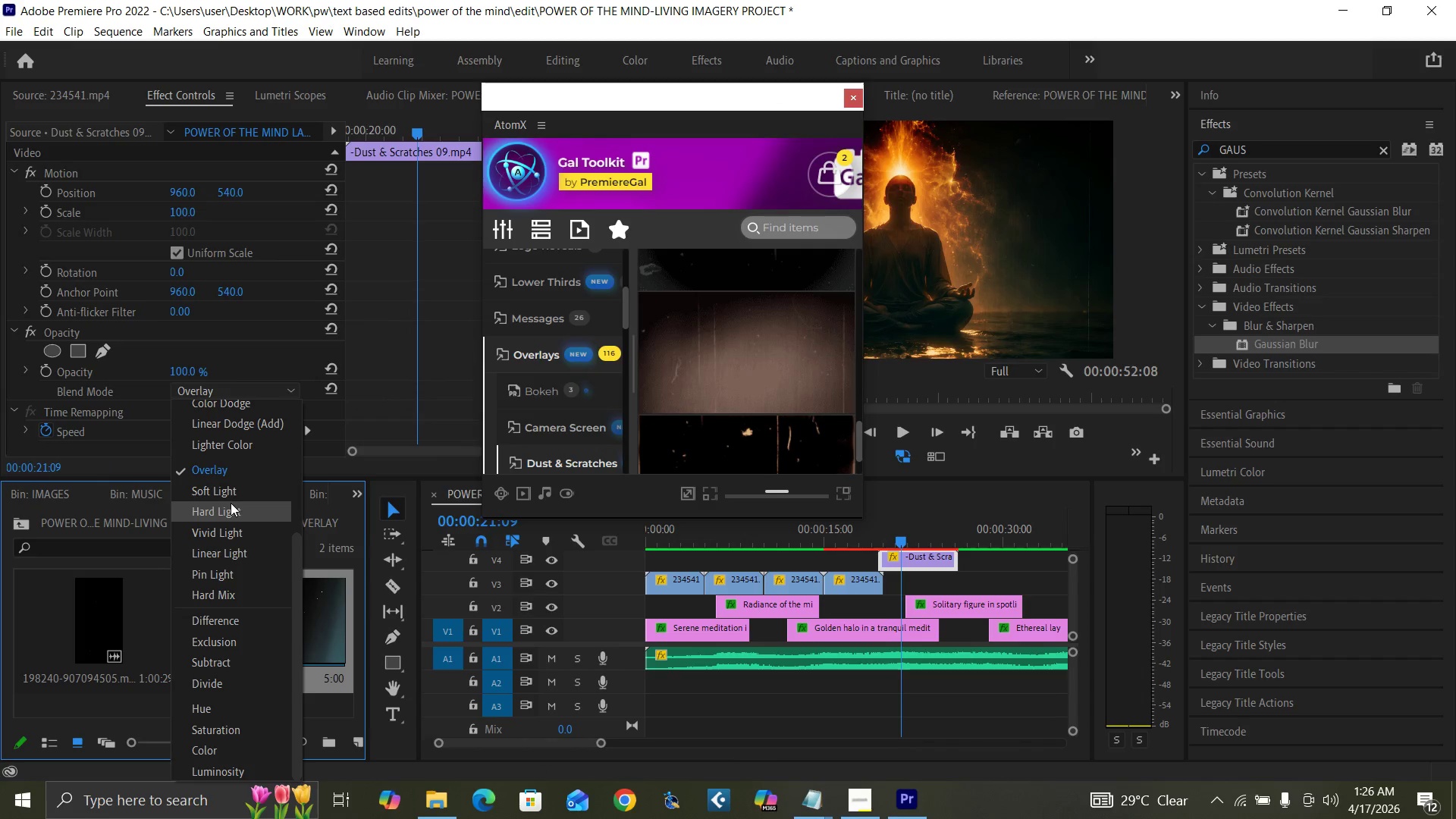 
left_click([223, 493])
 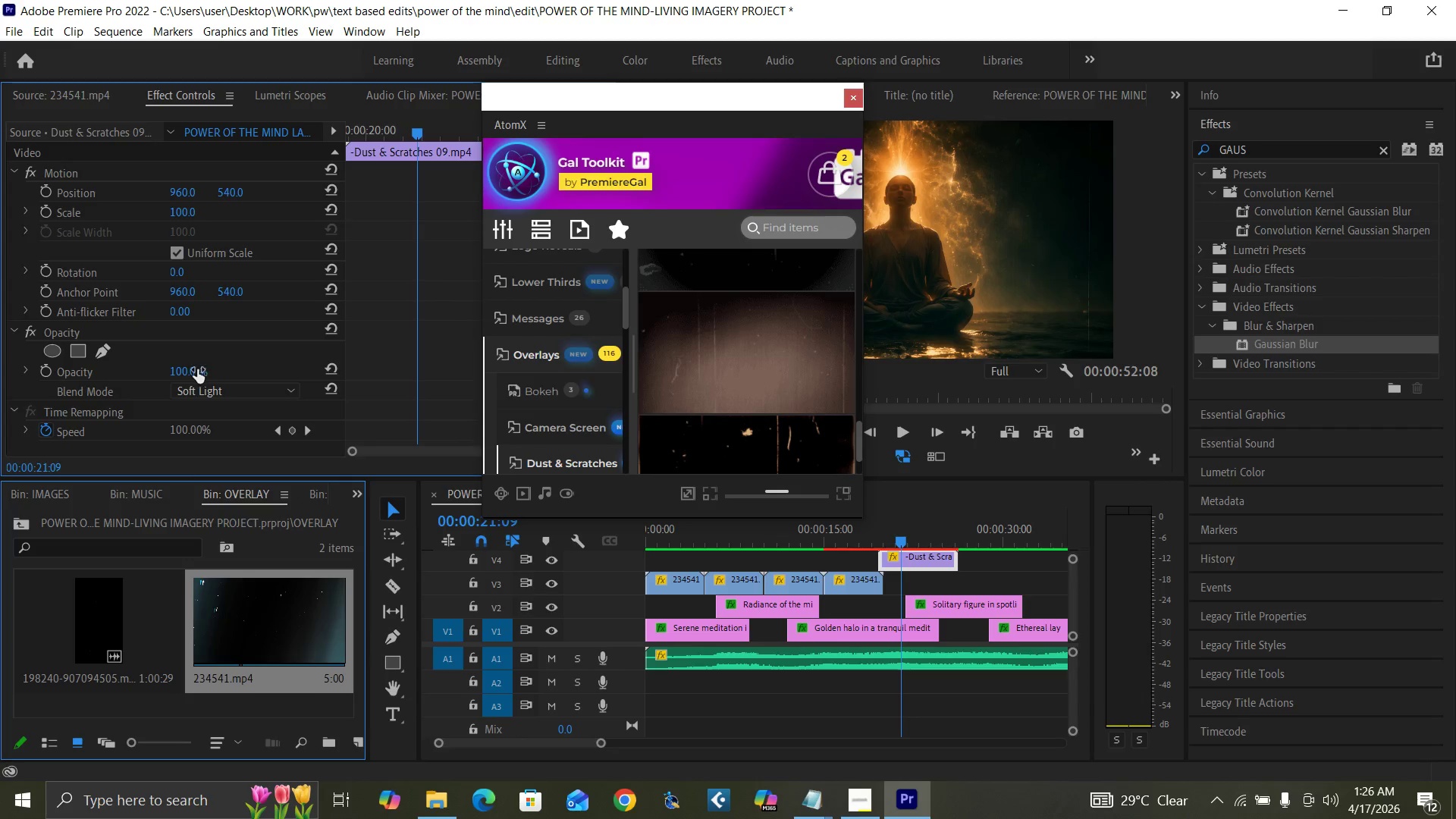 
left_click([184, 371])
 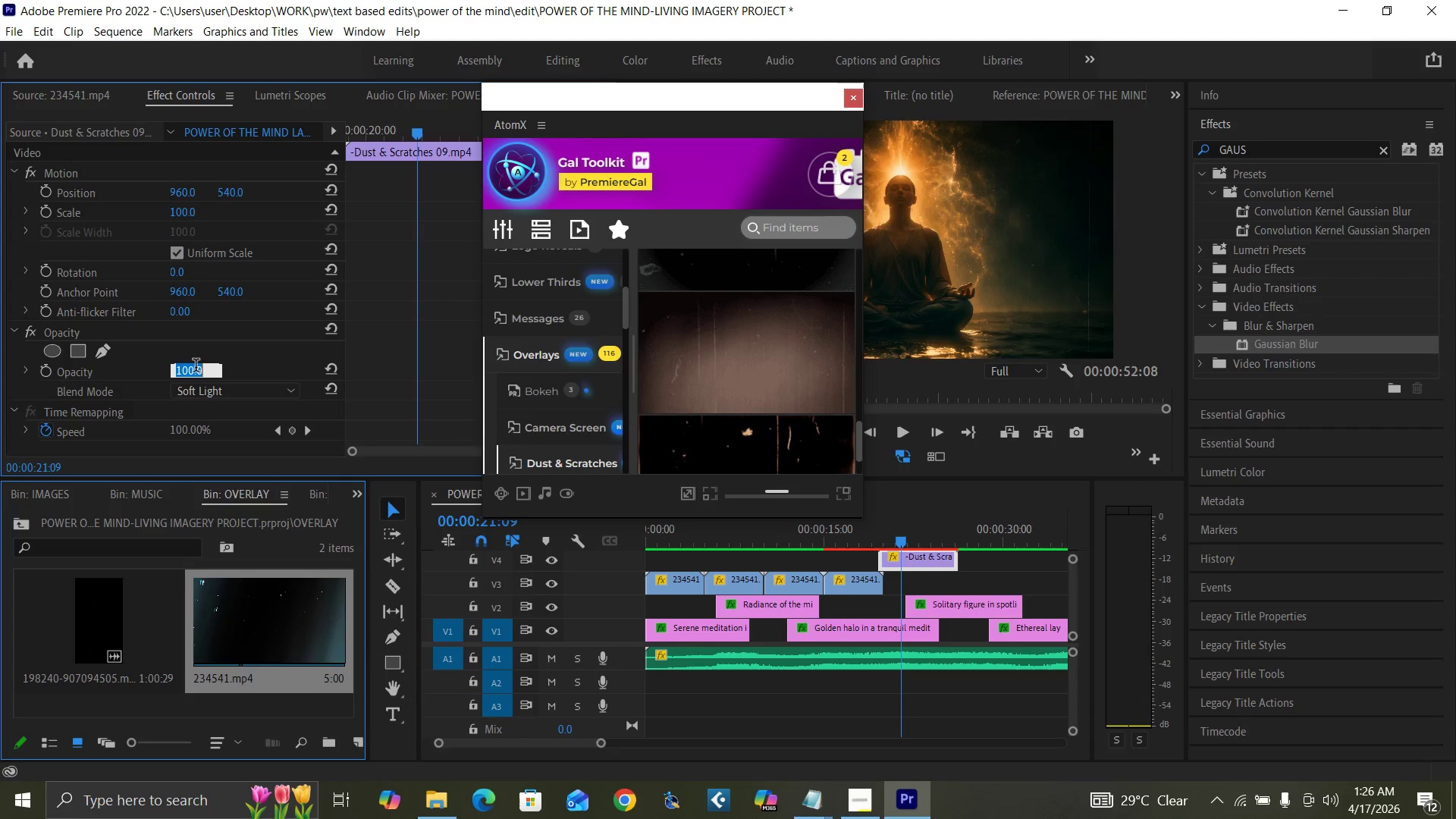 
type(30)
 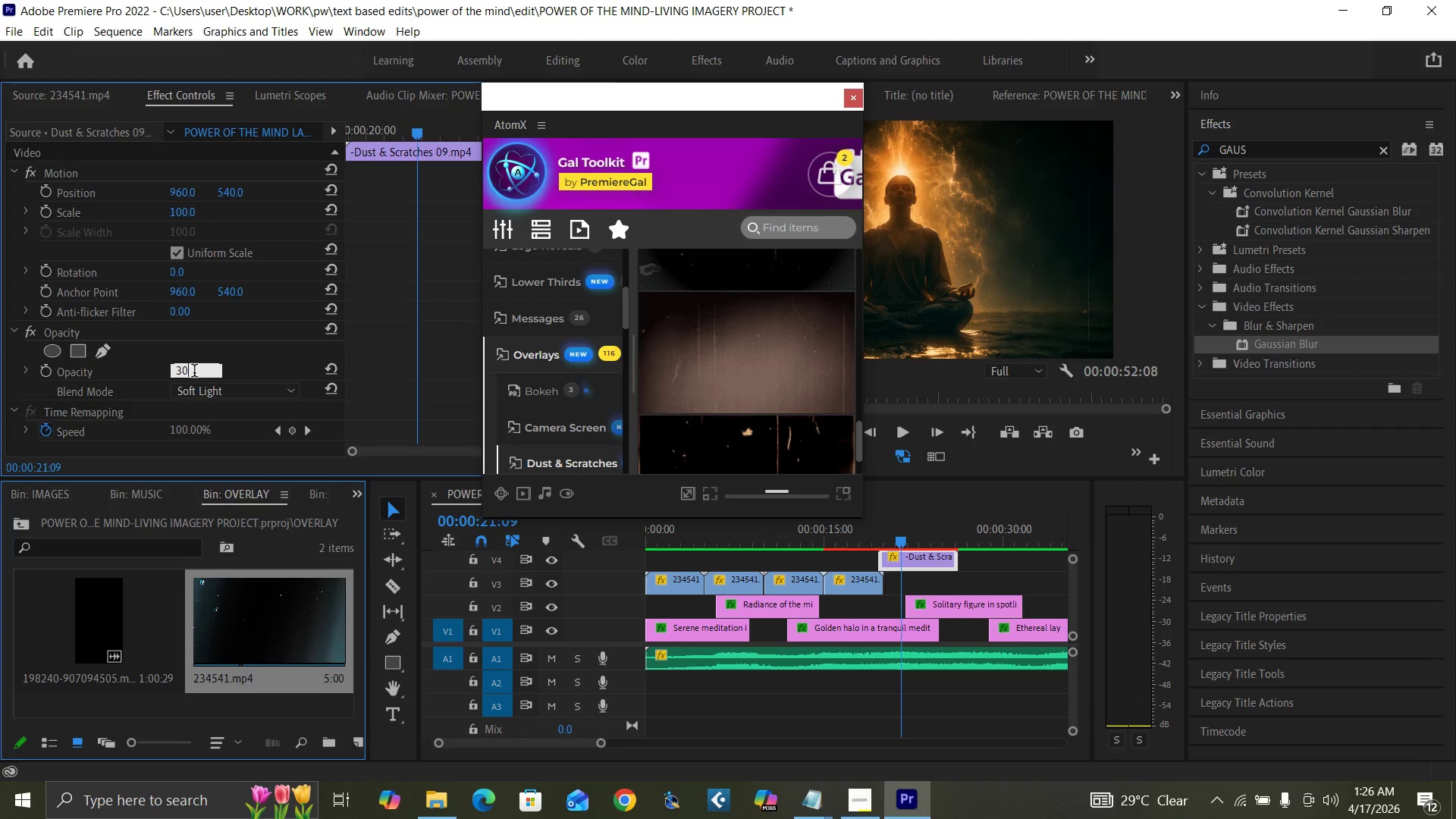 
key(Enter)
 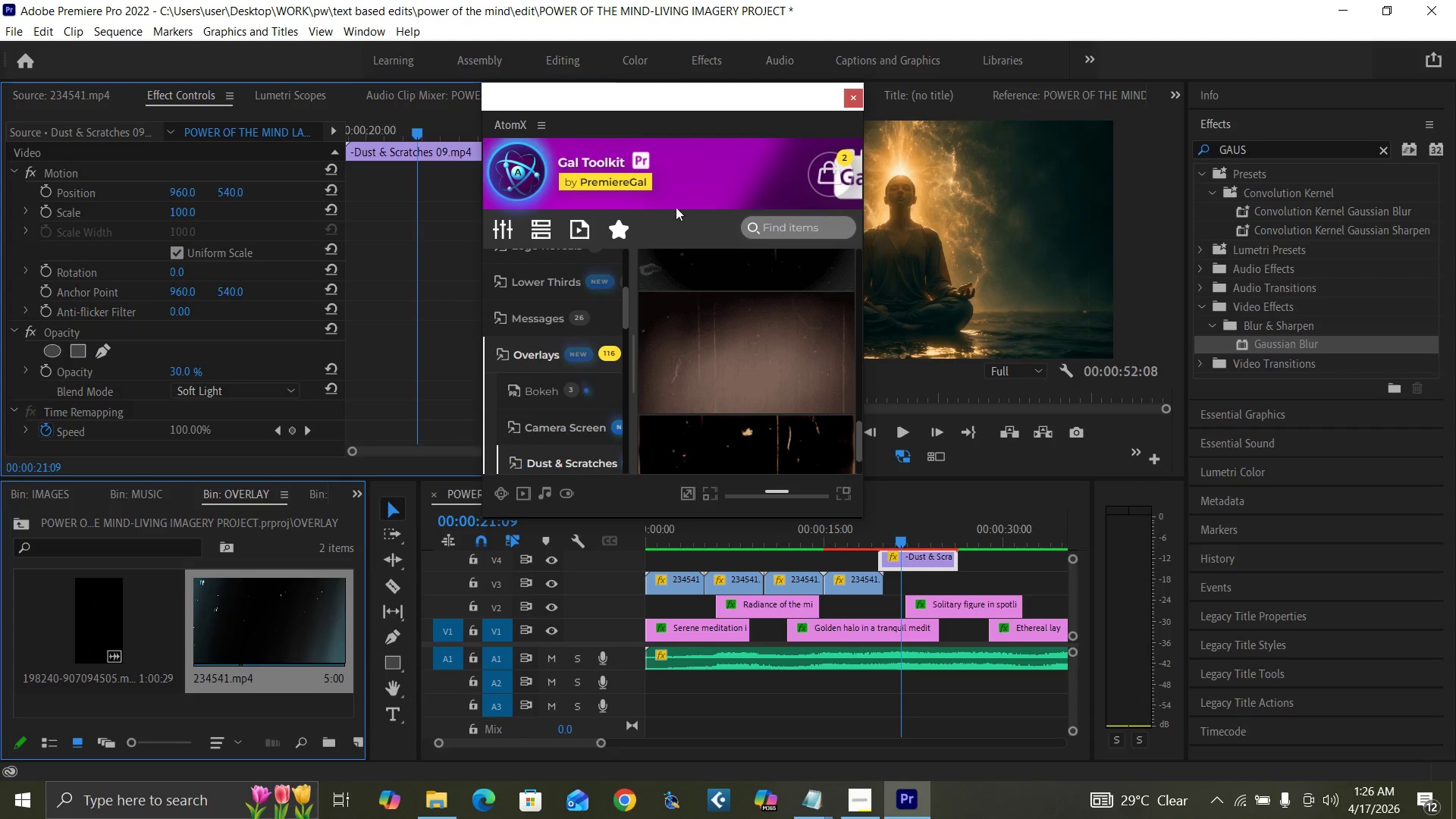 
left_click_drag(start_coordinate=[681, 98], to_coordinate=[329, 120])
 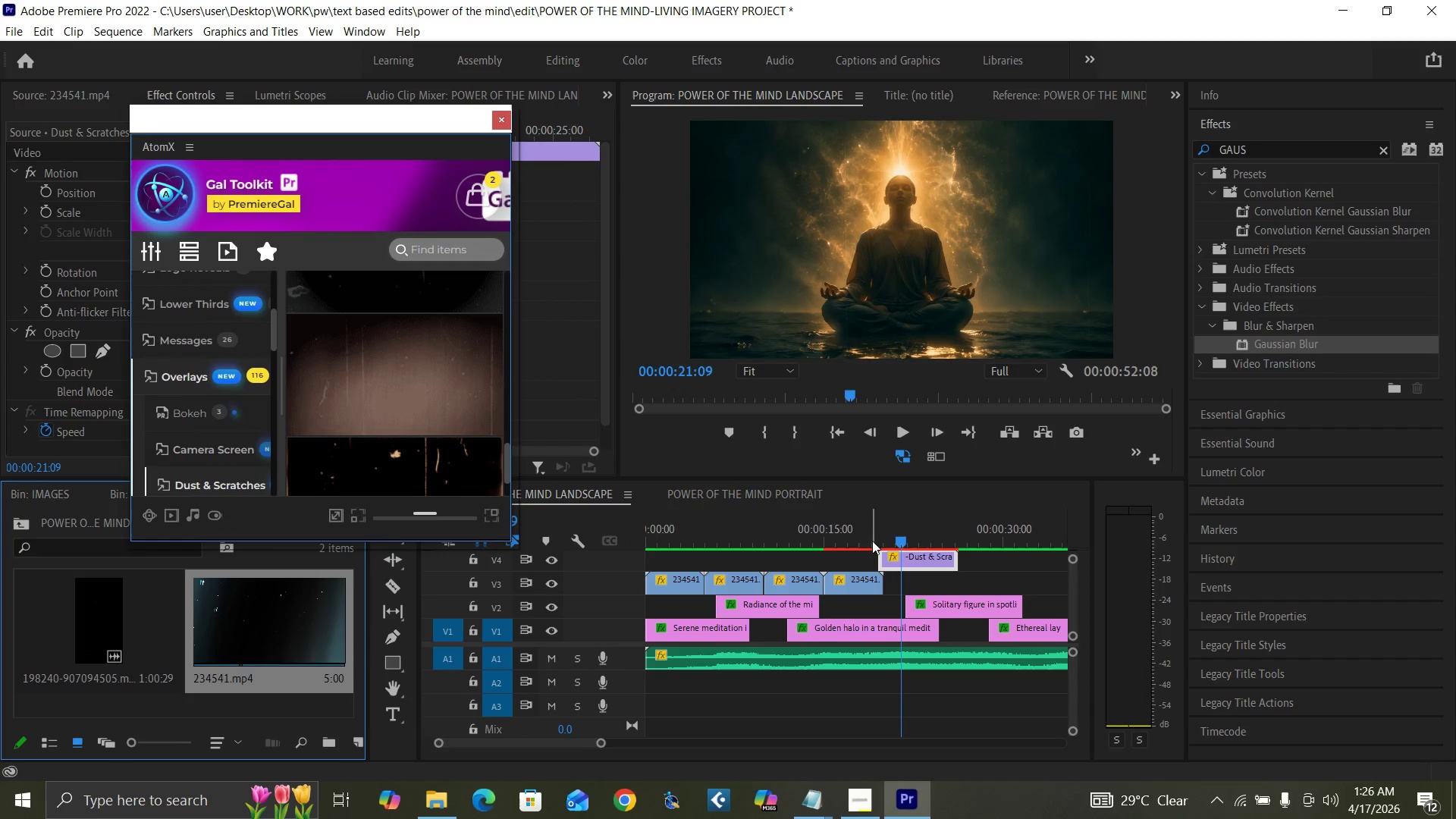 
left_click([874, 533])
 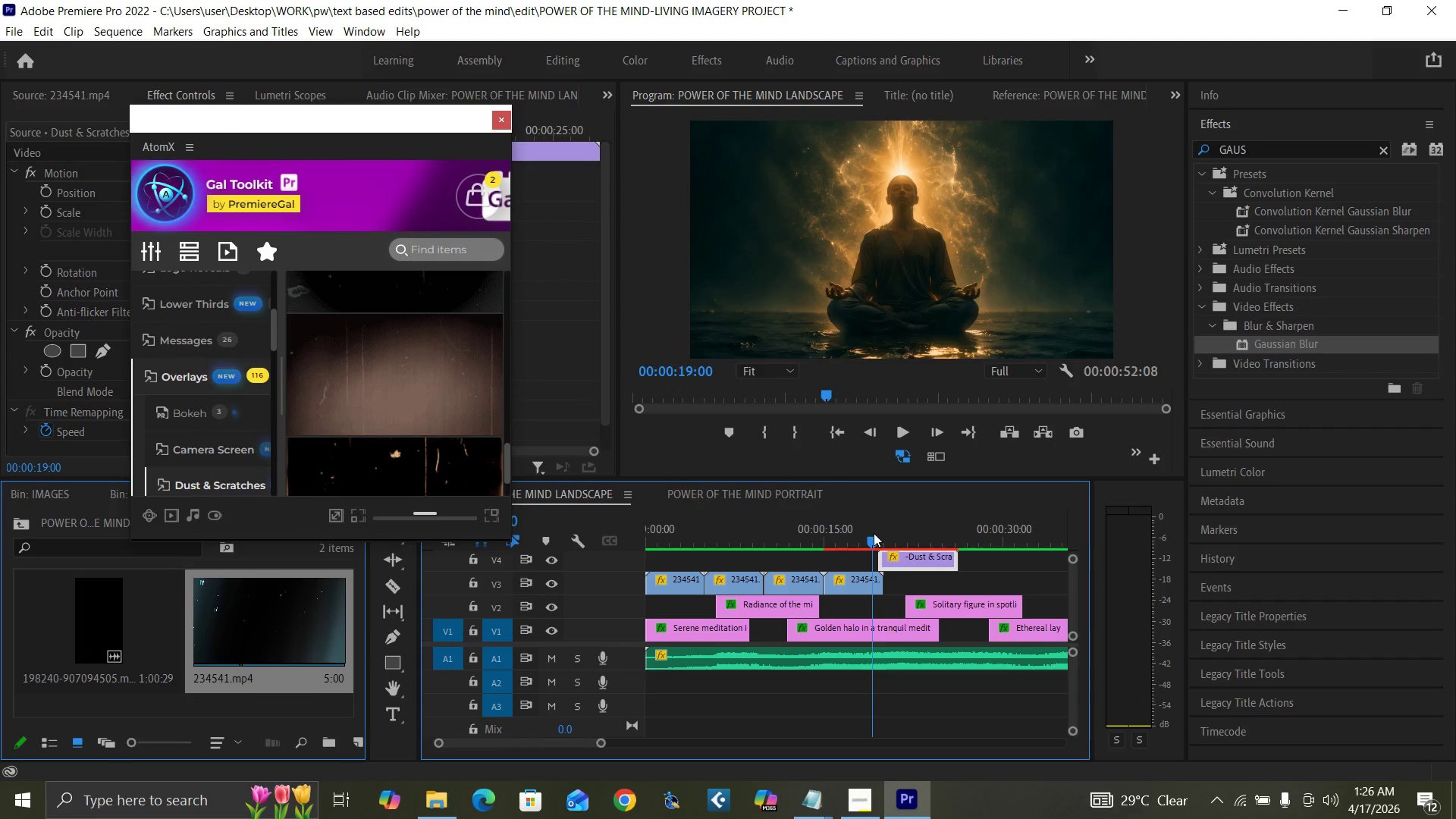 
key(Control+Backquote)
 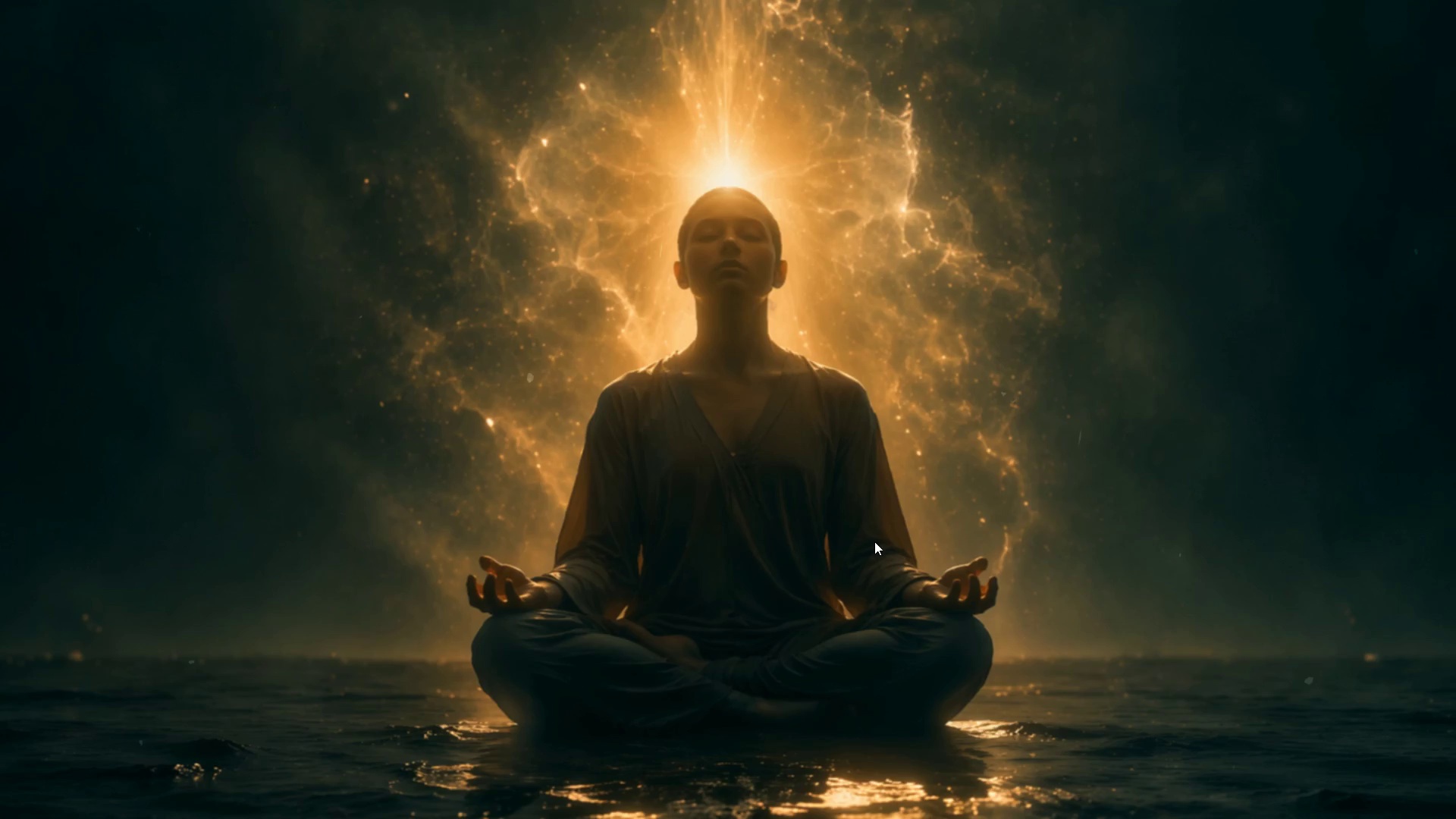 
key(Space)
 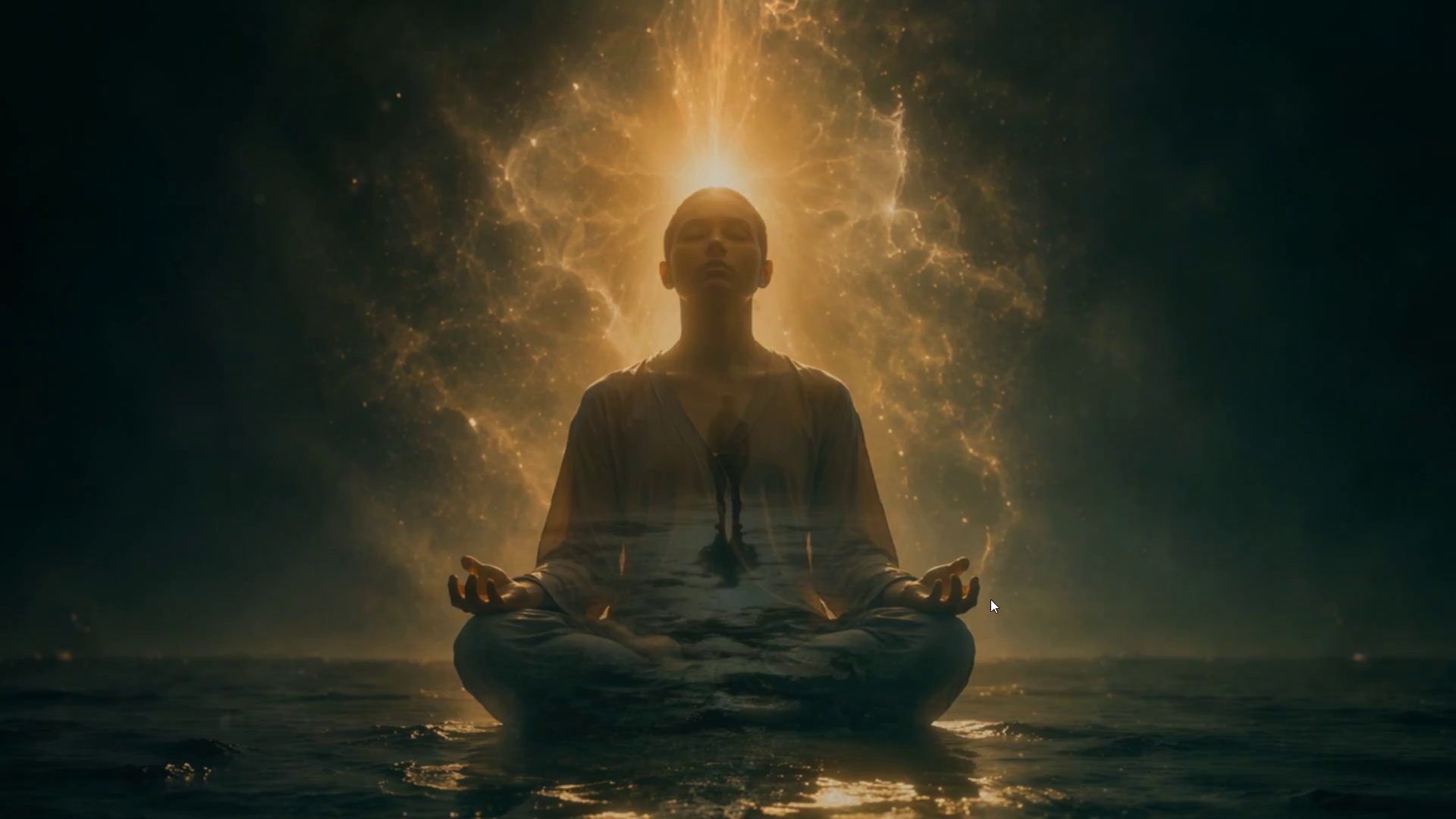 
wait(8.28)
 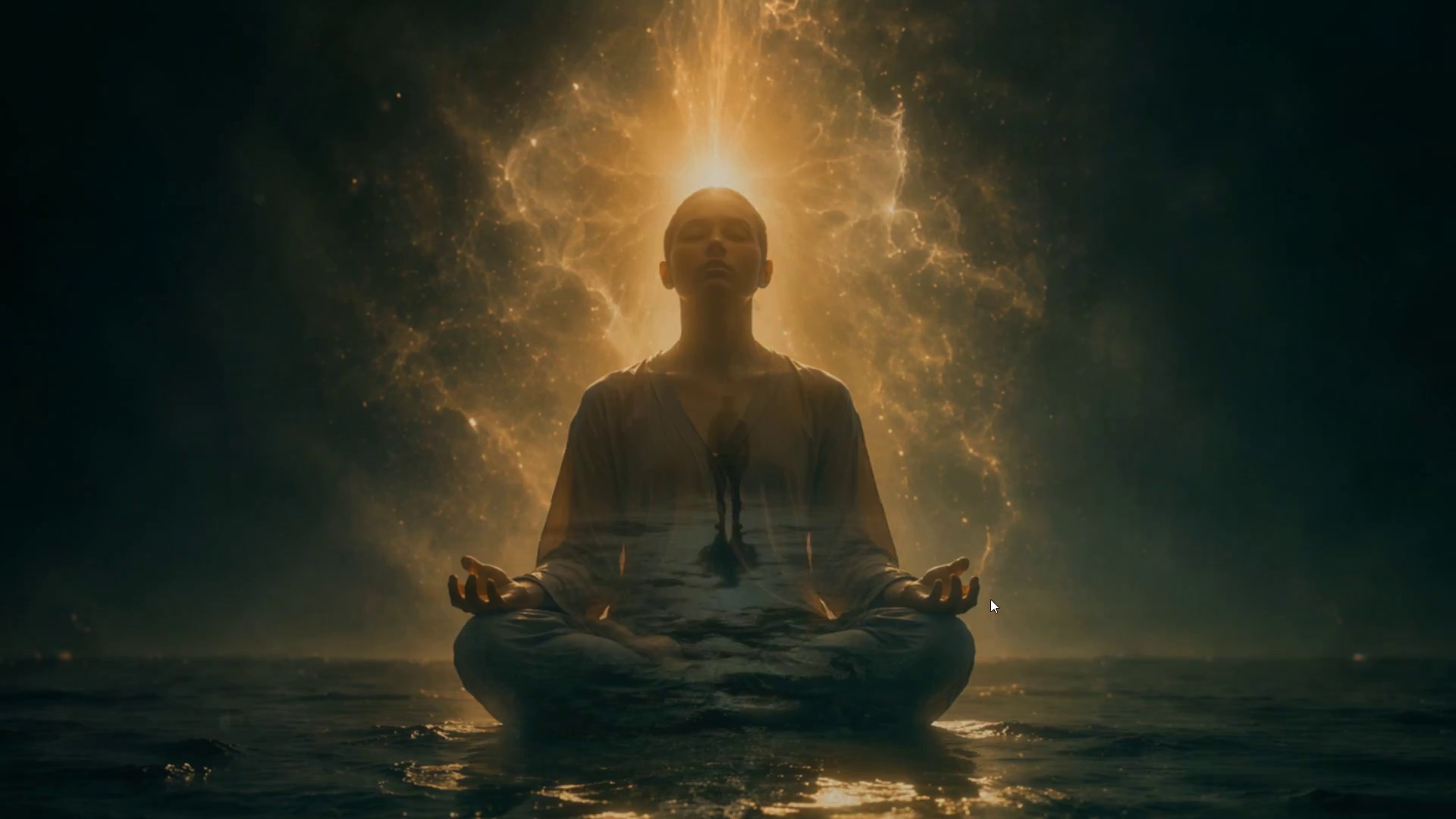 
key(Space)
 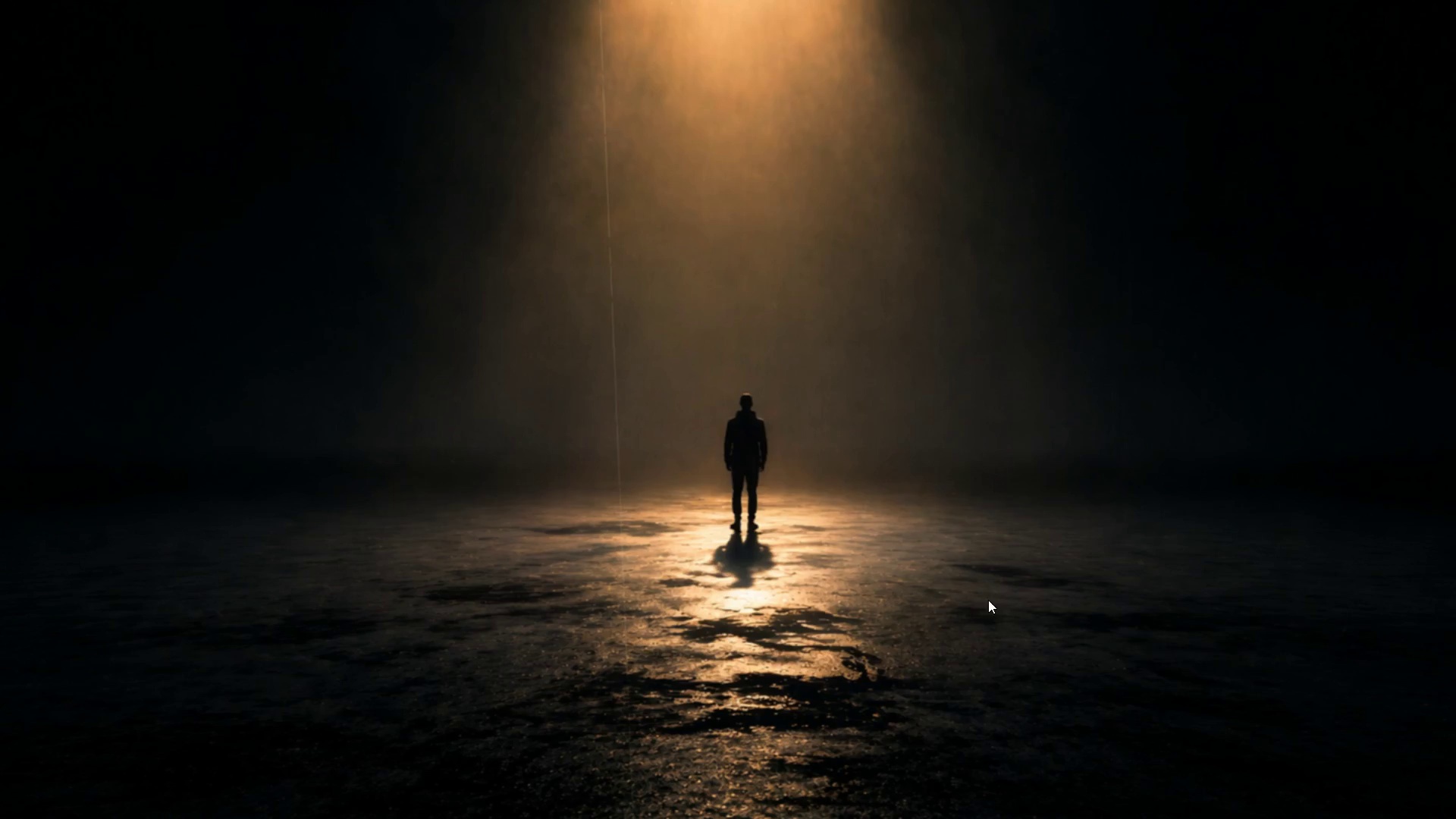 
key(Control+Backquote)
 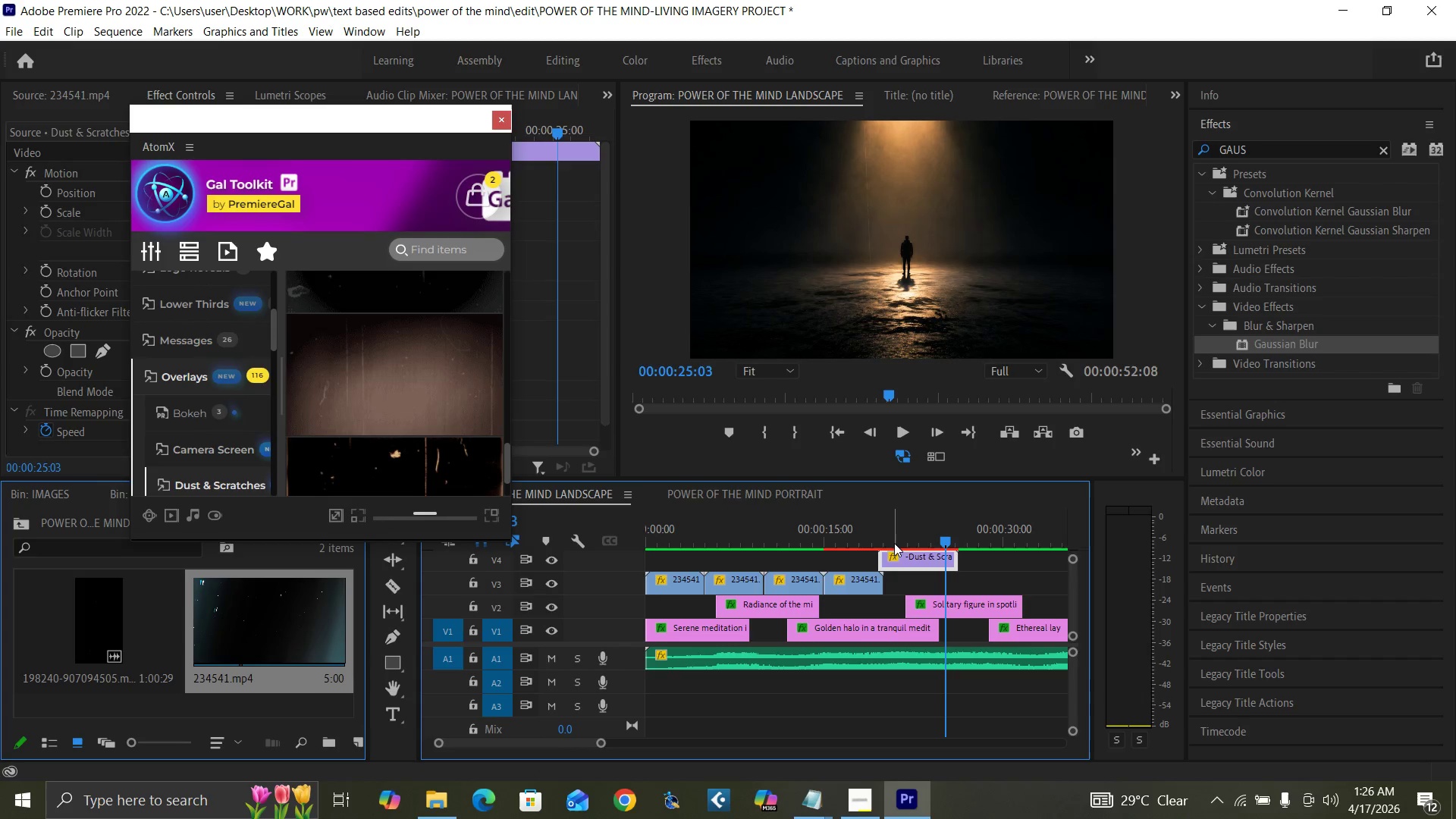 
left_click_drag(start_coordinate=[907, 557], to_coordinate=[974, 566])
 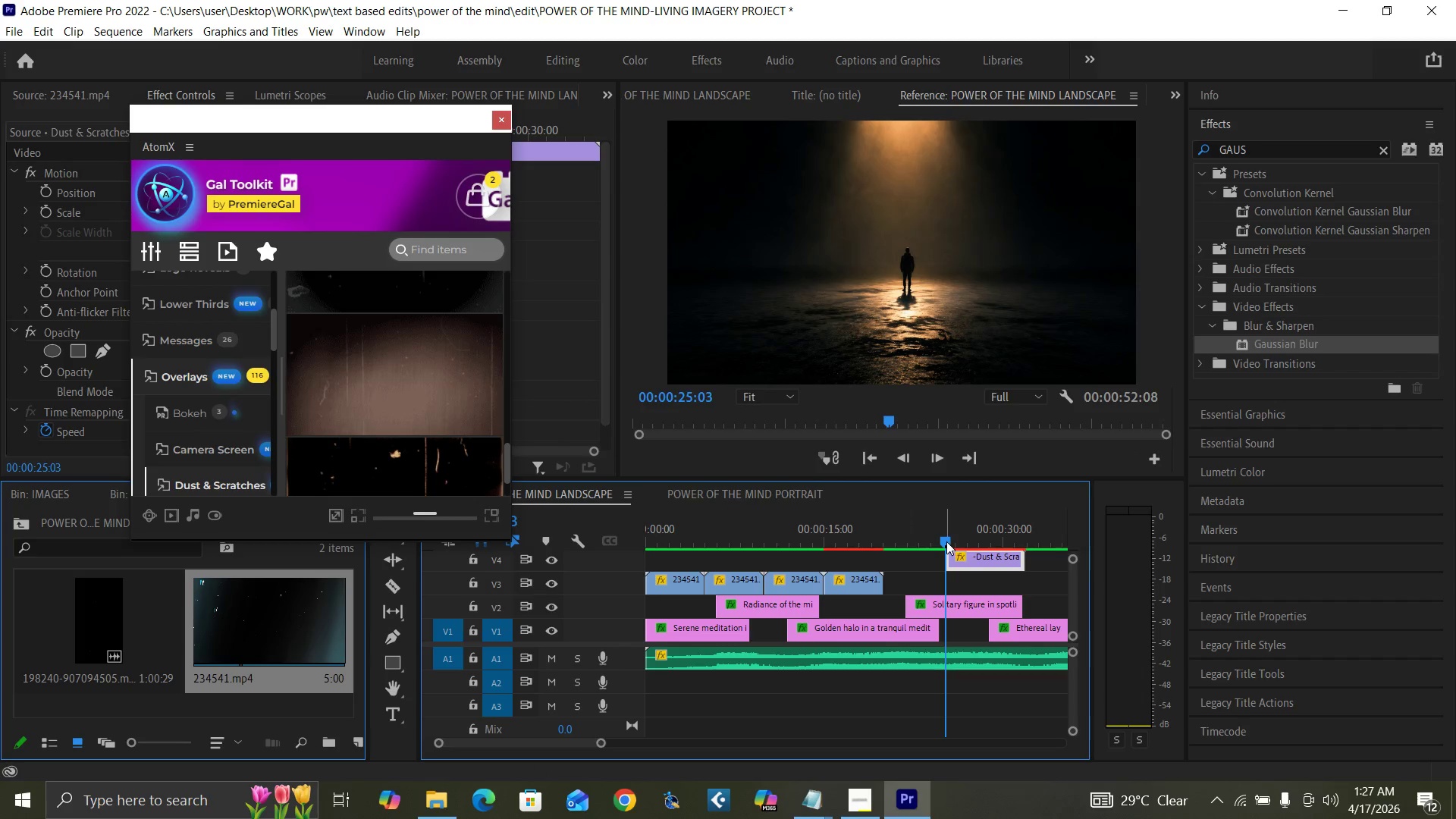 
left_click_drag(start_coordinate=[946, 541], to_coordinate=[949, 552])
 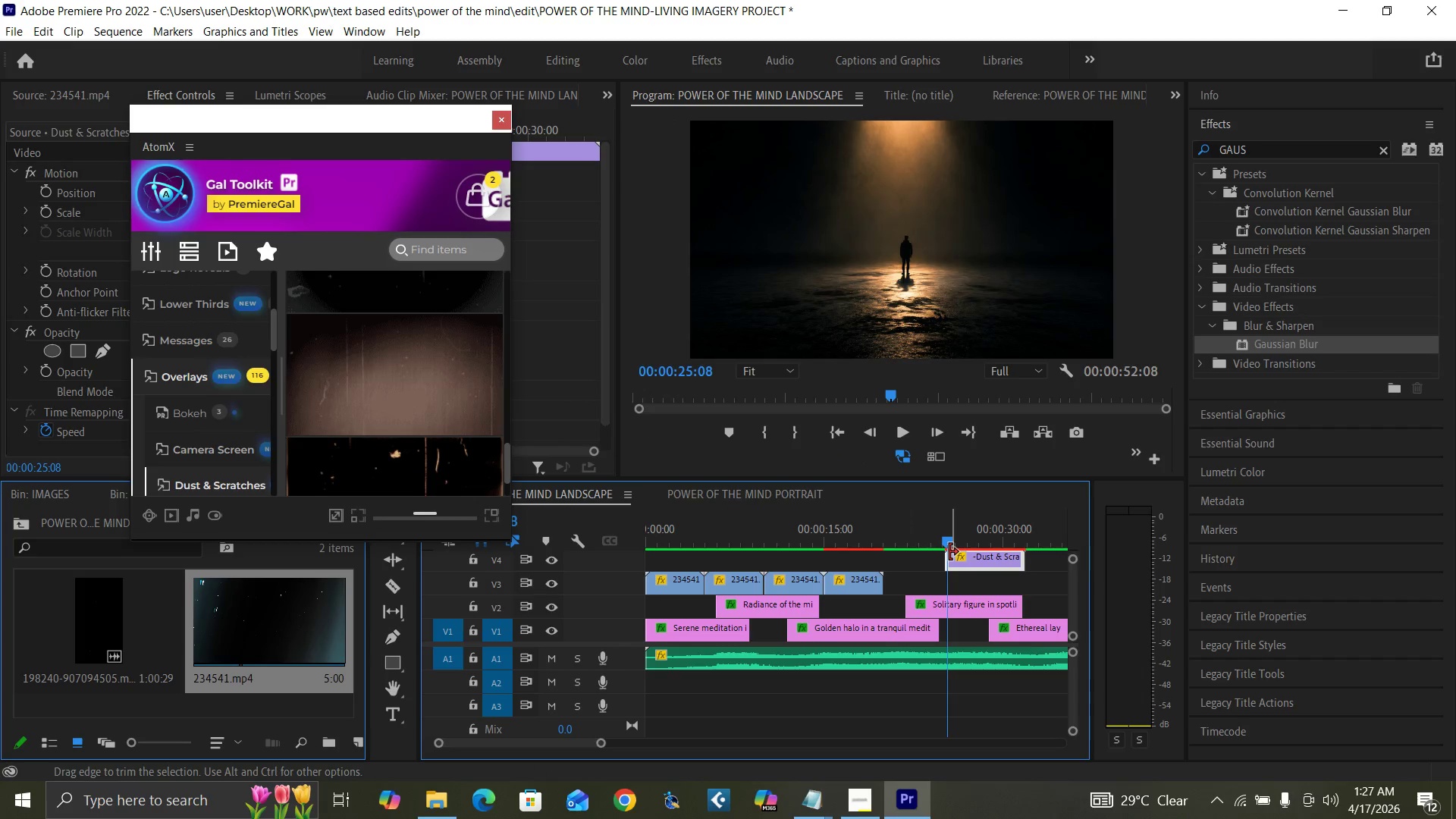 
key(Control+Backquote)
 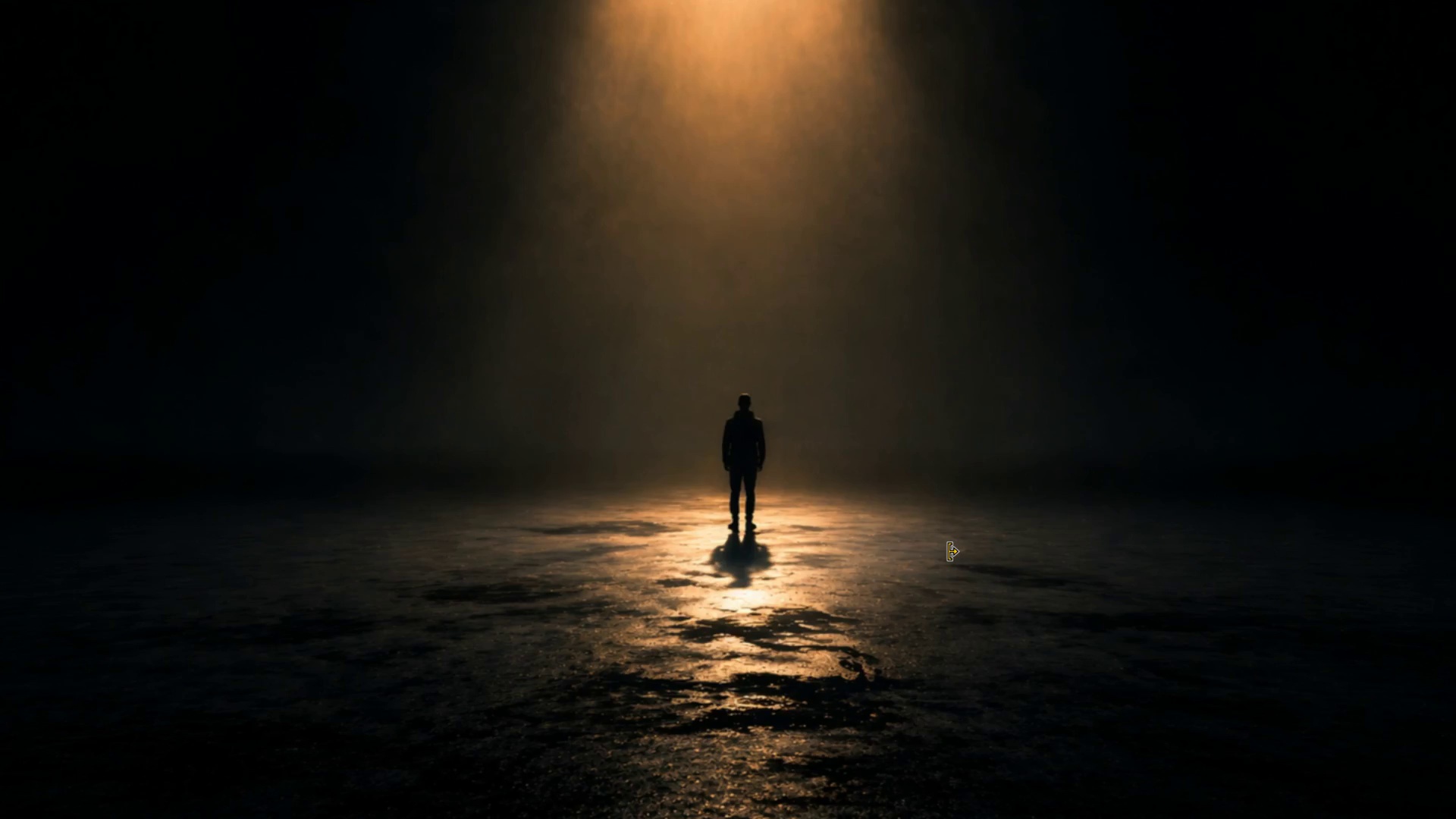 
key(Space)
 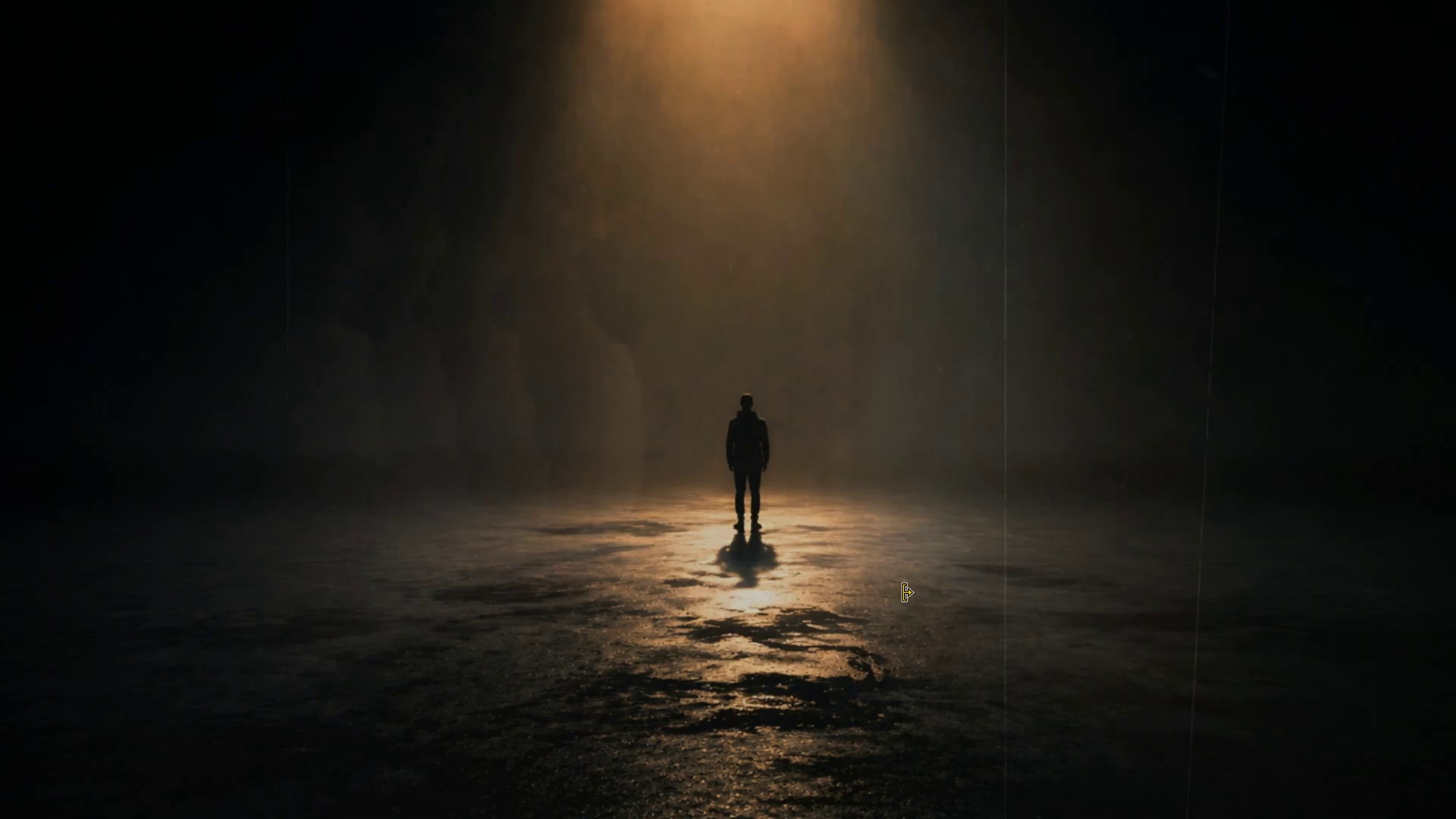 
wait(9.94)
 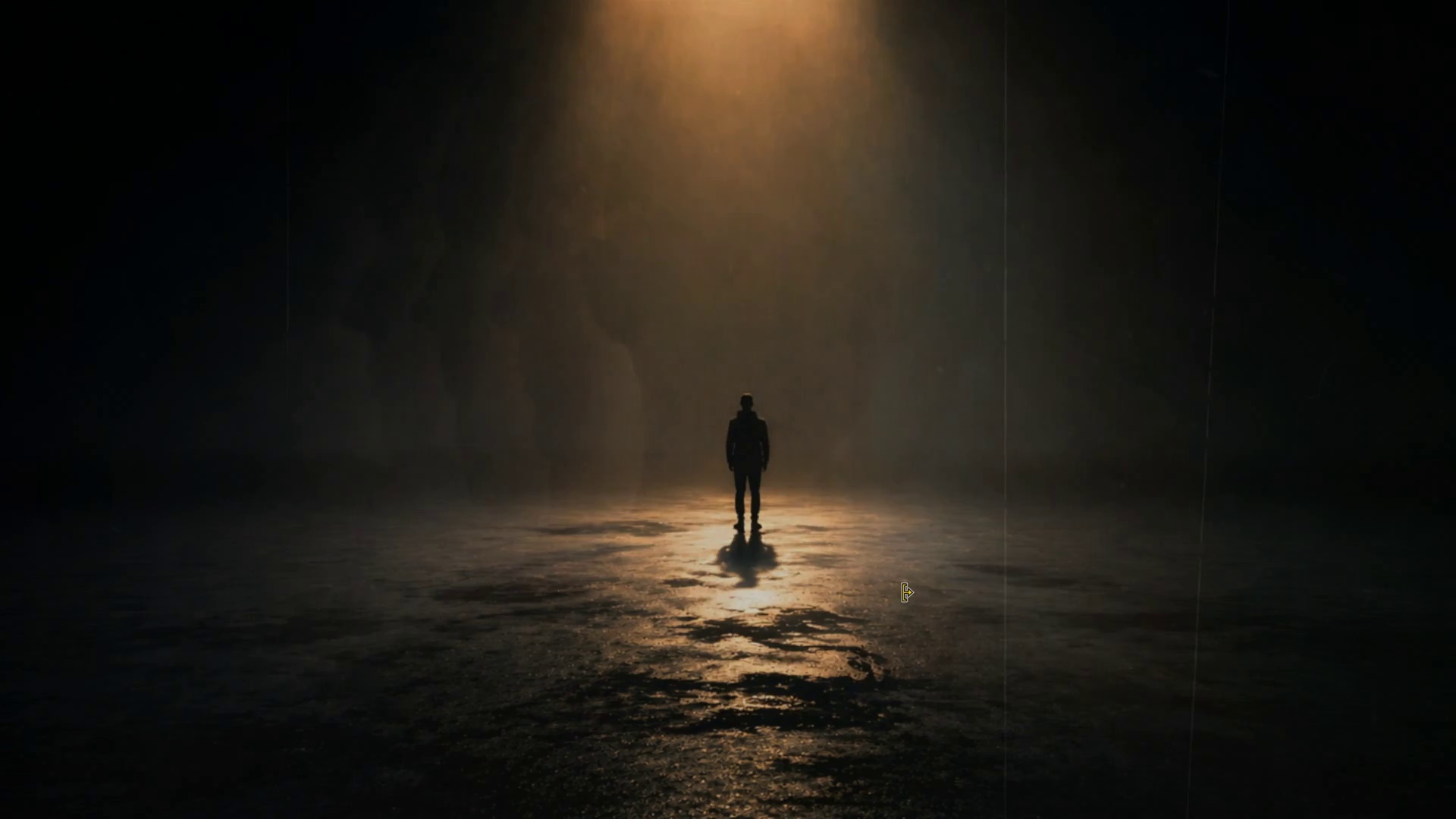 
key(Space)
 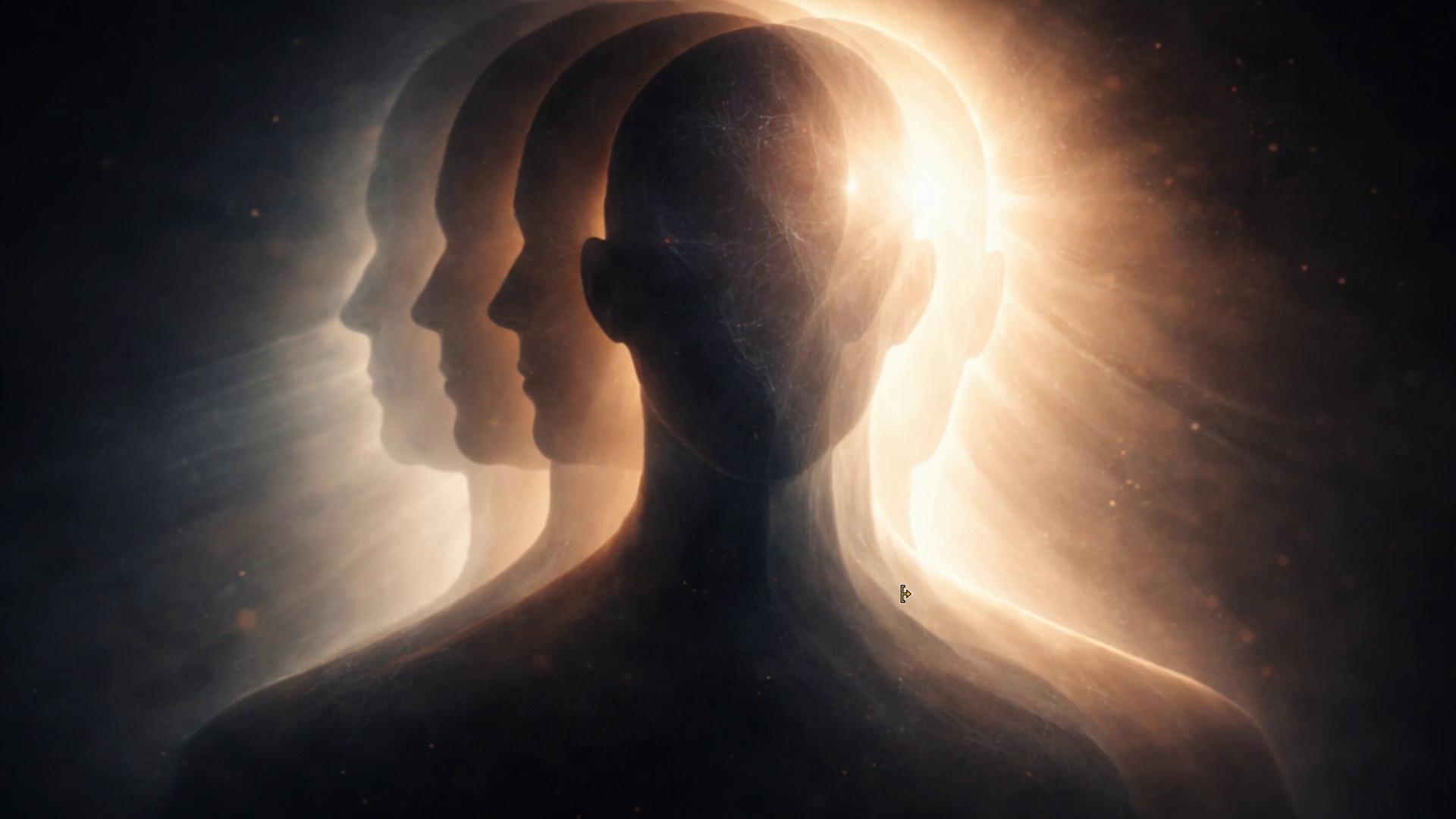 
key(Control+Backquote)
 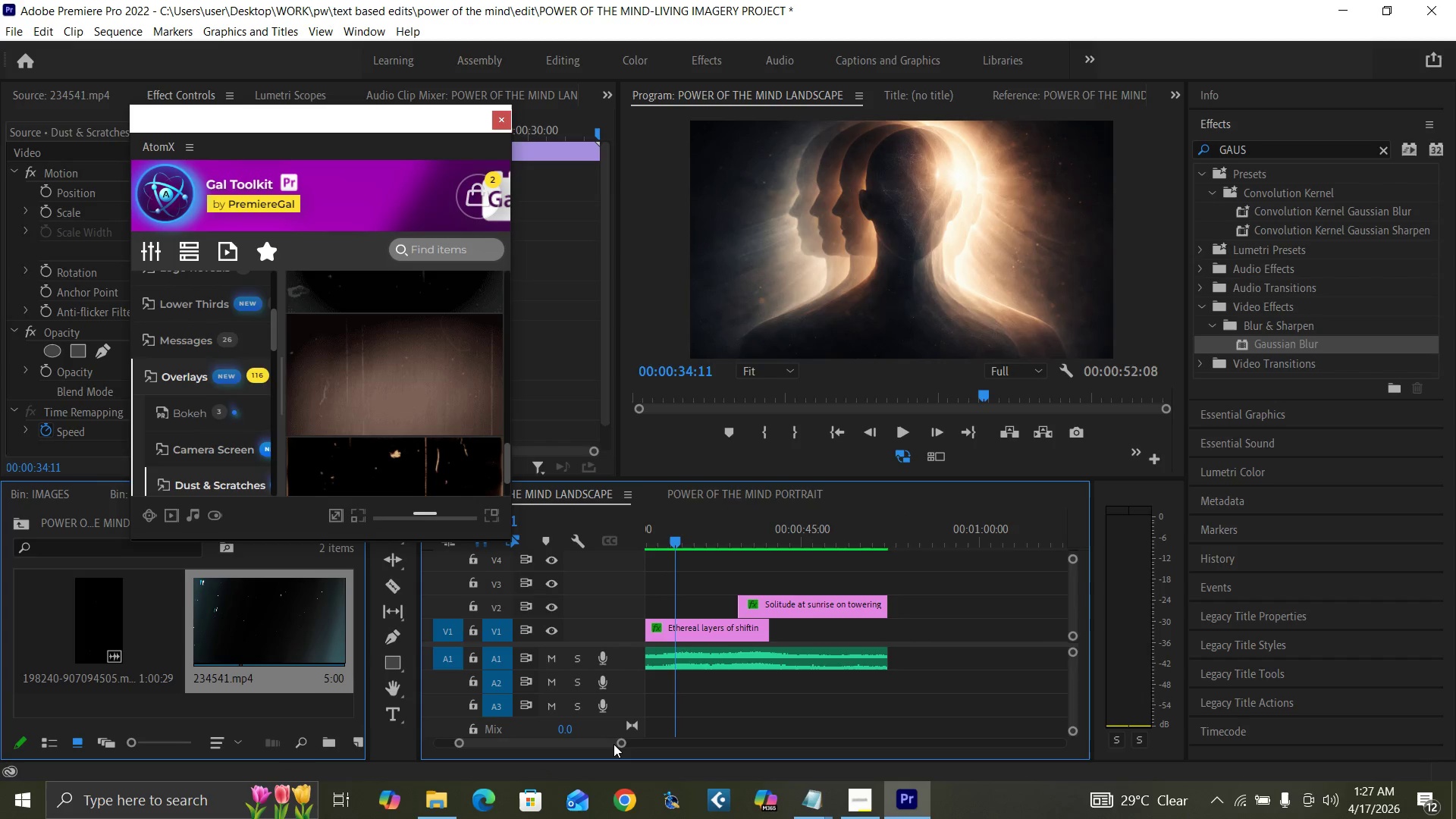 
left_click_drag(start_coordinate=[617, 742], to_coordinate=[631, 746])
 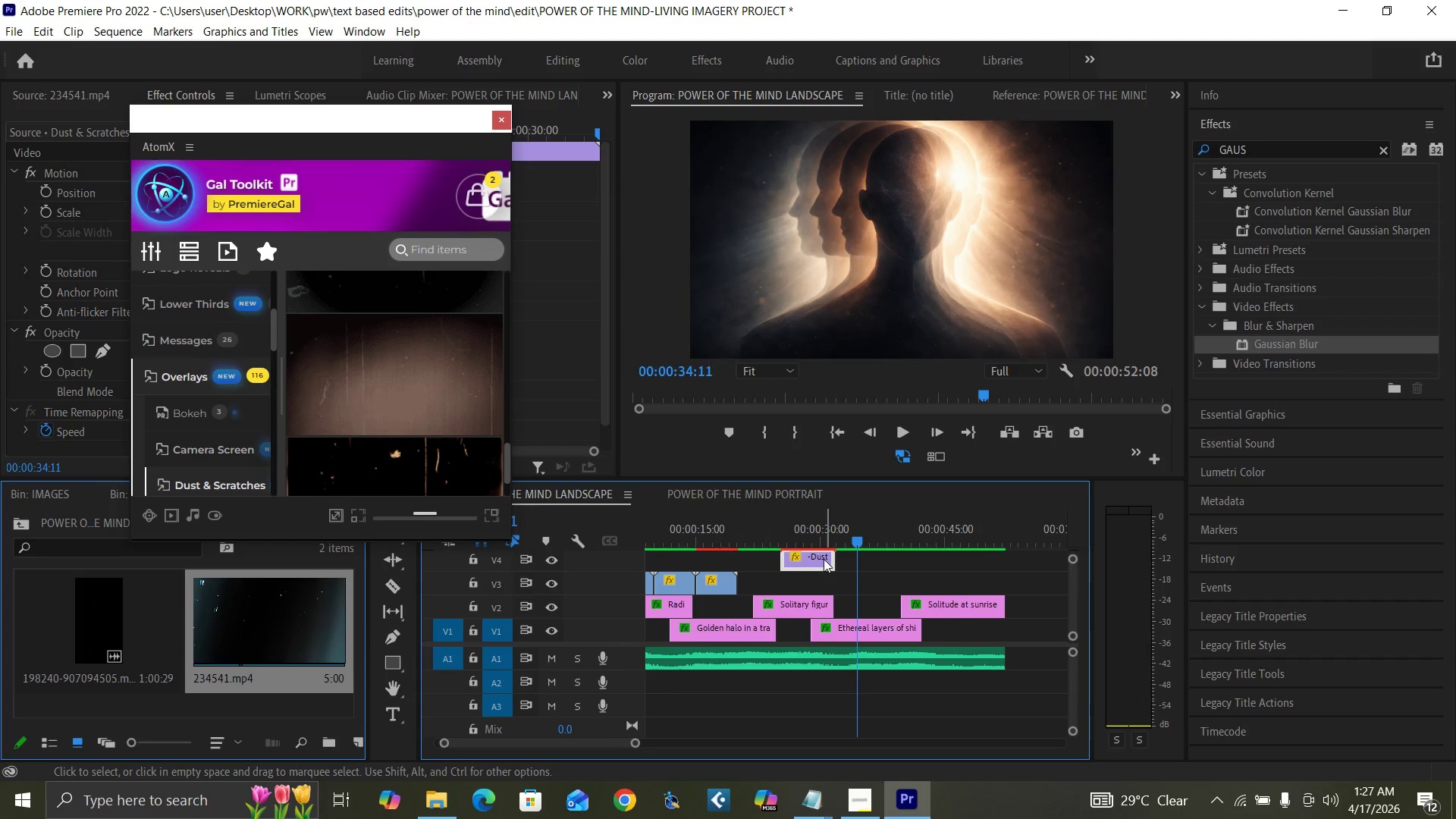 
left_click([821, 559])
 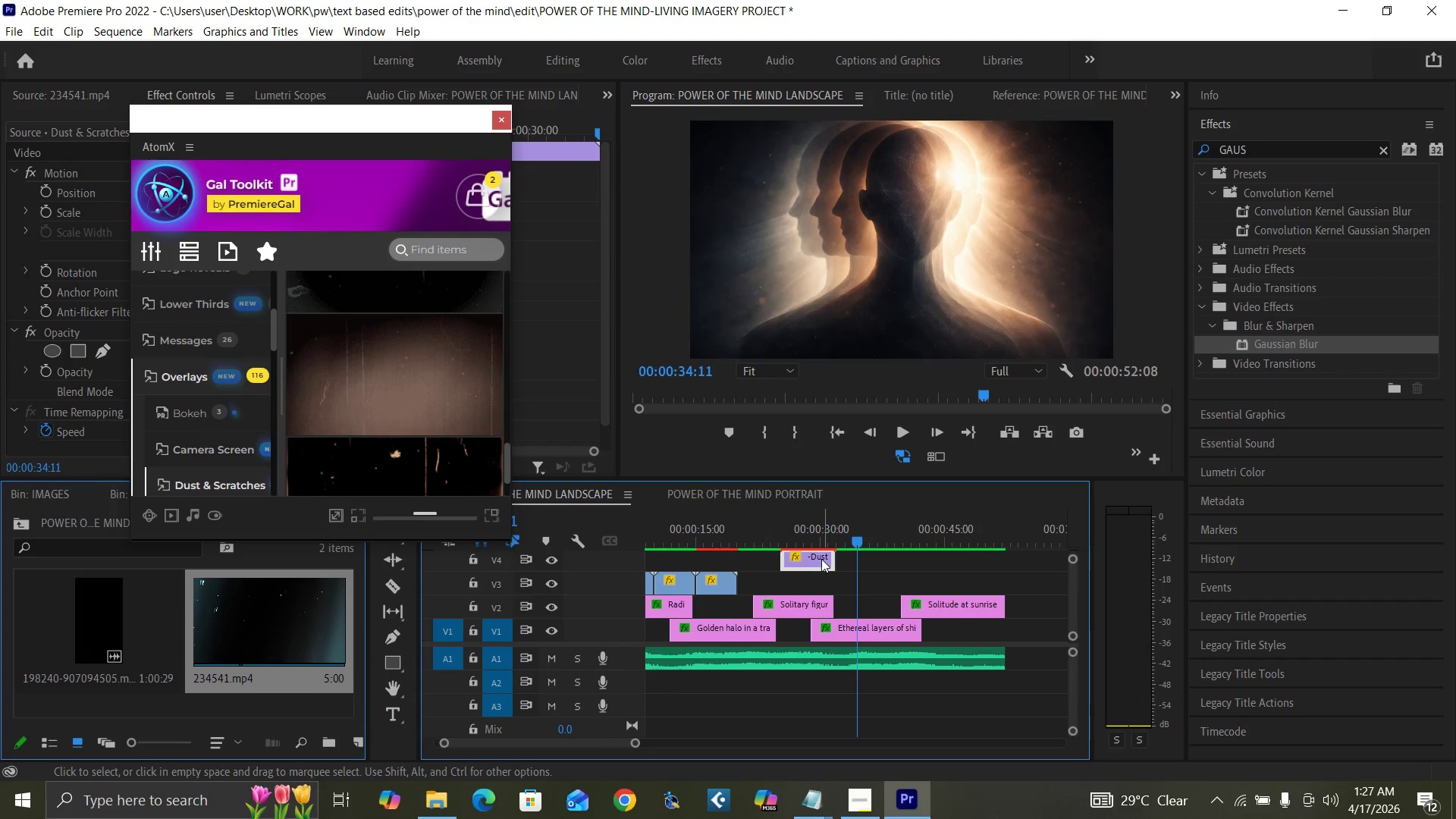 
key(Delete)
 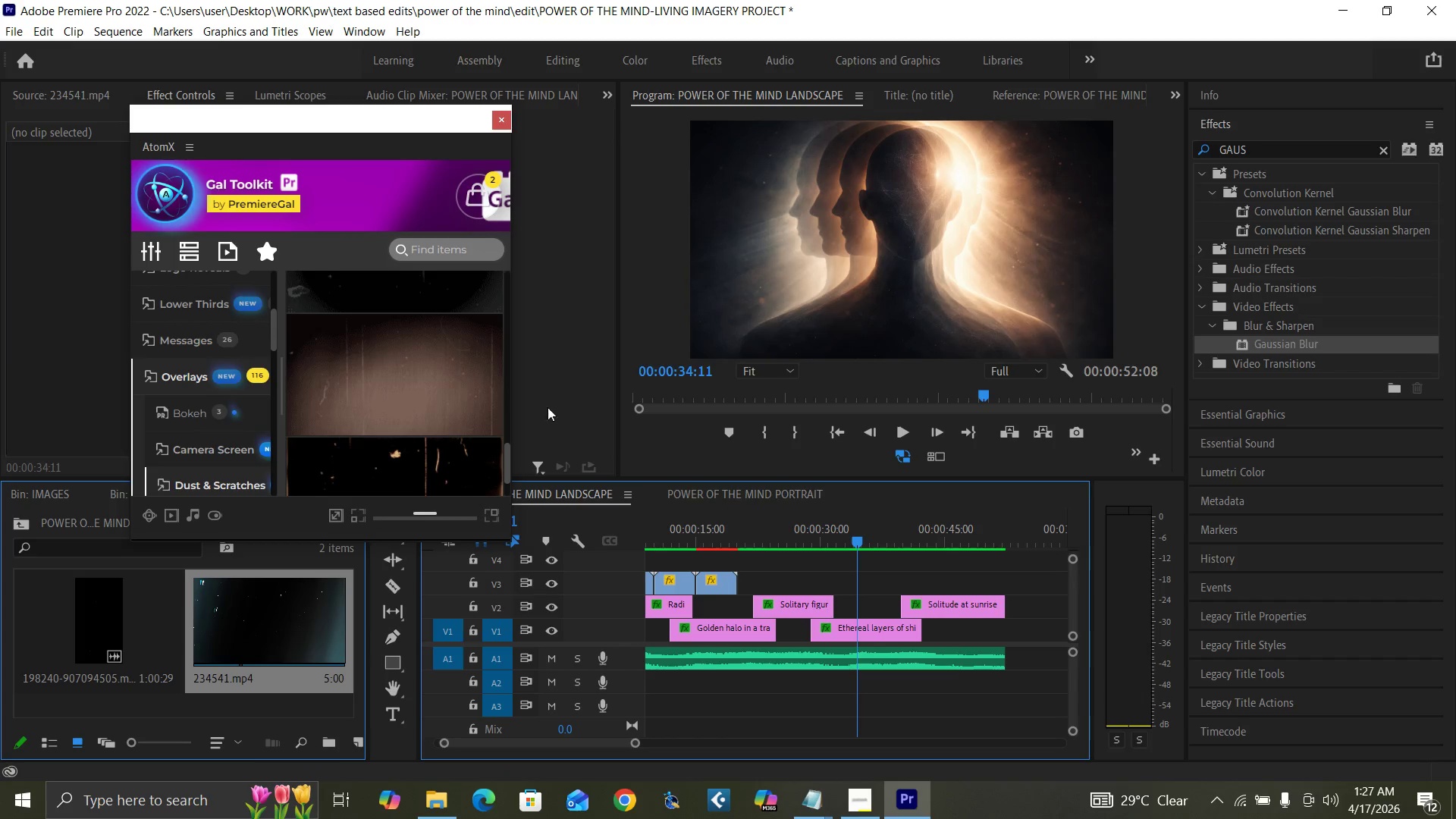 
mouse_move([873, 788])
 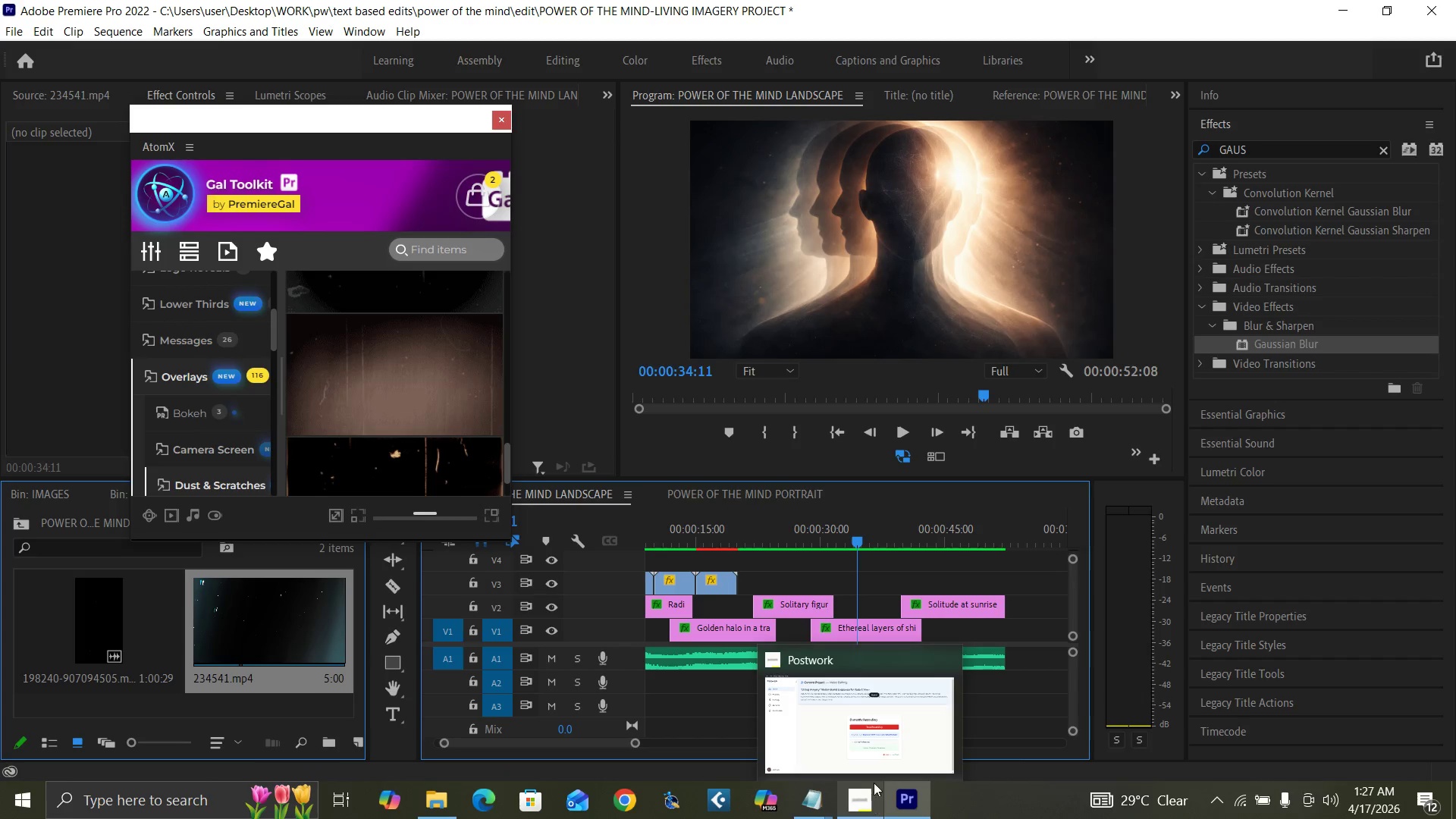 
mouse_move([894, 759])
 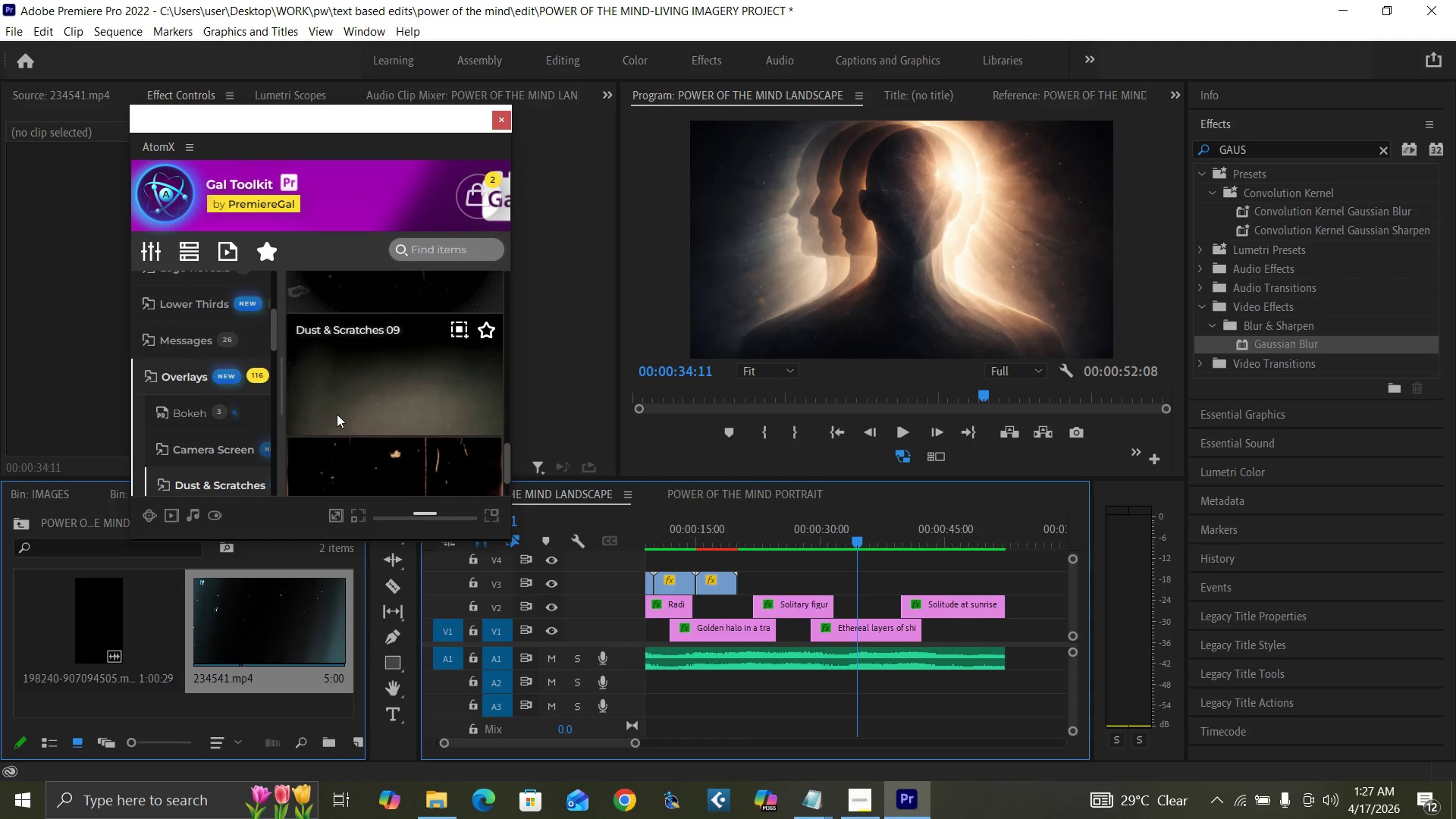 
scroll: coordinate [400, 416], scroll_direction: down, amount: 7.0
 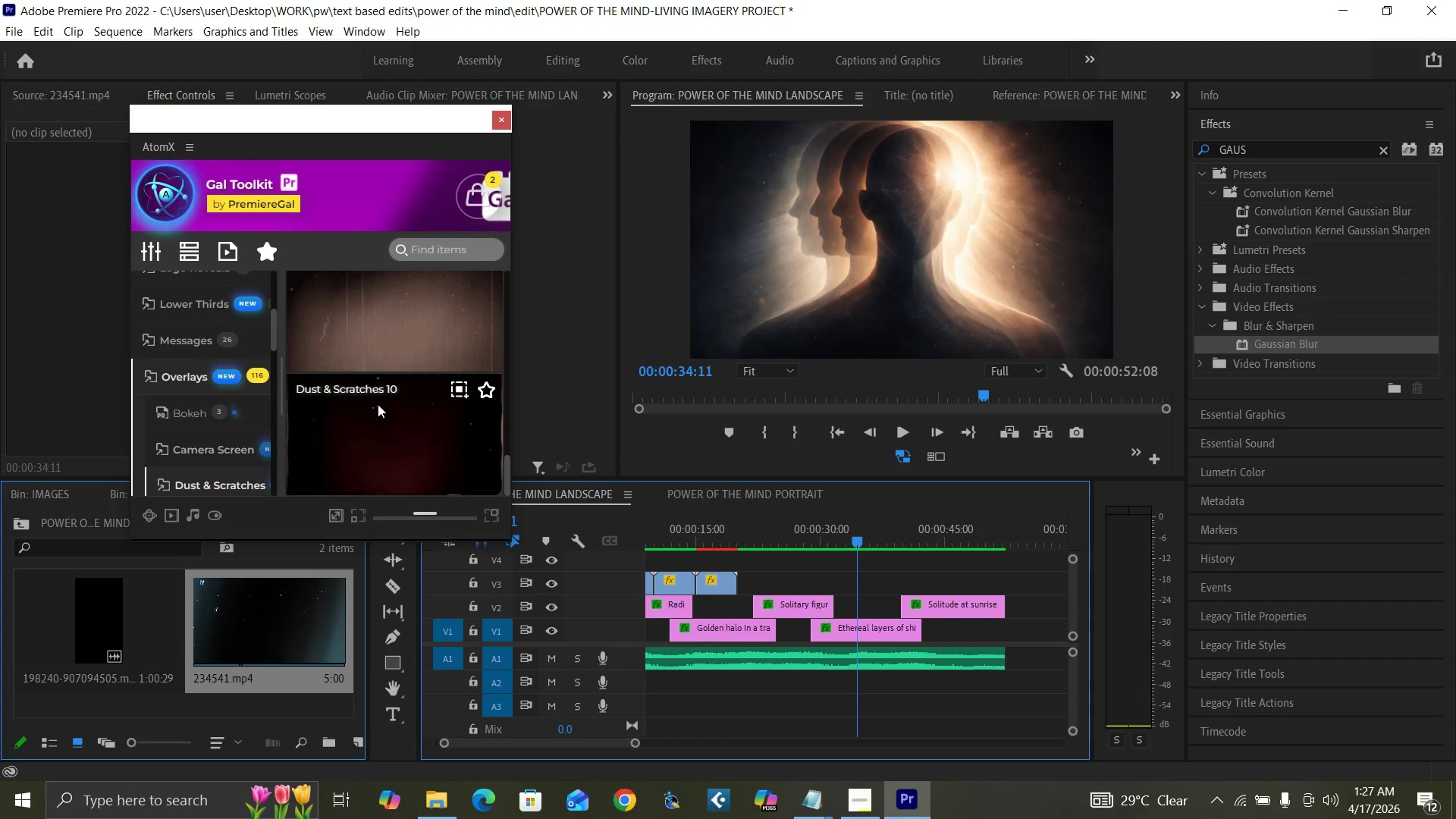 
scroll: coordinate [410, 419], scroll_direction: up, amount: 8.0
 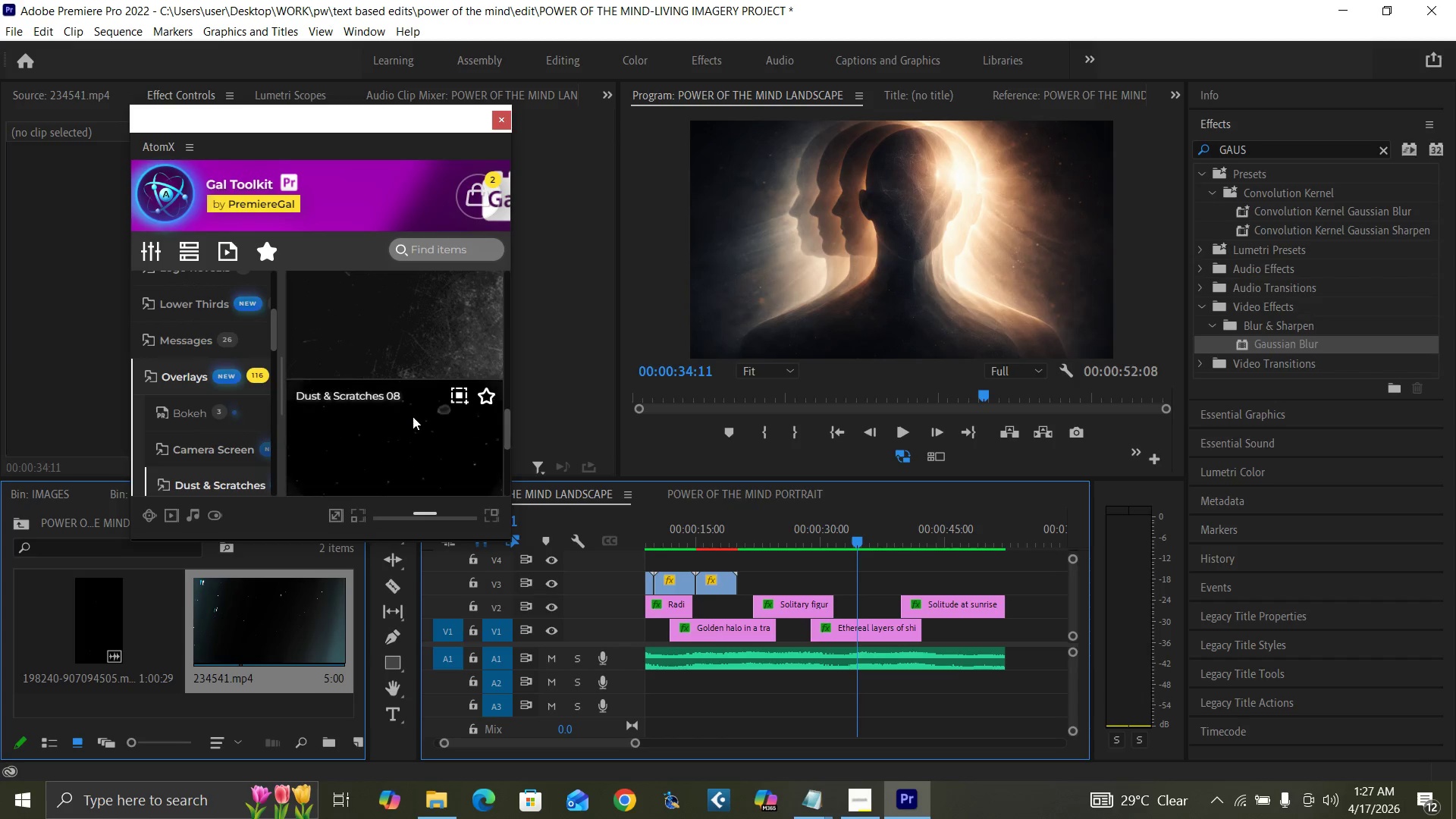 
scroll: coordinate [376, 364], scroll_direction: down, amount: 3.0
 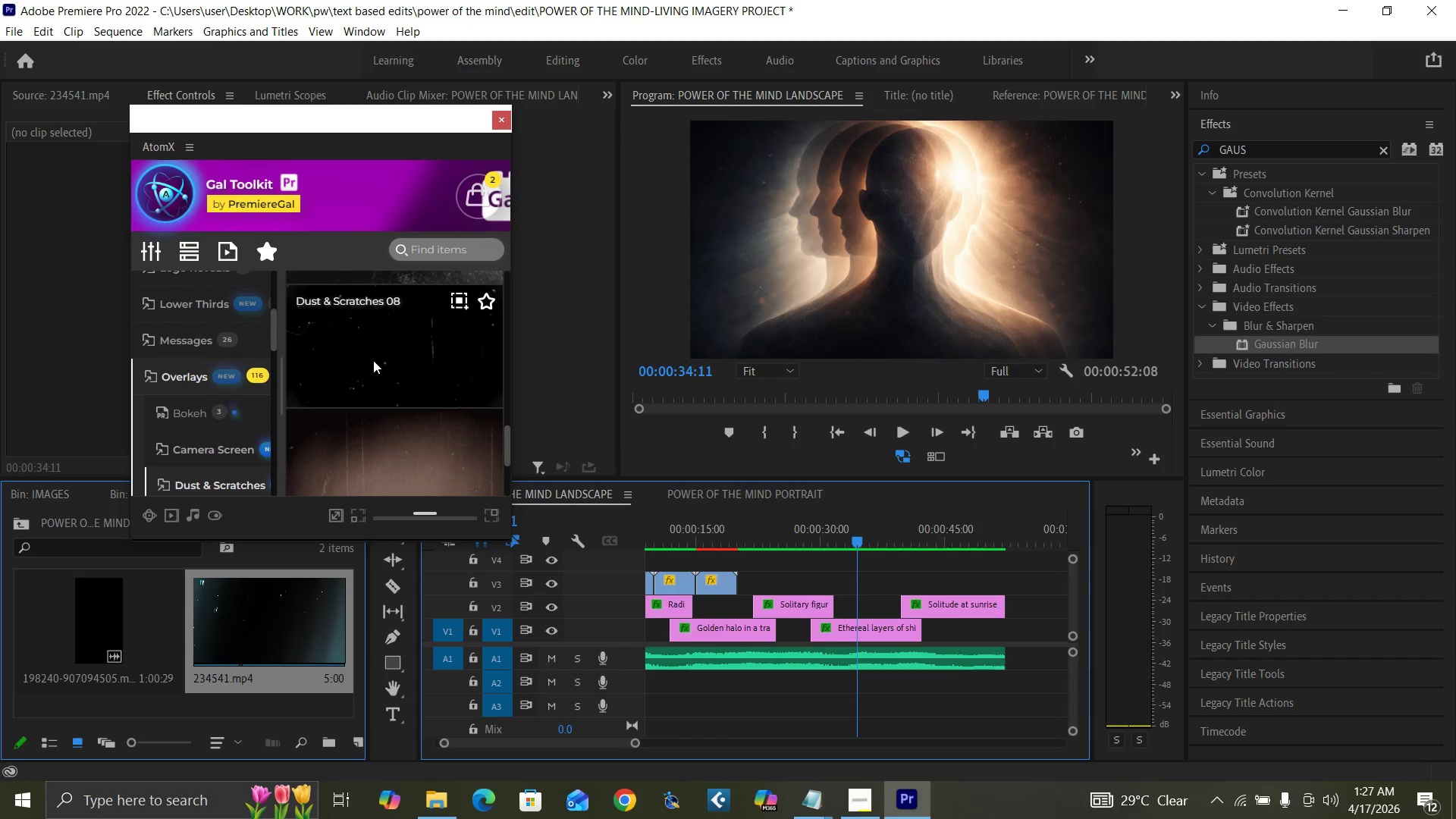 
left_click_drag(start_coordinate=[372, 359], to_coordinate=[774, 578])
 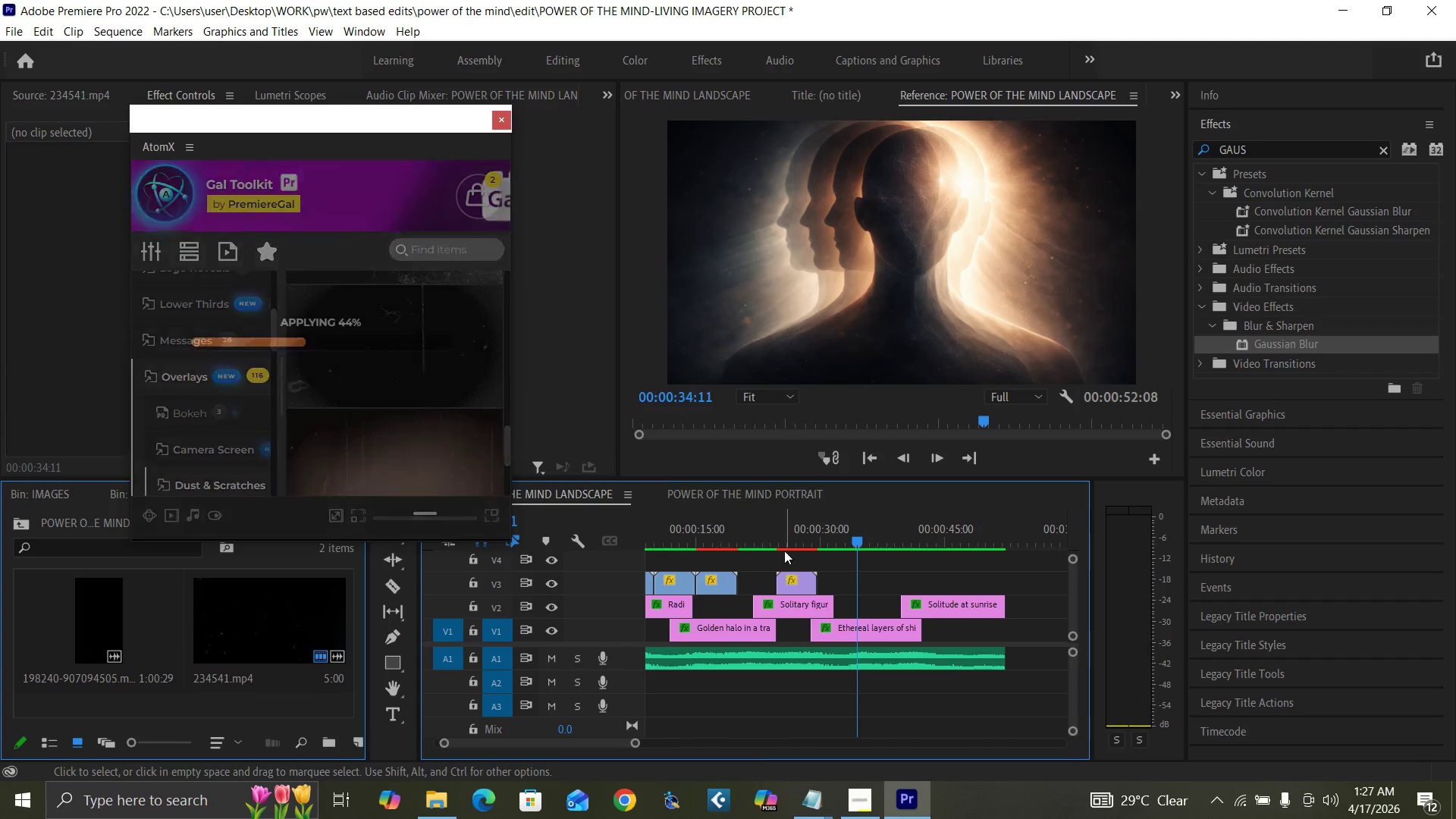 
left_click([790, 539])
 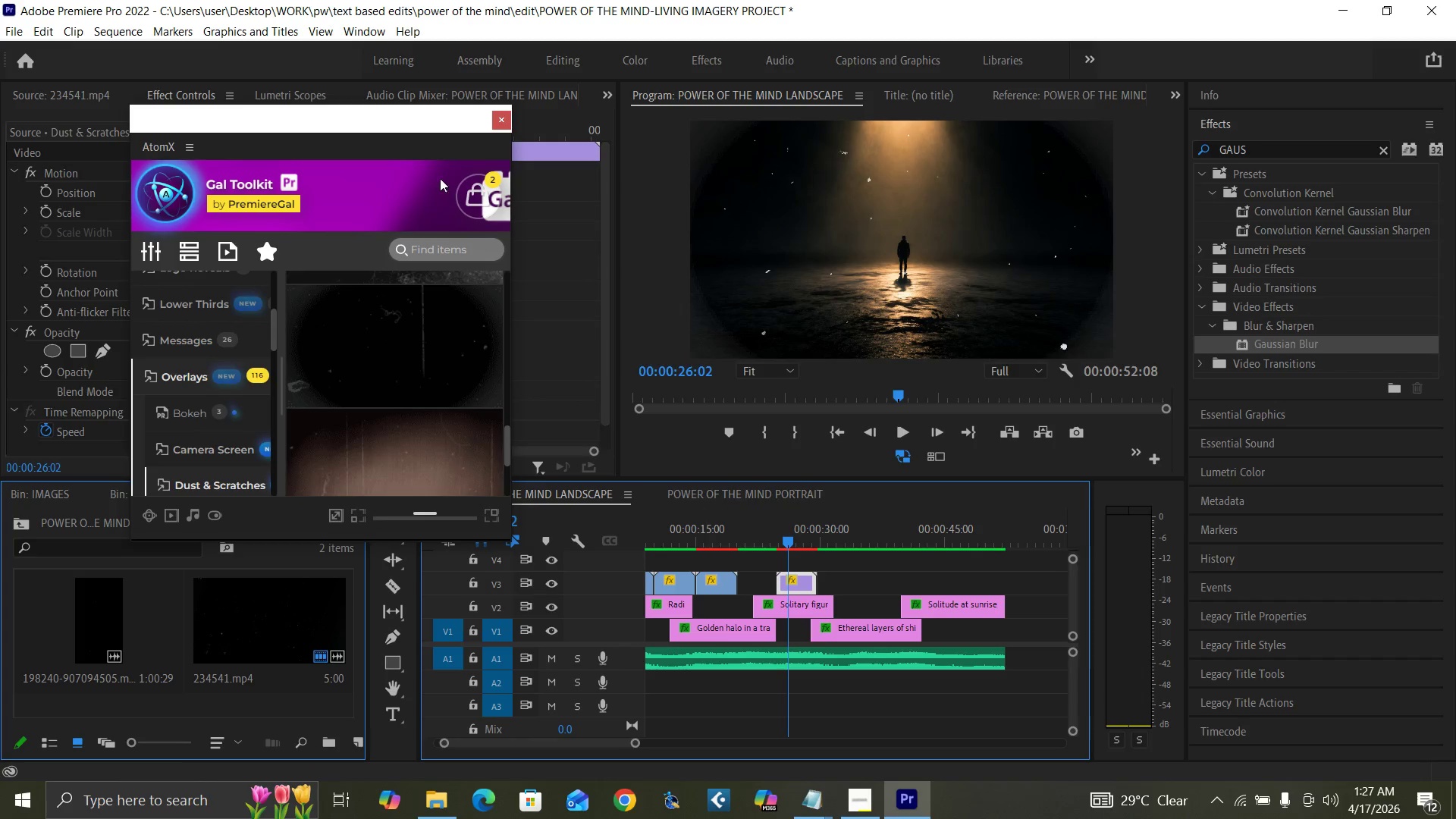 
left_click_drag(start_coordinate=[394, 109], to_coordinate=[246, 497])
 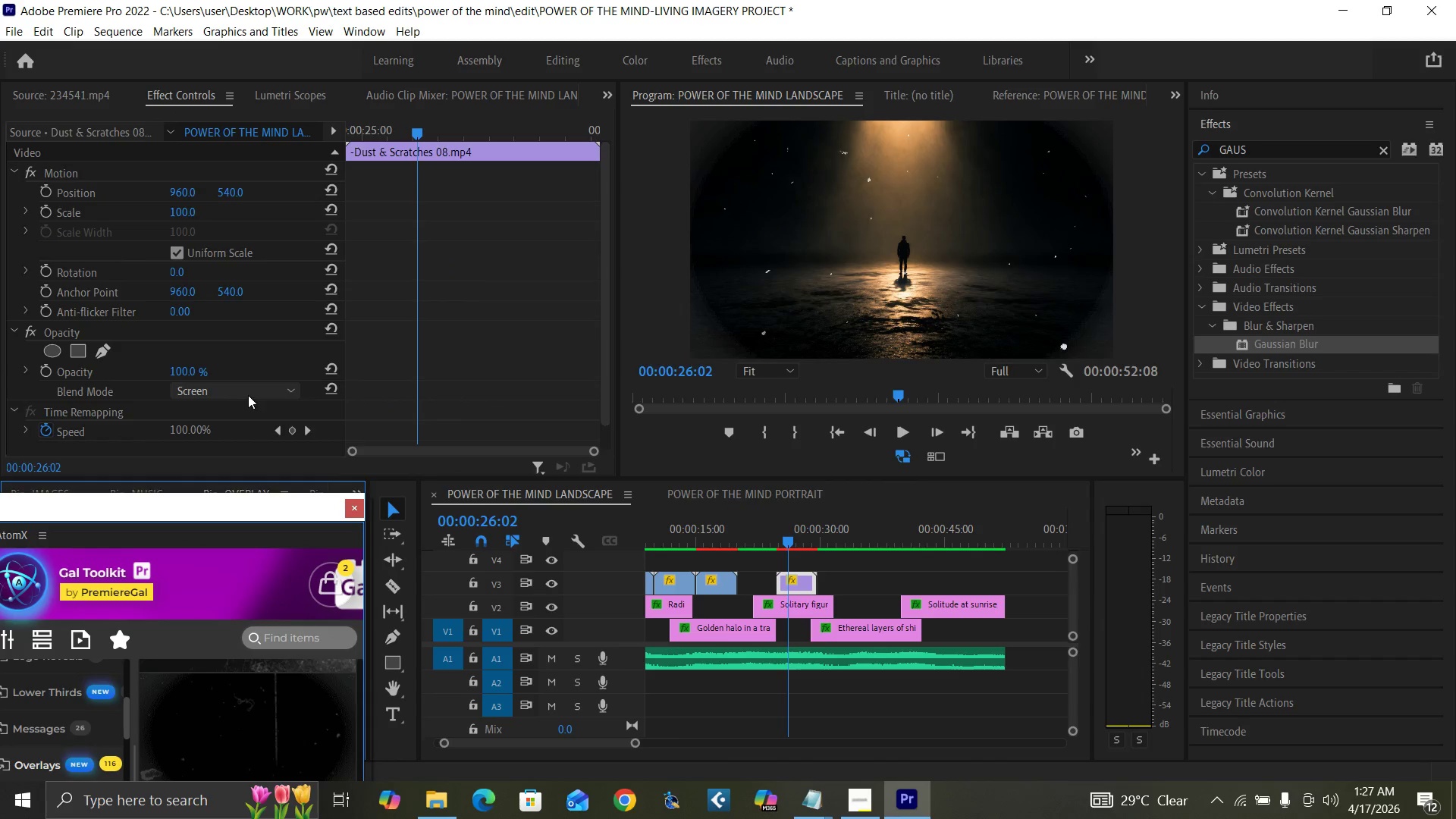 
left_click([240, 388])
 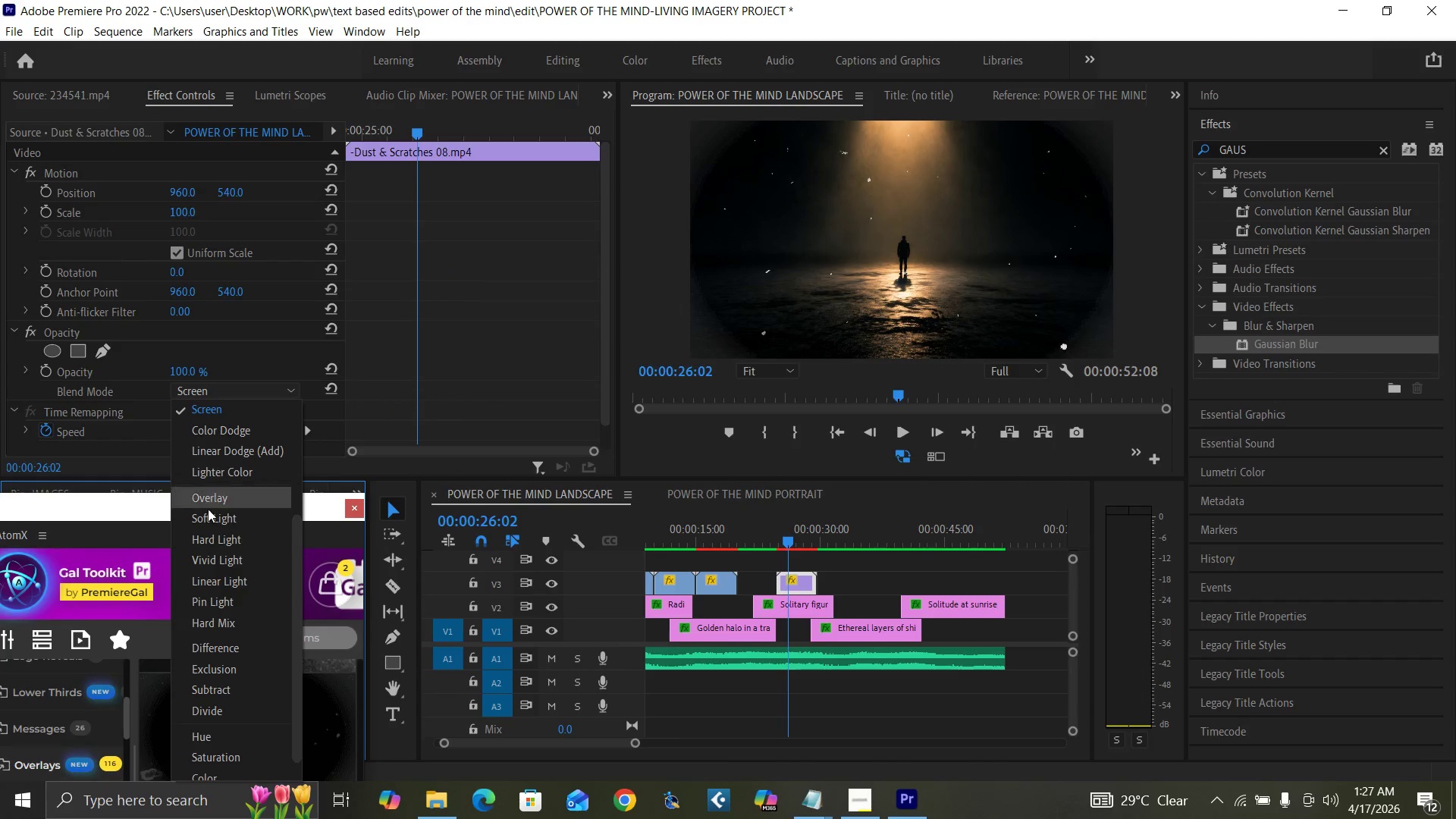 
left_click([208, 519])
 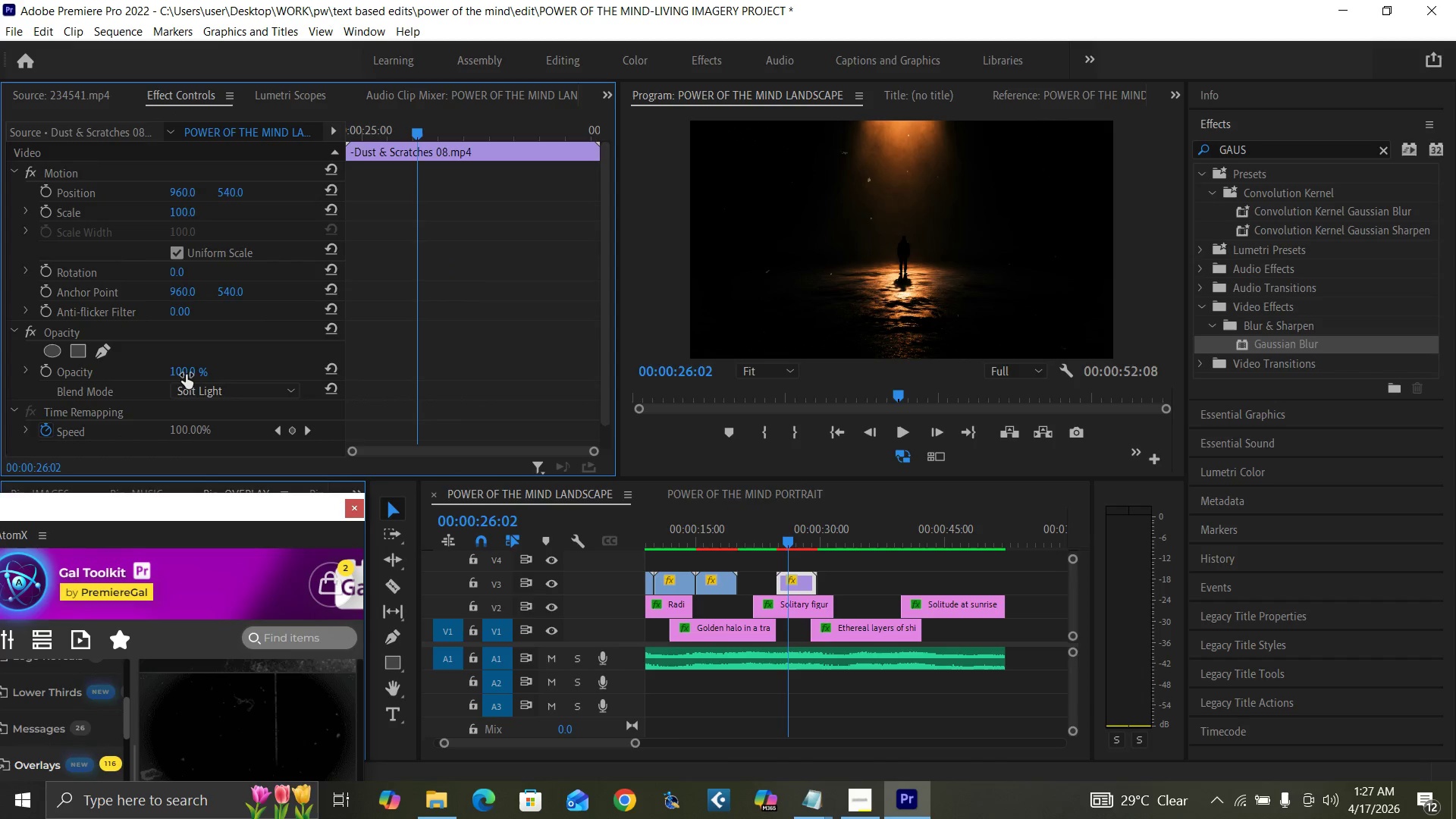 
left_click([187, 368])
 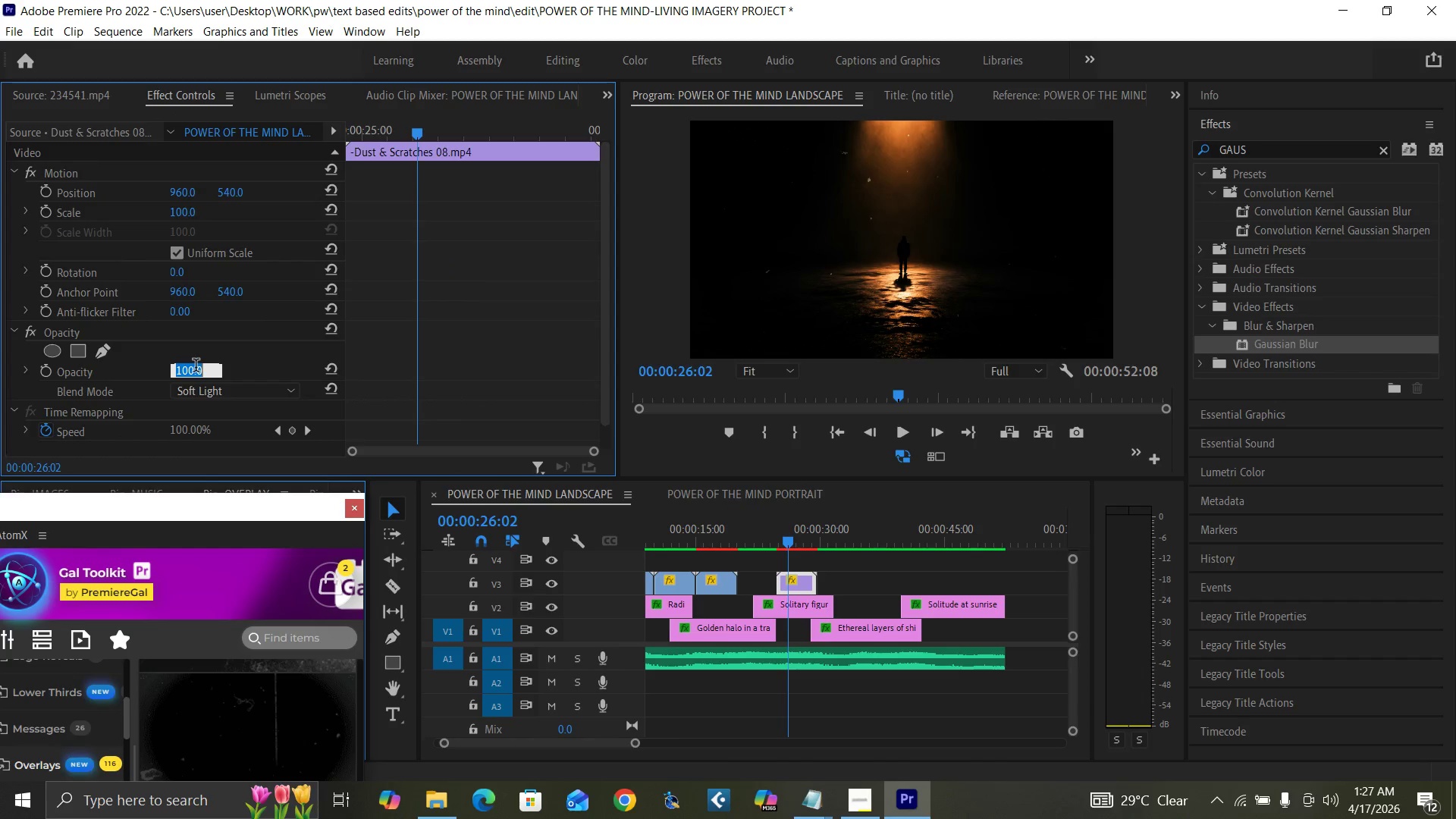 
type(30)
 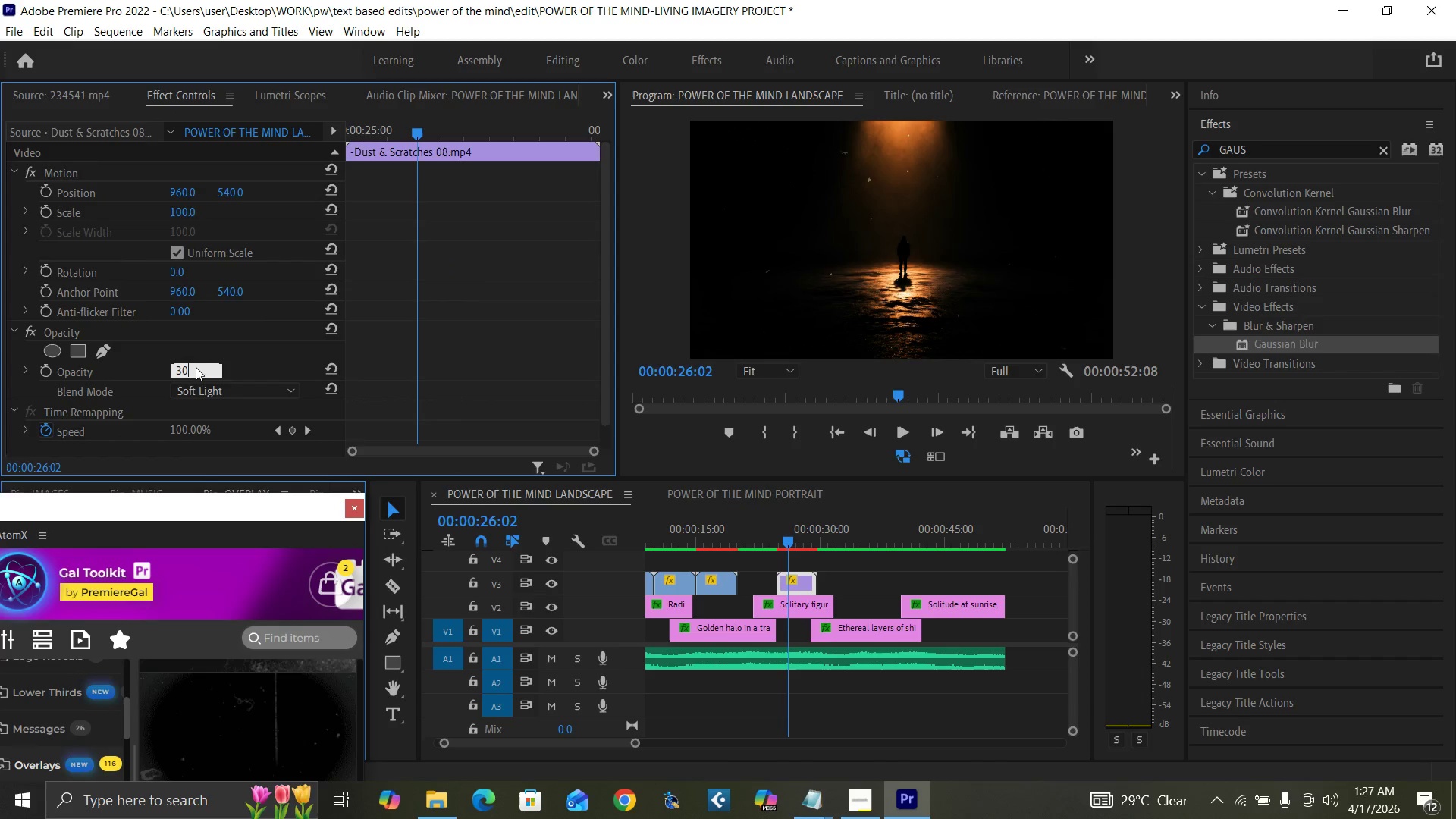 
key(Enter)
 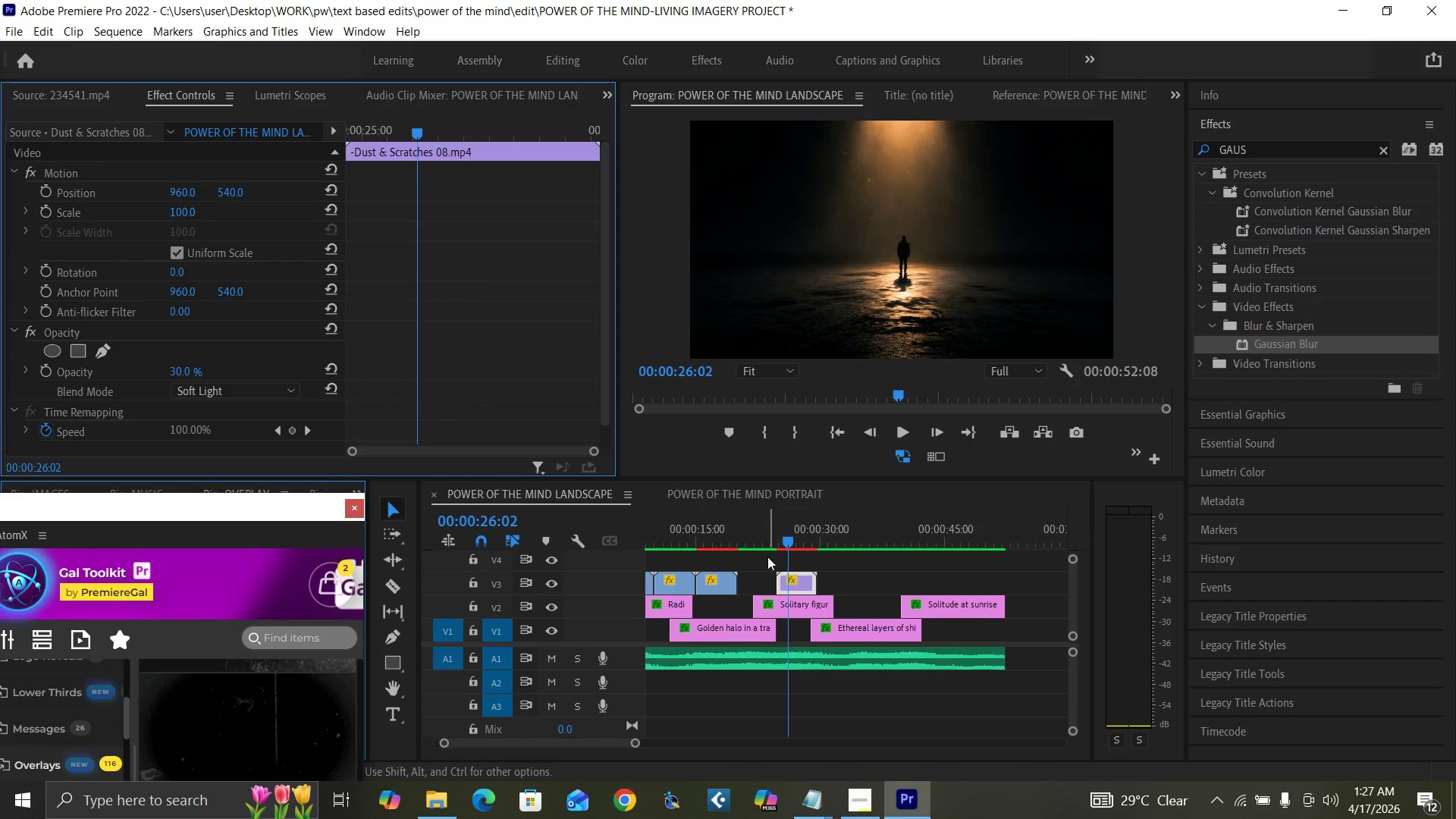 
left_click([770, 521])
 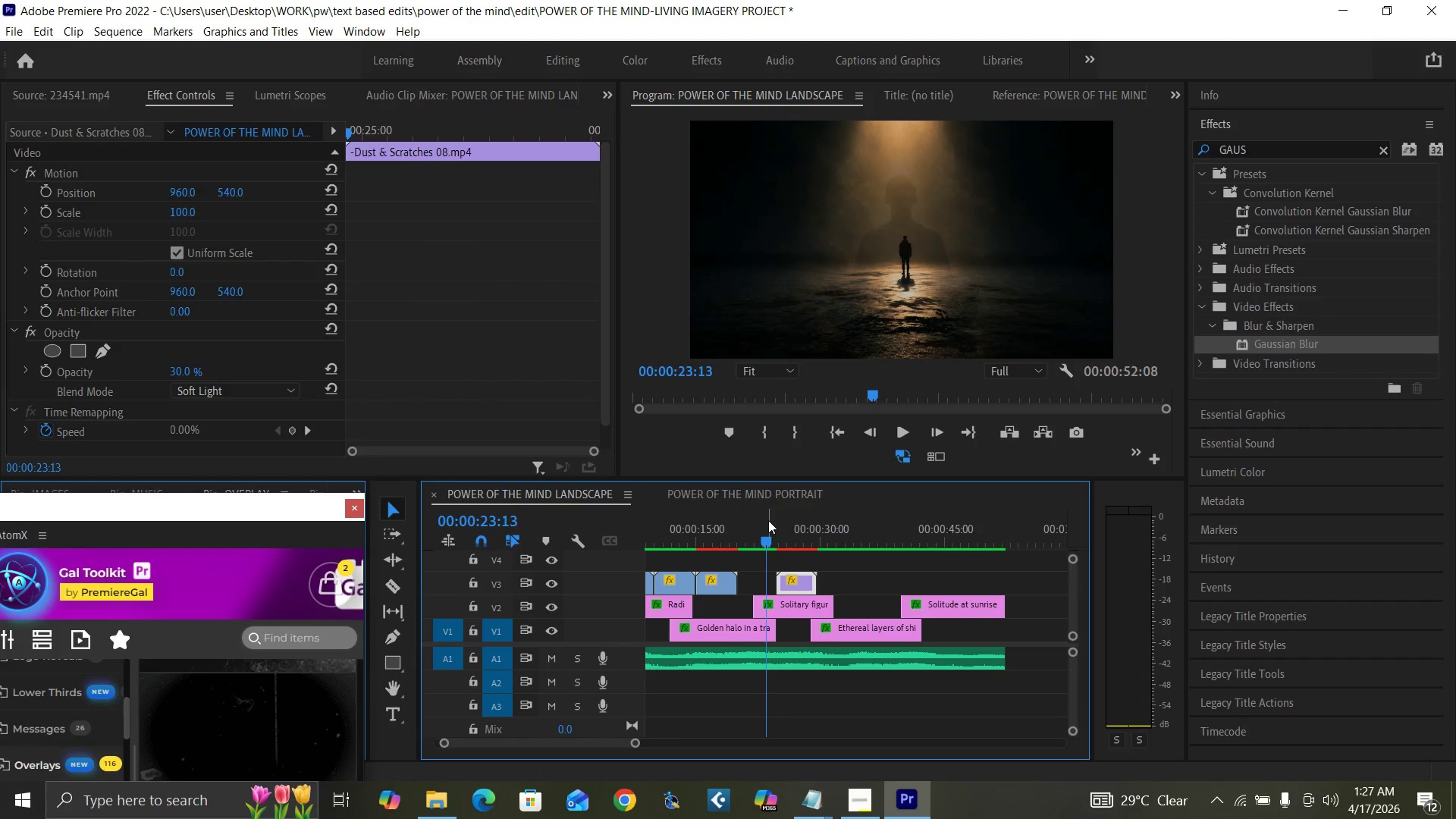 
key(Control+Backquote)
 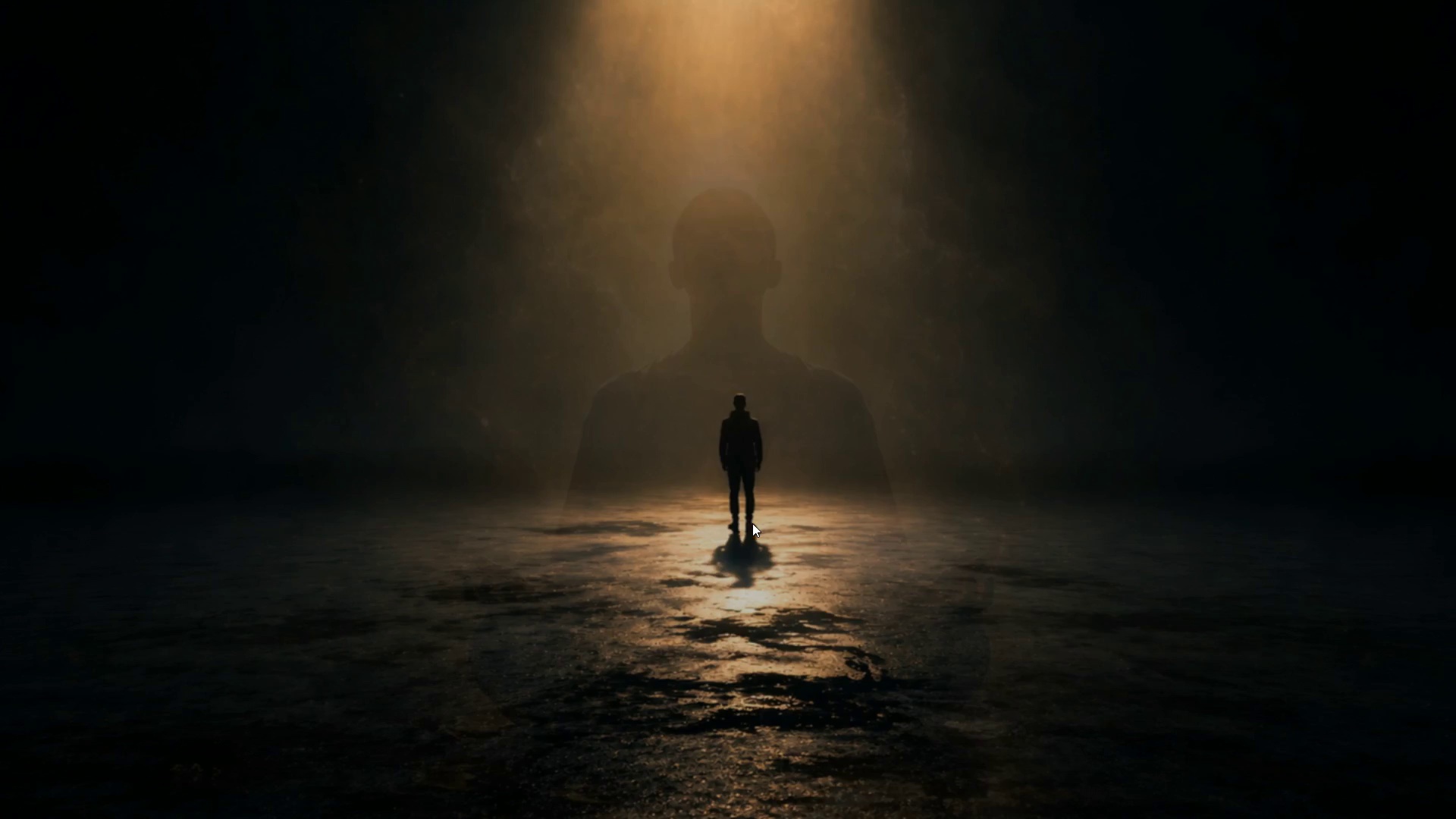 
key(Space)
 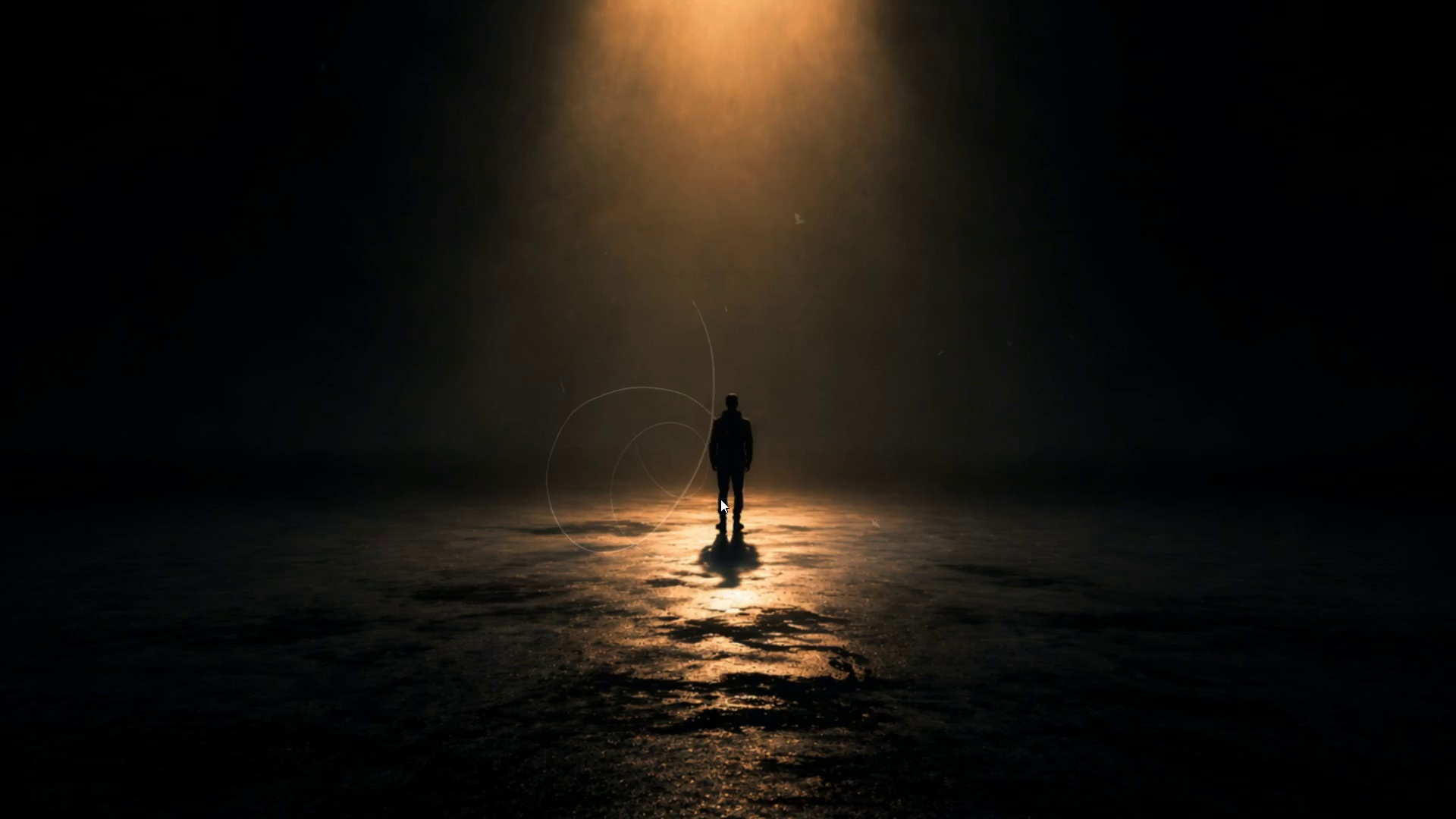 
wait(9.72)
 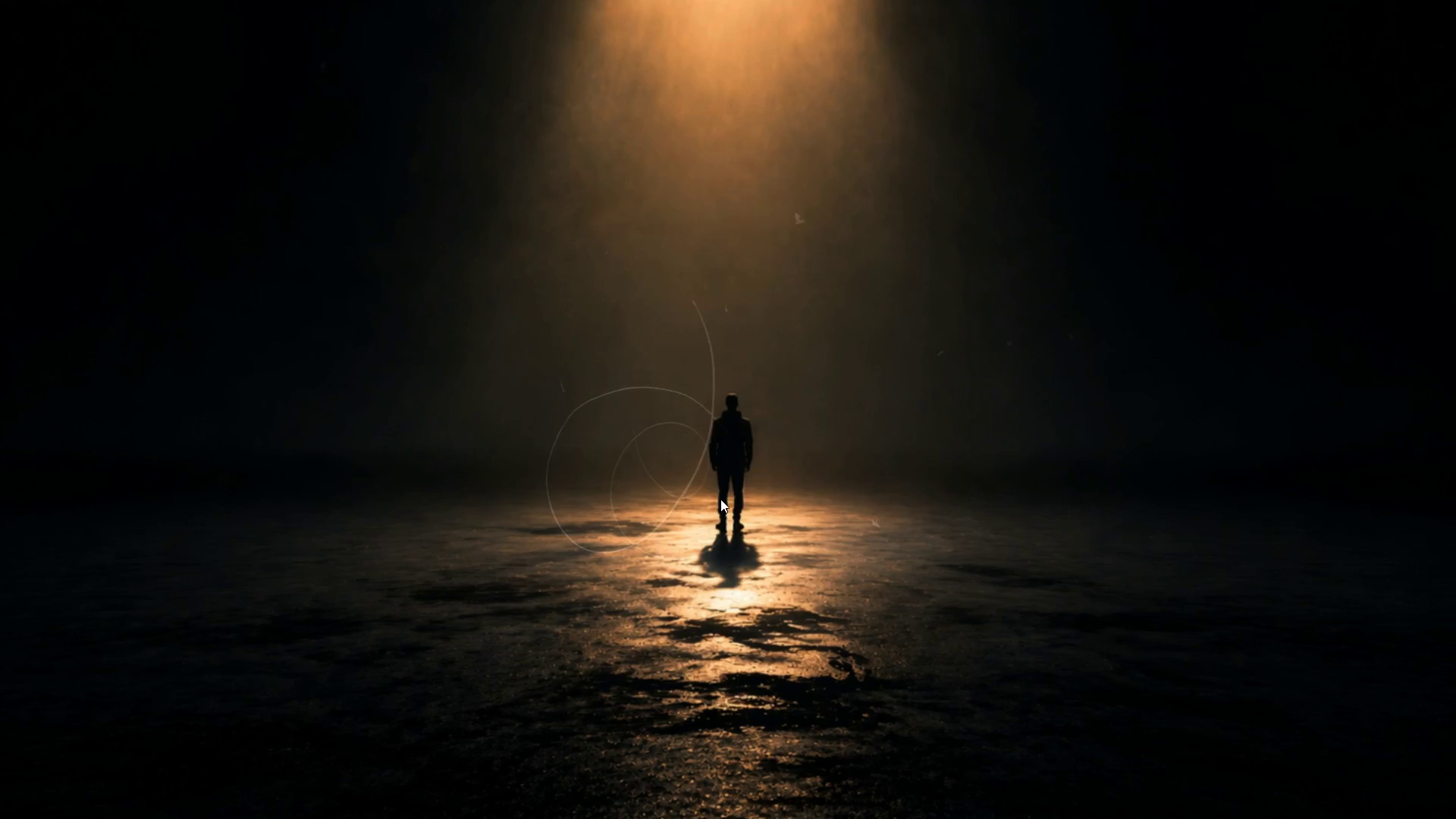 
key(Space)
 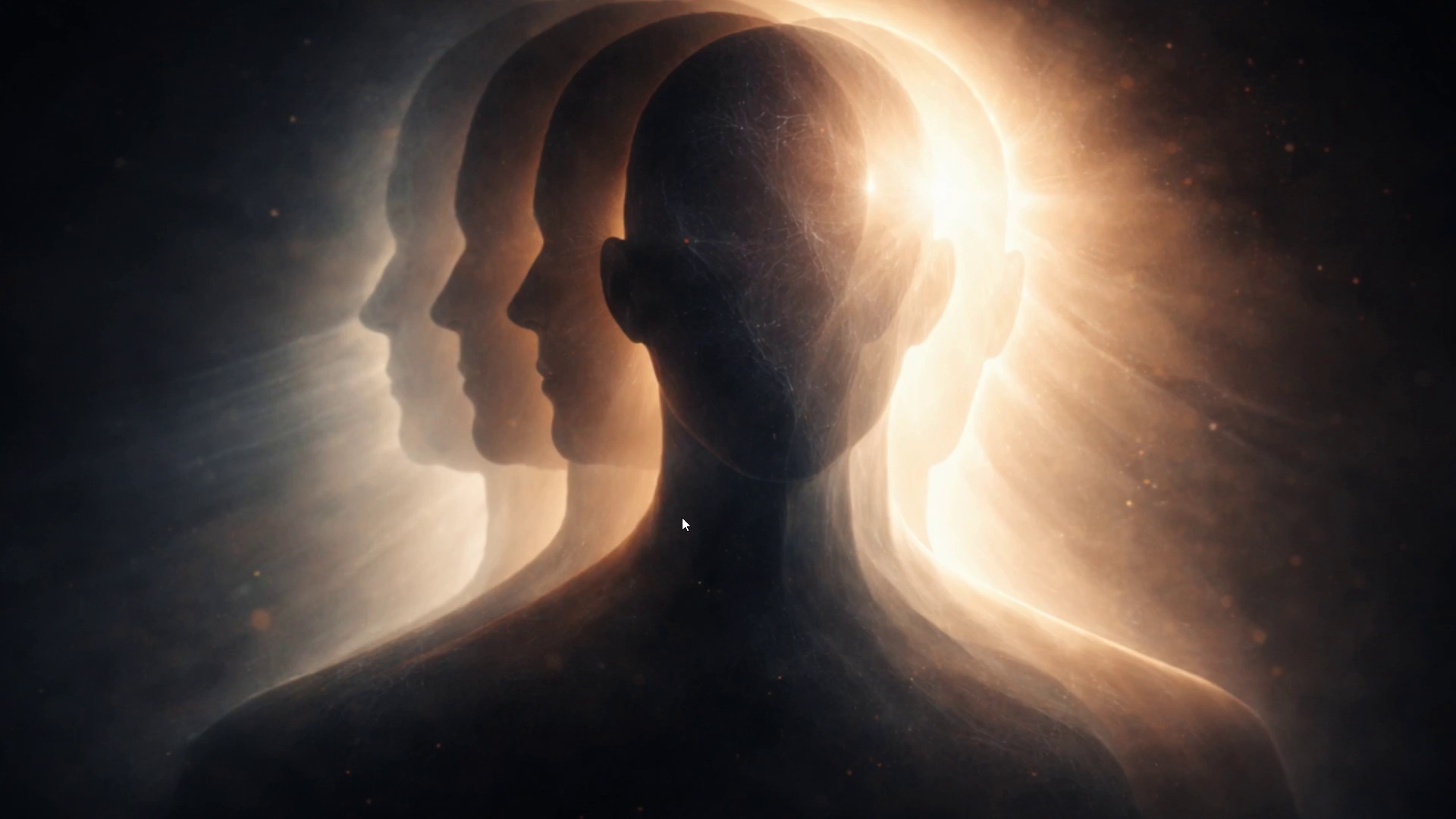 
key(Control+Backquote)
 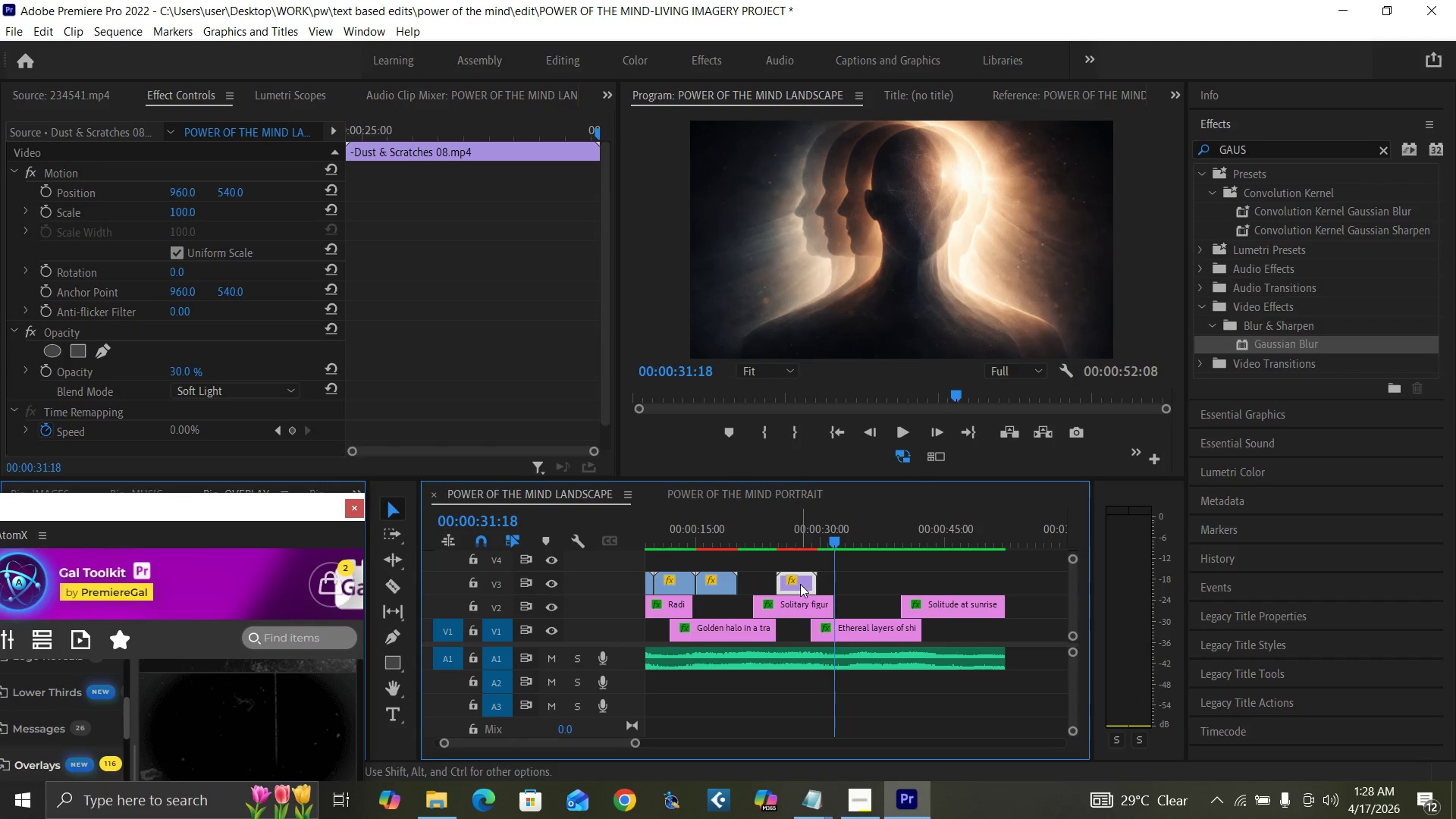 
key(Delete)
 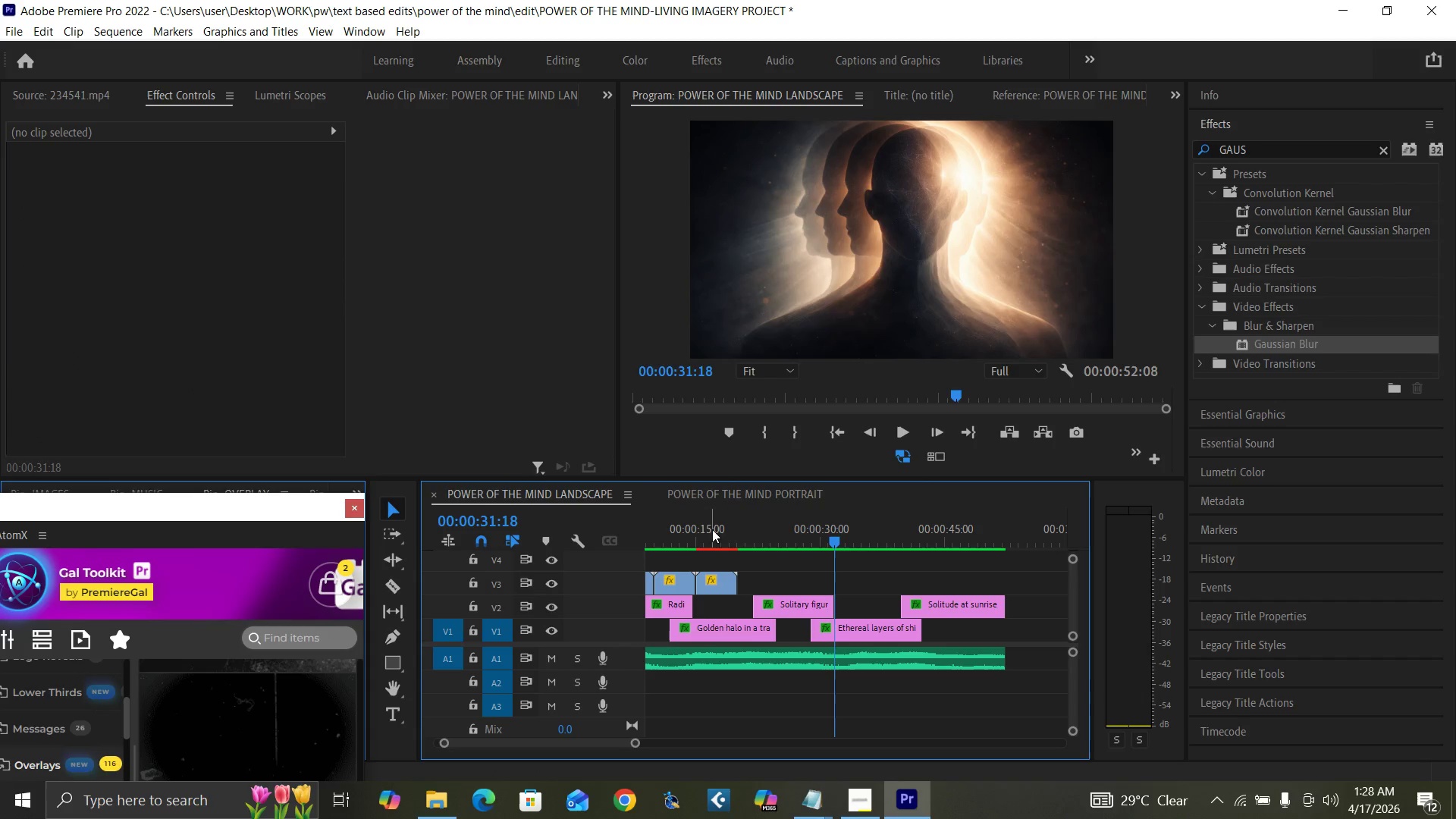 
left_click([703, 529])
 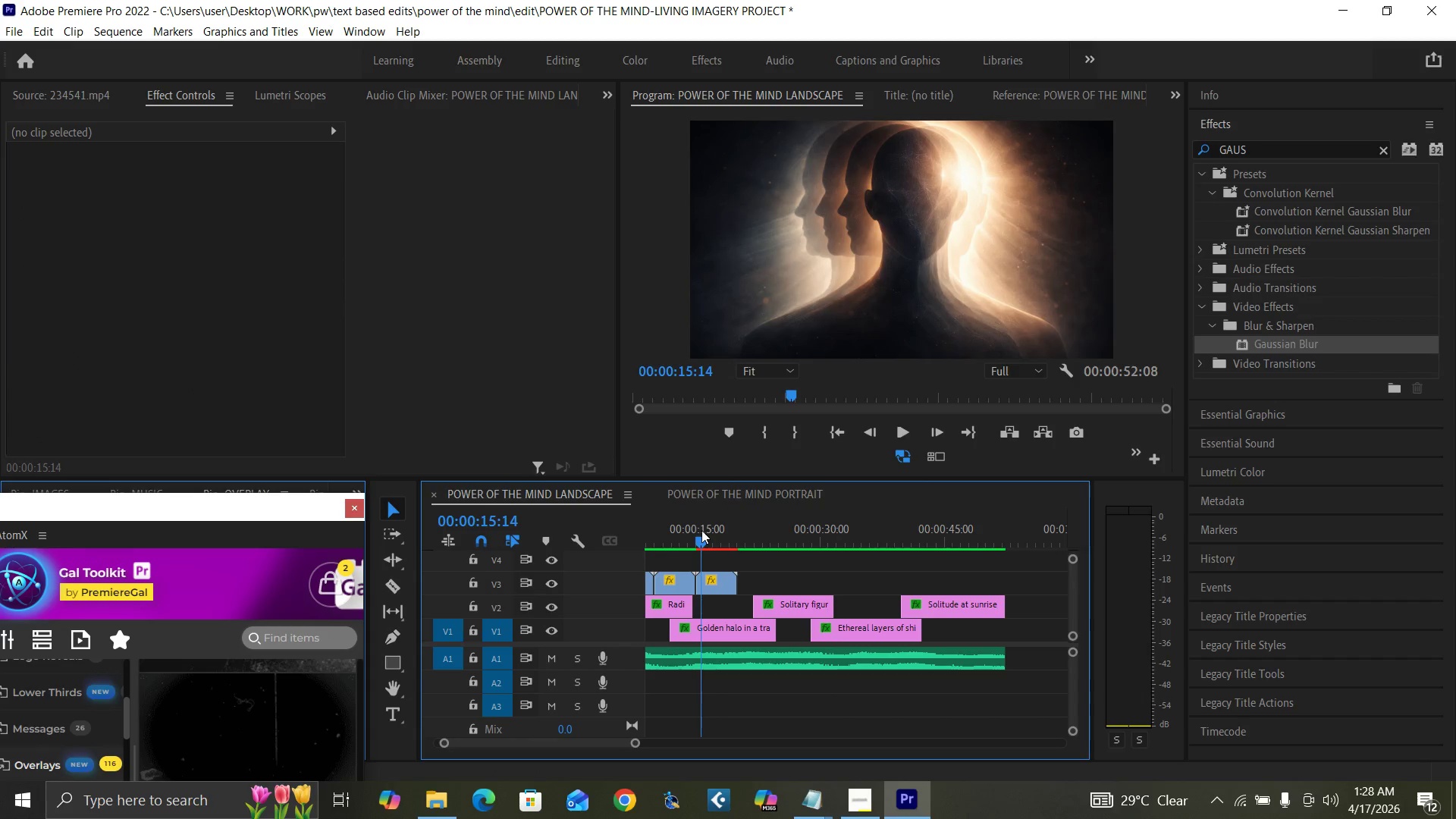 
key(Space)
 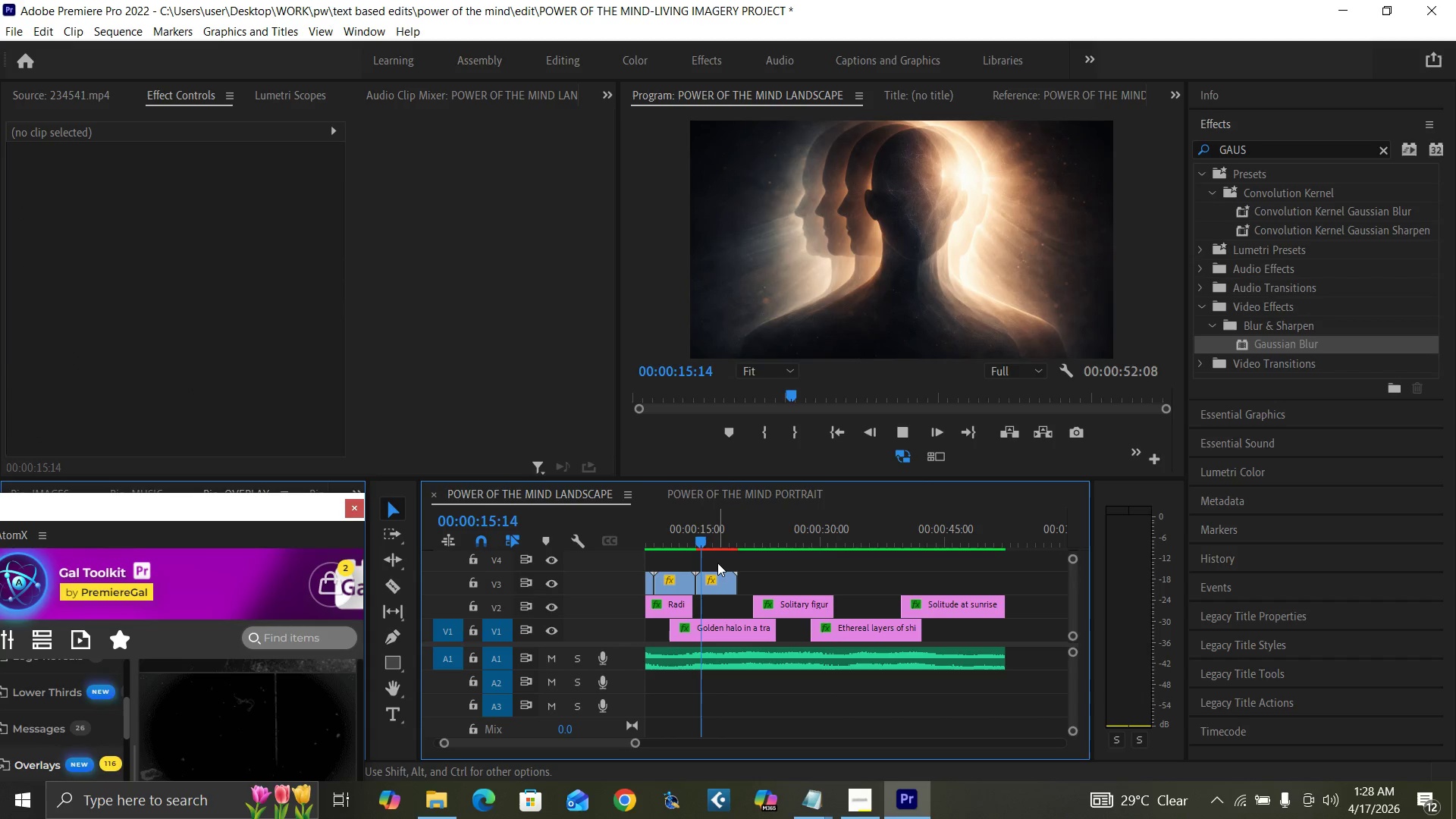 
key(Control+Backquote)
 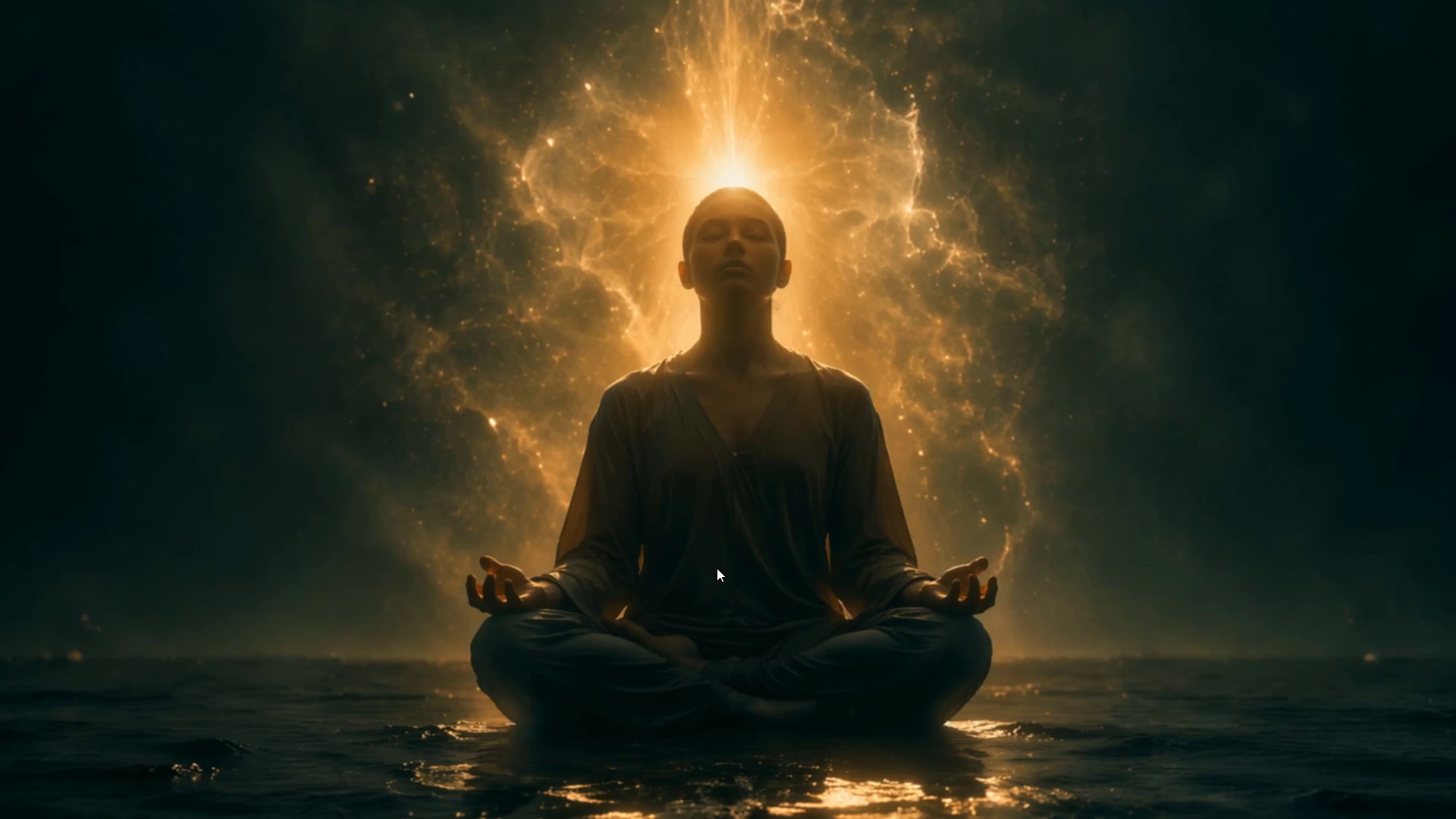 
wait(5.62)
 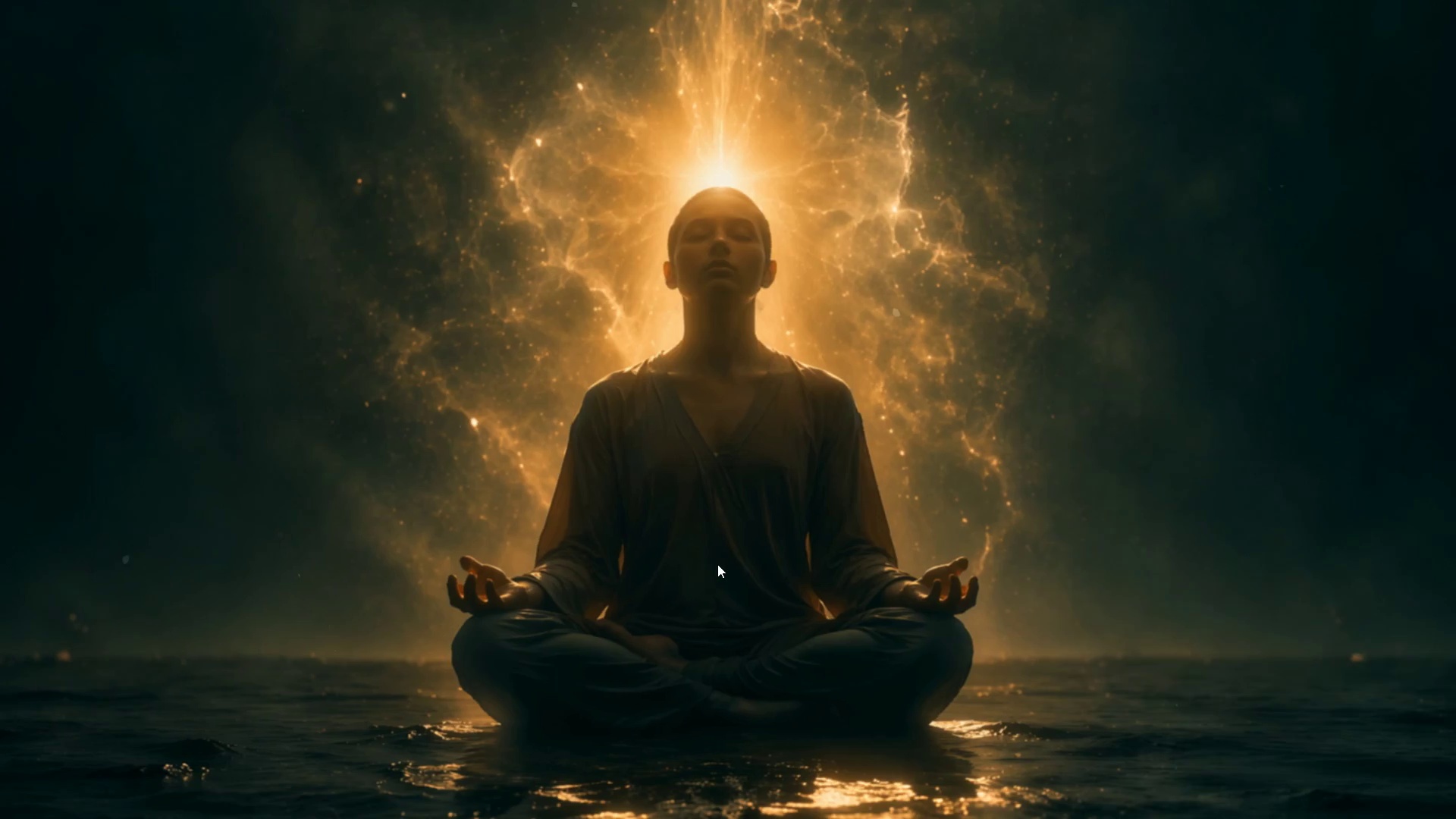 
key(Space)
 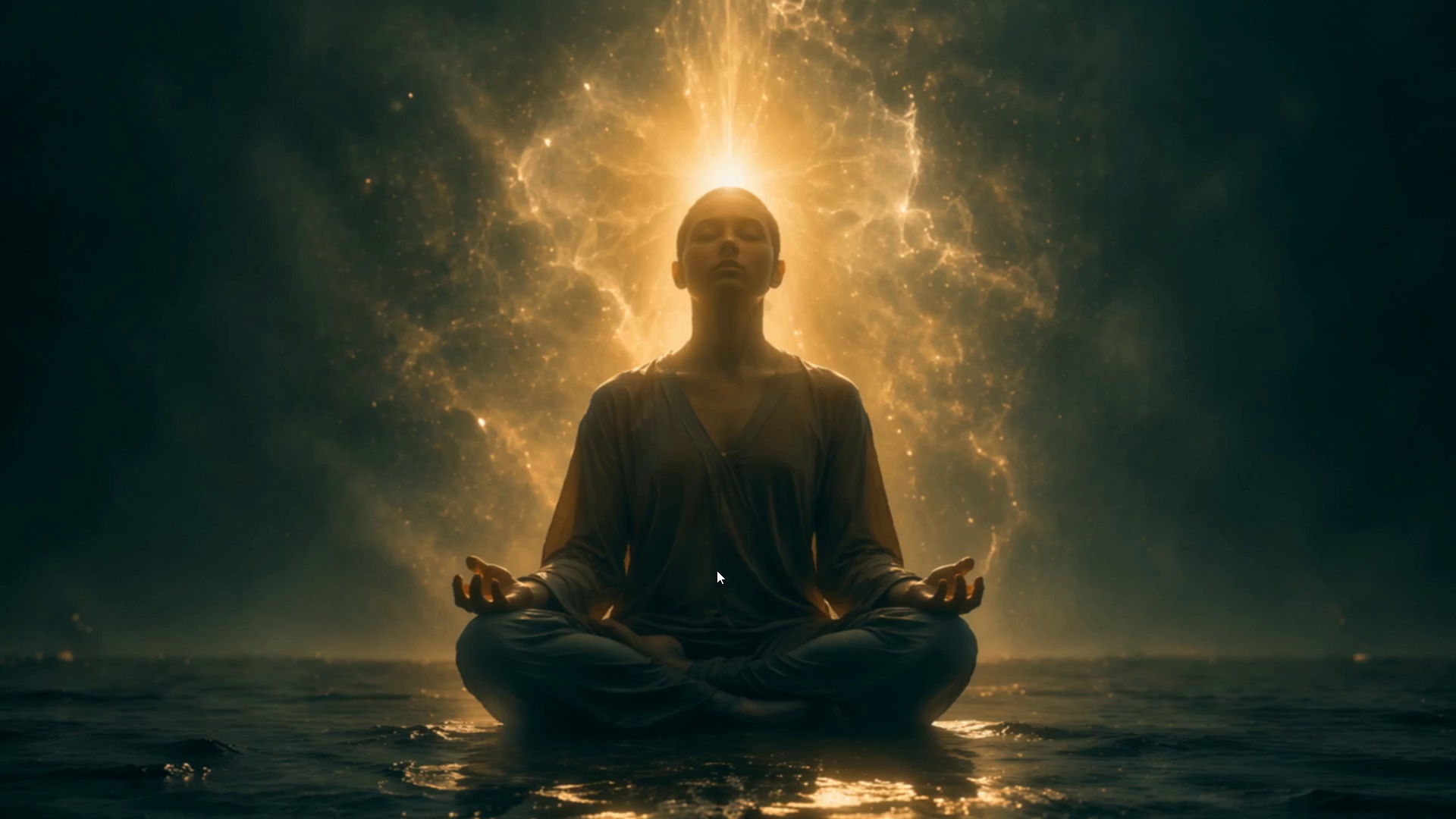 
key(Control+Backquote)
 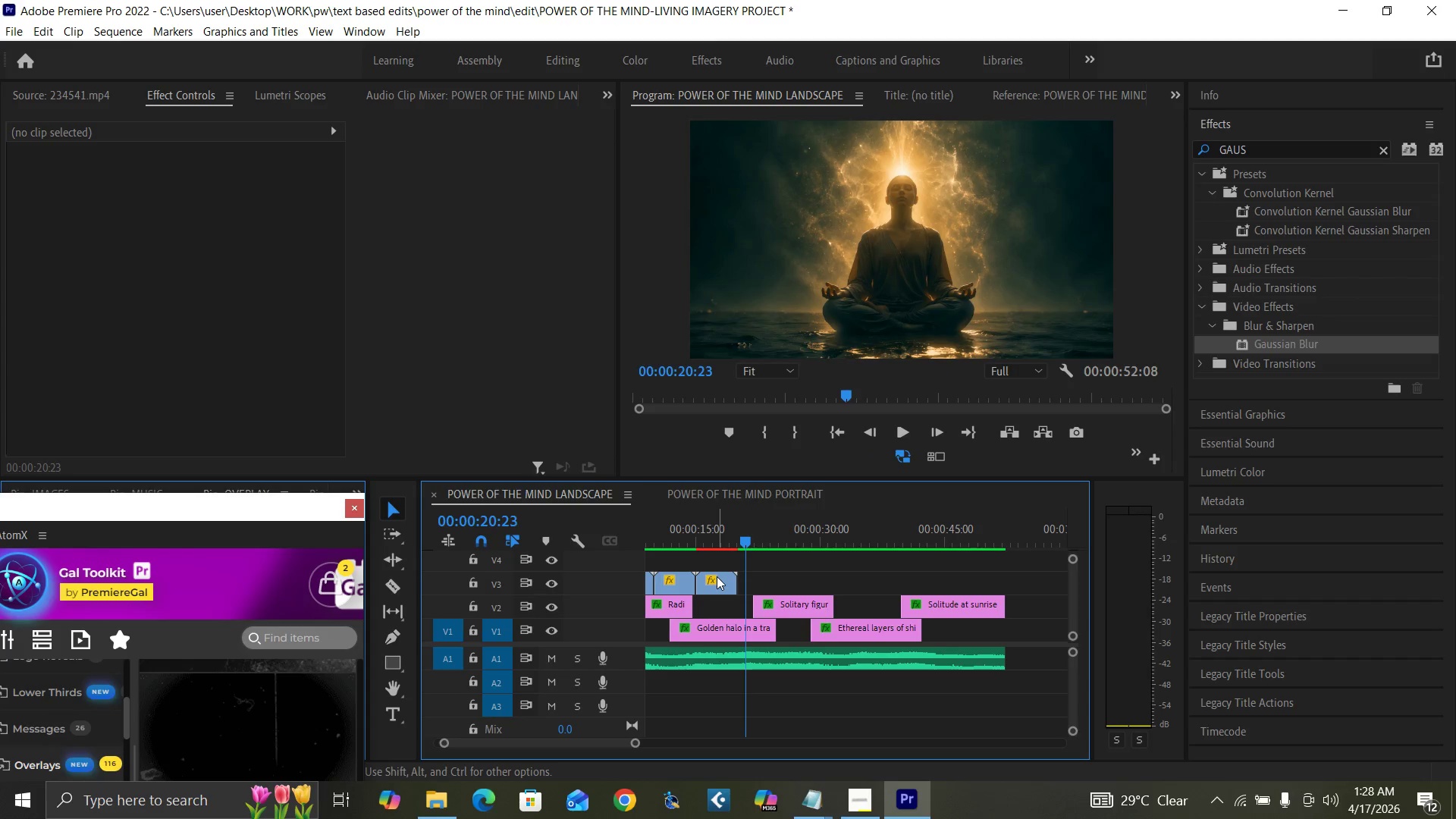 
key(Control+S)
 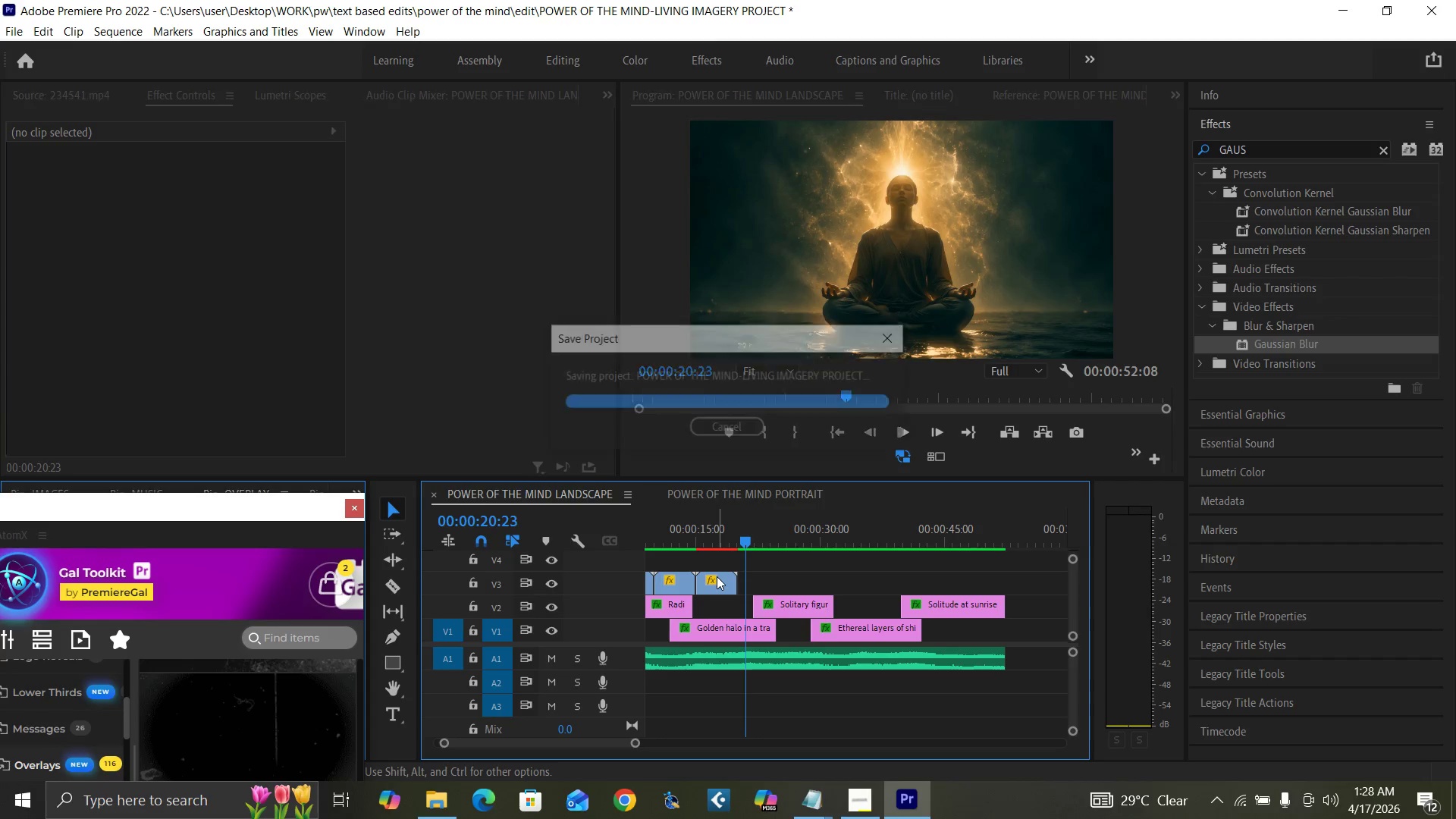 
key(Control+ControlLeft)
 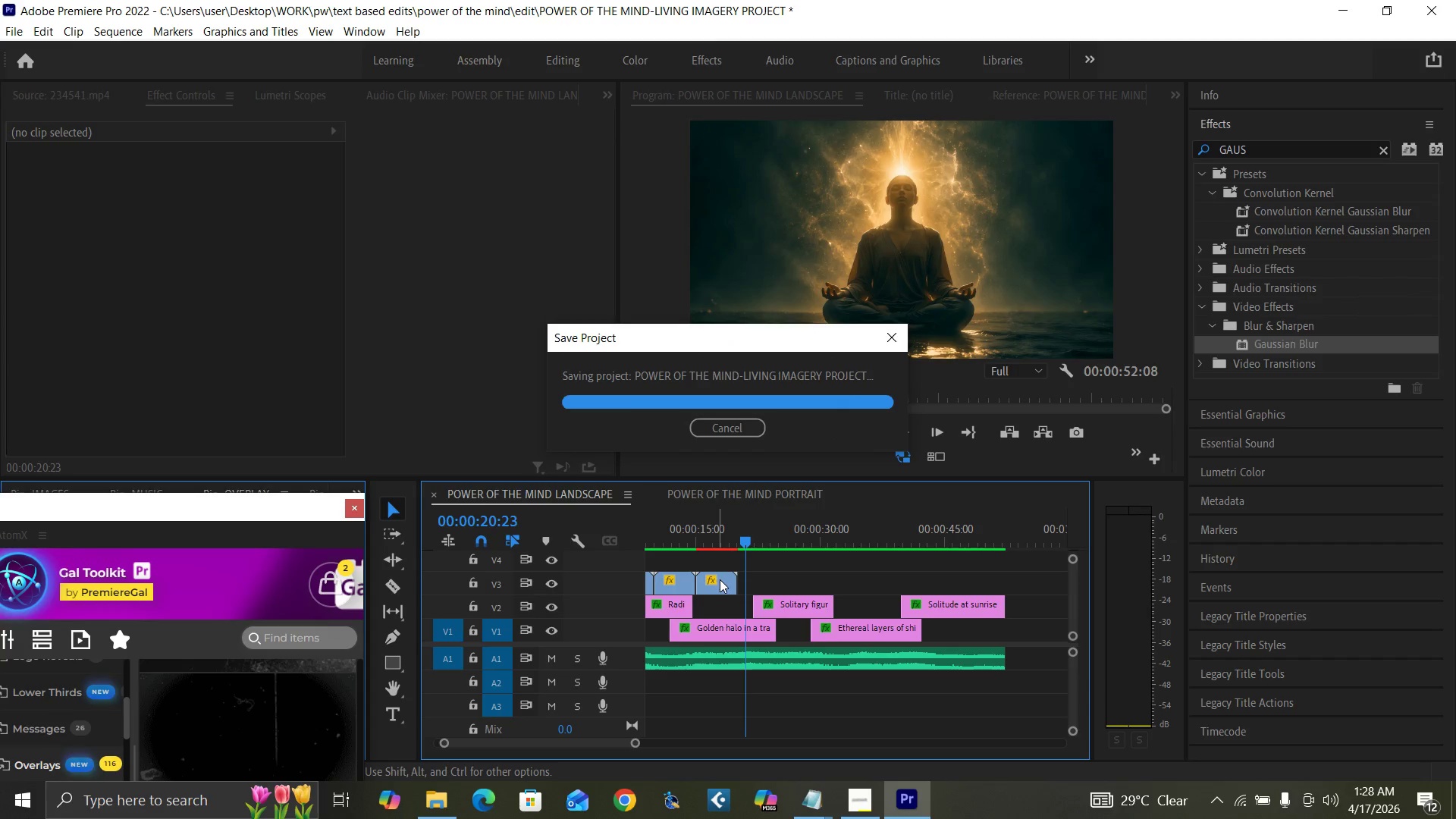 
left_click([720, 579])
 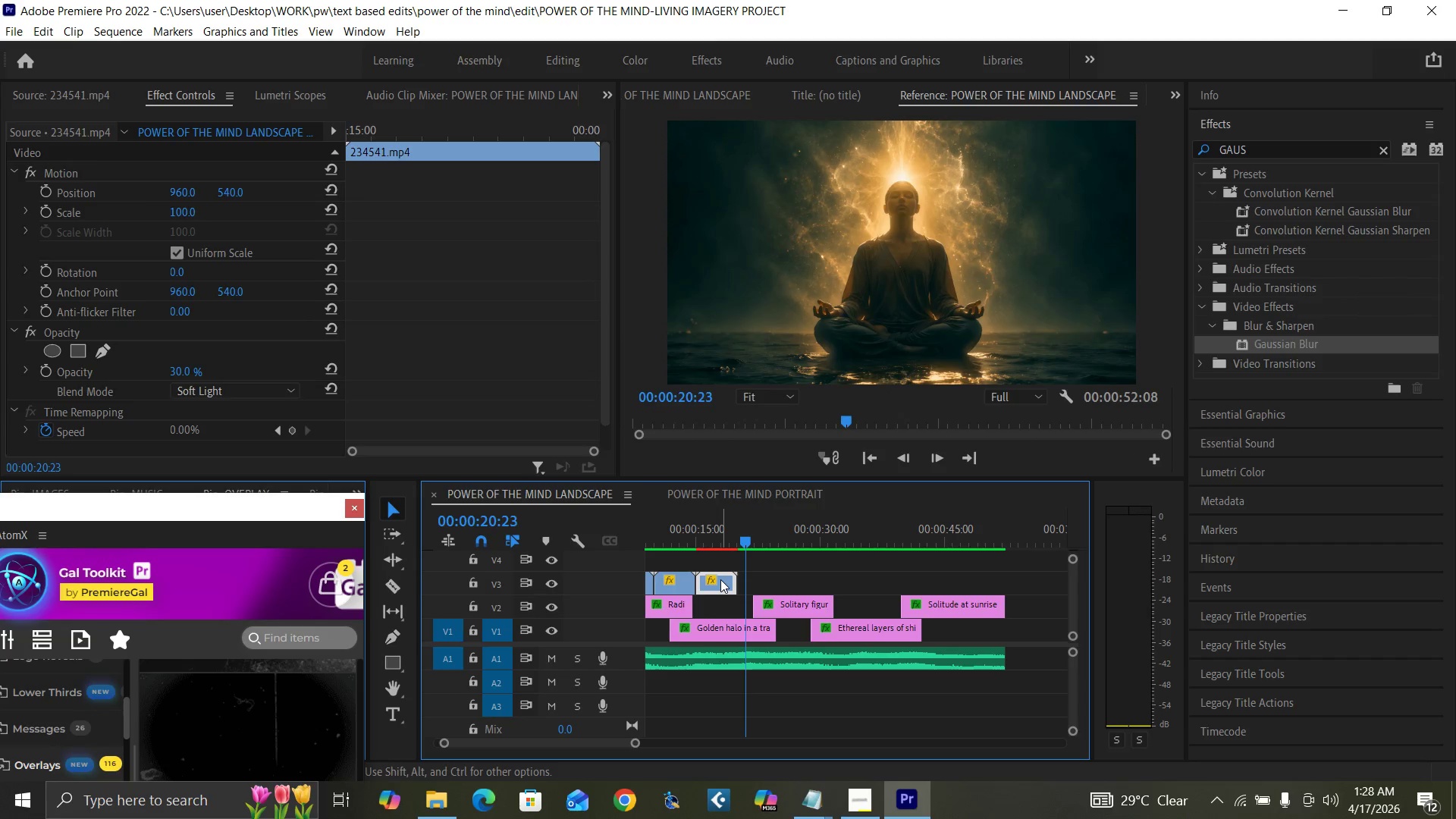 
hold_key(key=AltLeft, duration=1.5)
left_click_drag(start_coordinate=[720, 579], to_coordinate=[766, 582])
 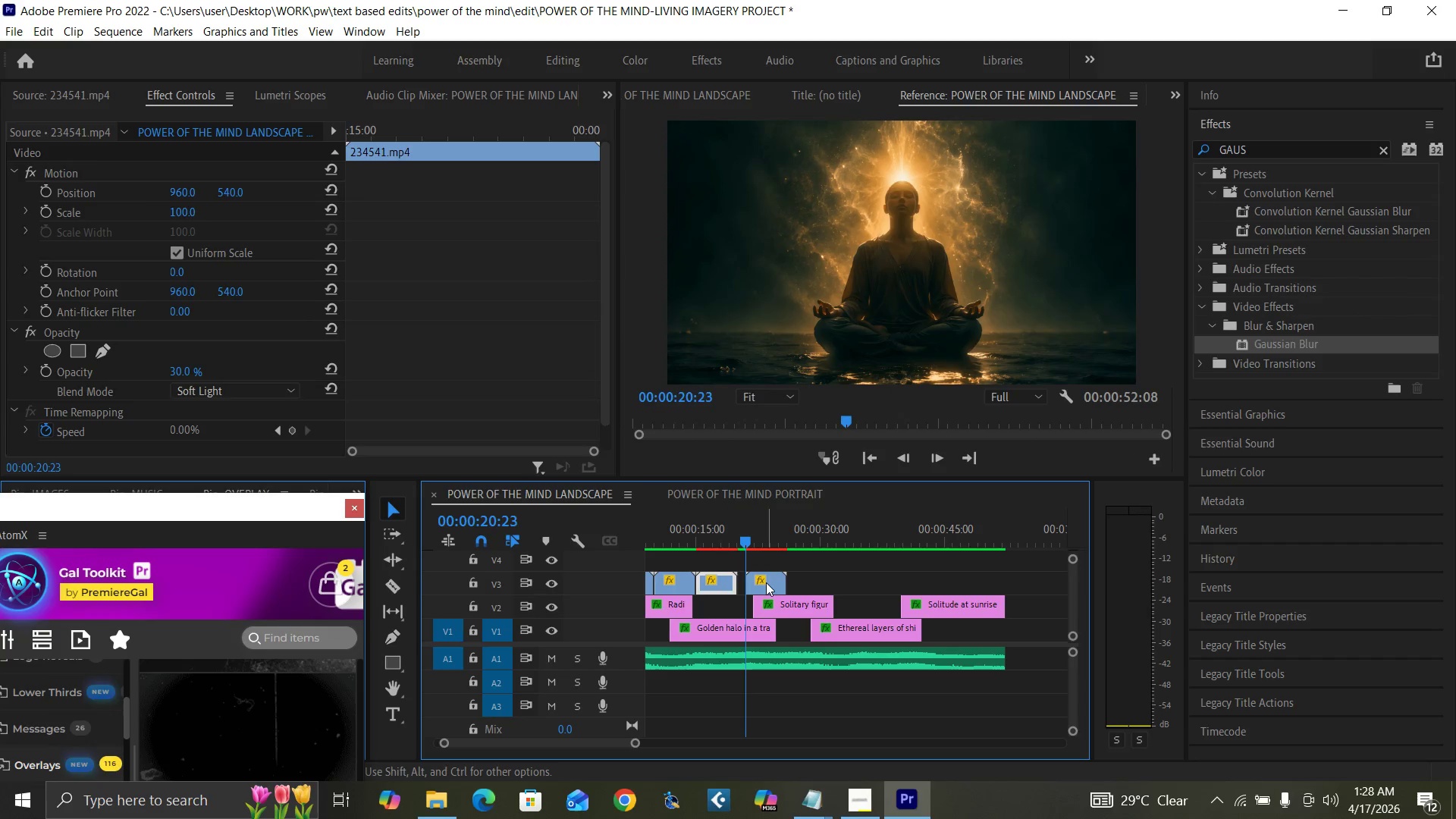 
hold_key(key=AltLeft, duration=1.5)
 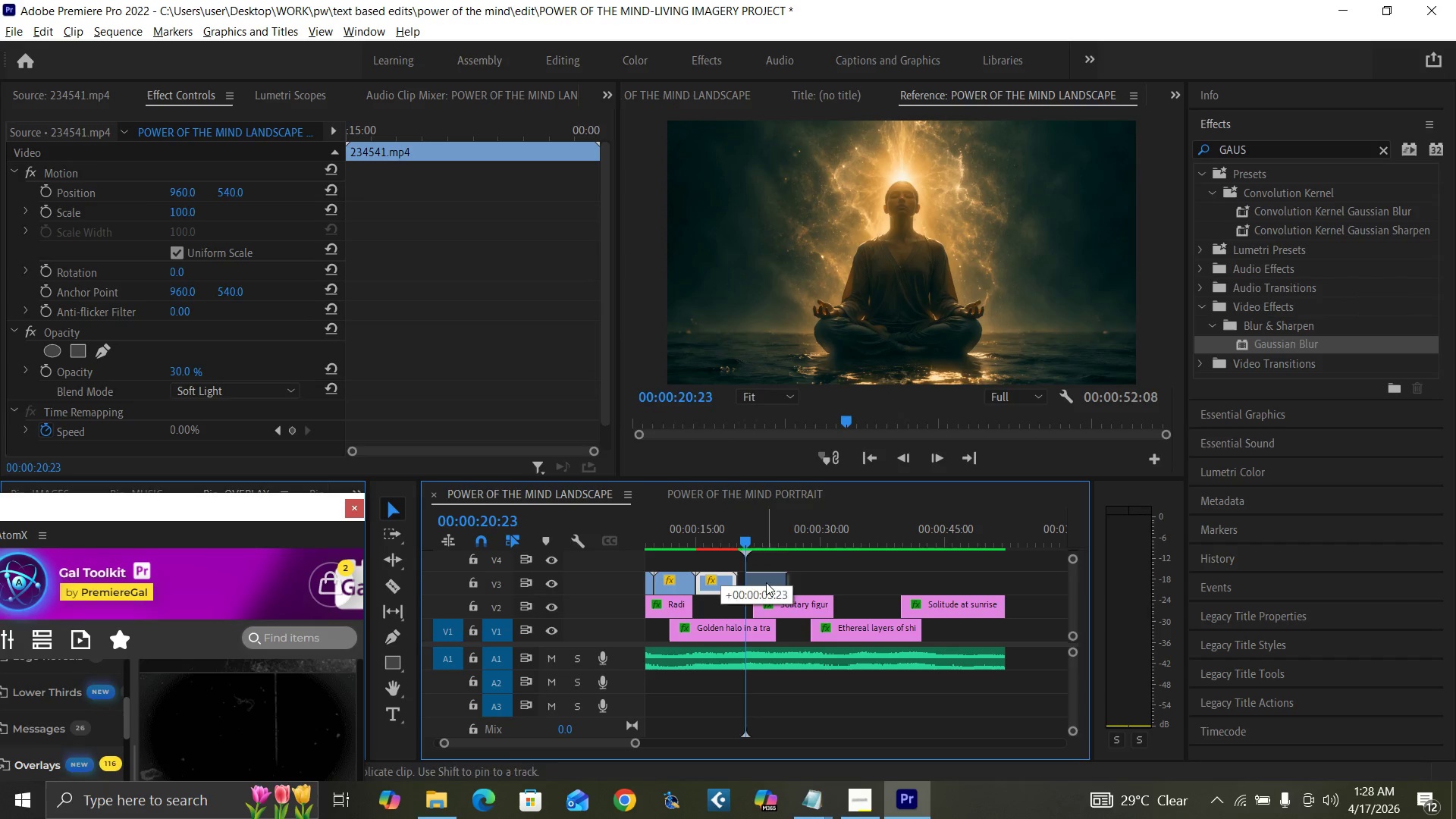 
hold_key(key=AltLeft, duration=0.83)
 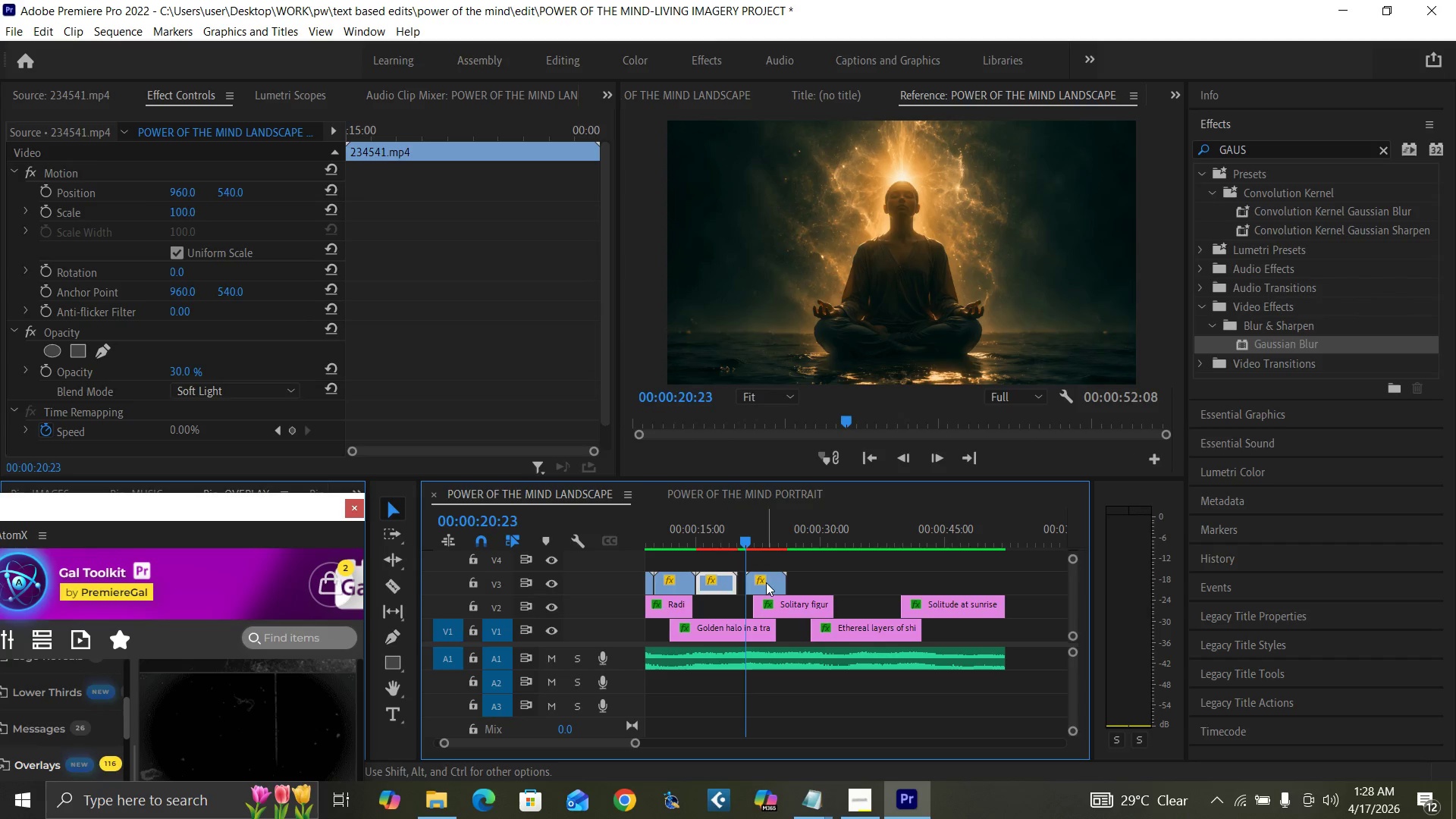 
key(Equal)
 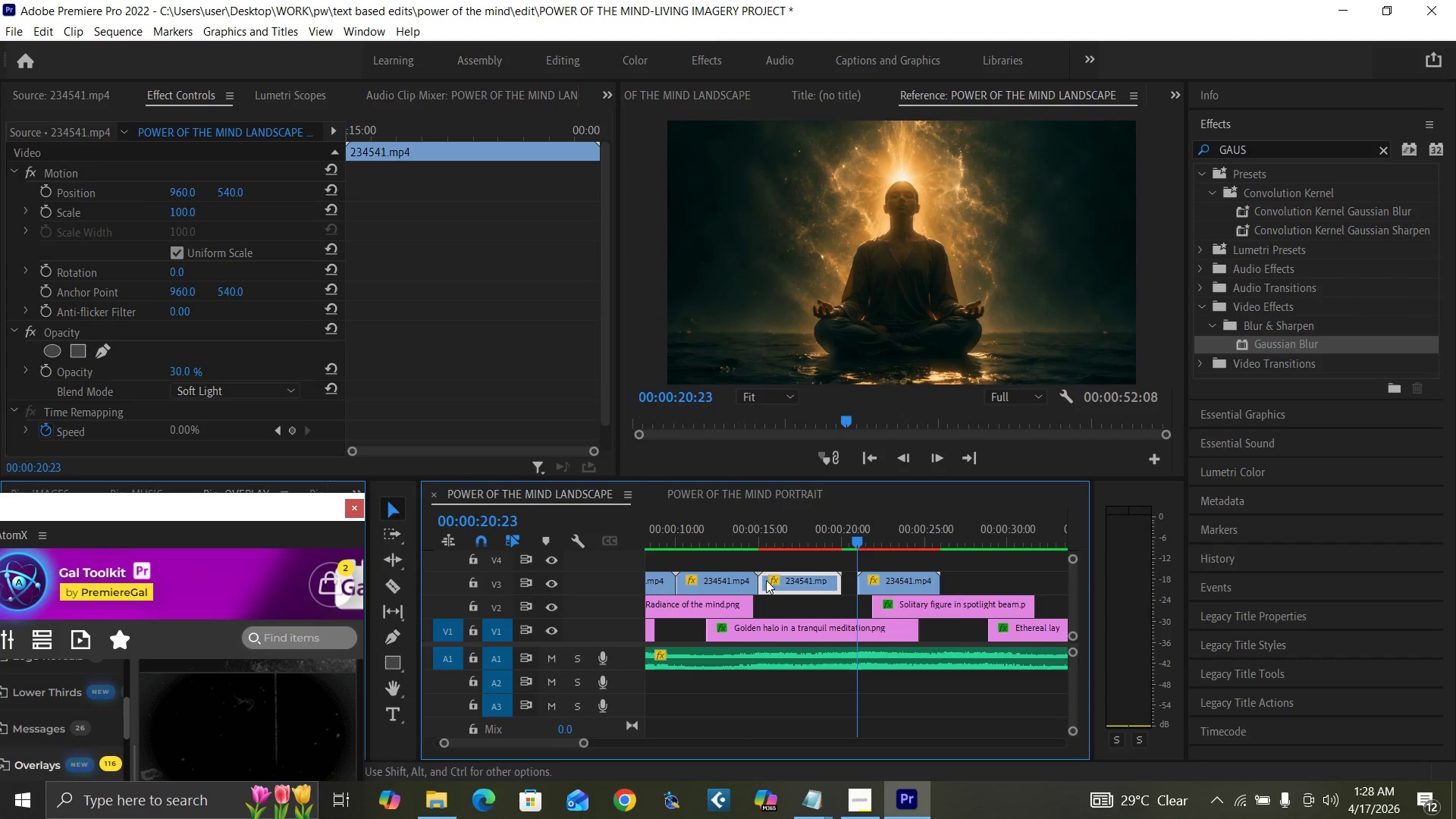 
key(Equal)
 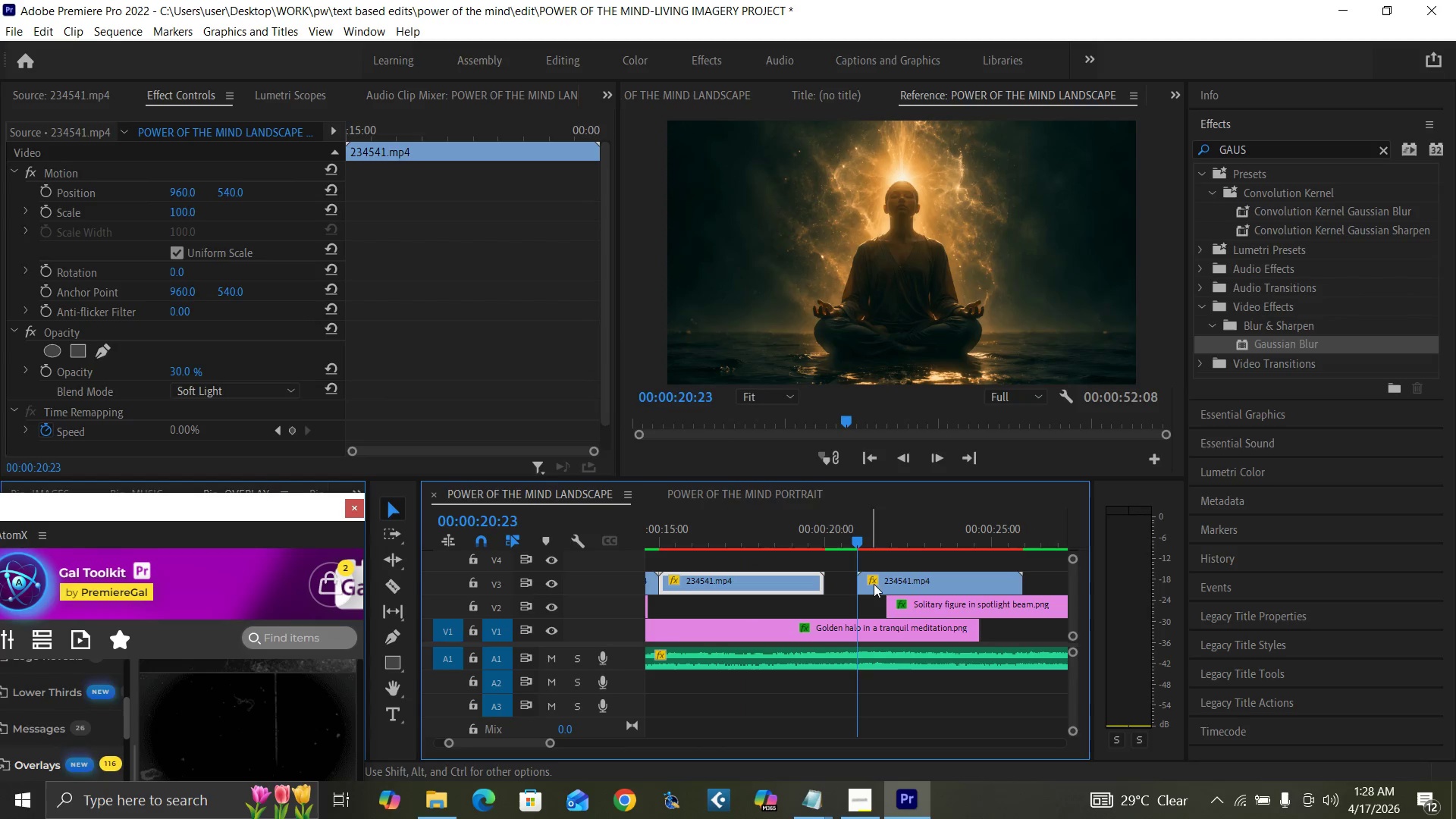 
left_click_drag(start_coordinate=[883, 580], to_coordinate=[858, 579])
 